 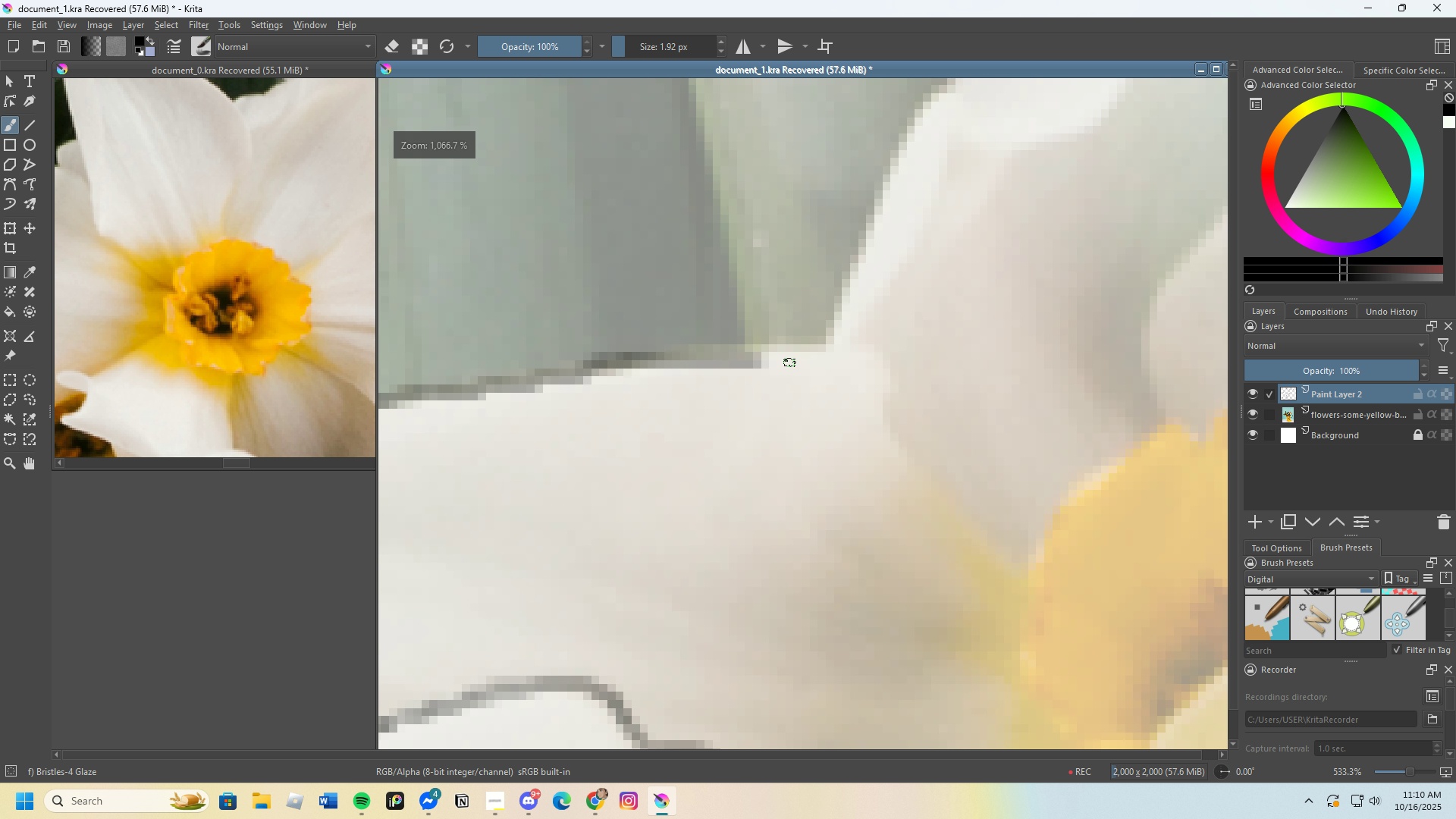 
left_click_drag(start_coordinate=[733, 363], to_coordinate=[839, 344])
 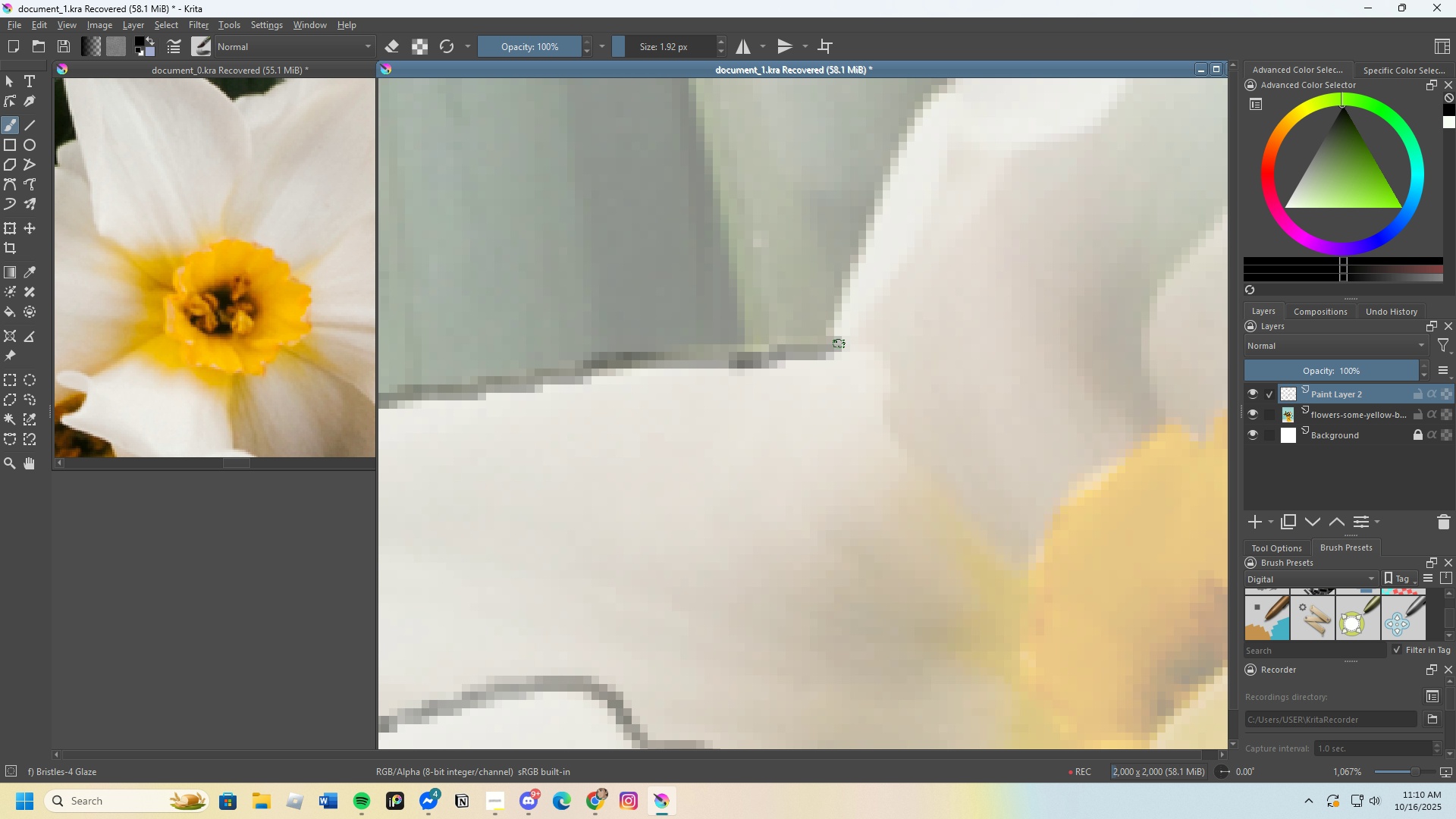 
key(Control+Z)
 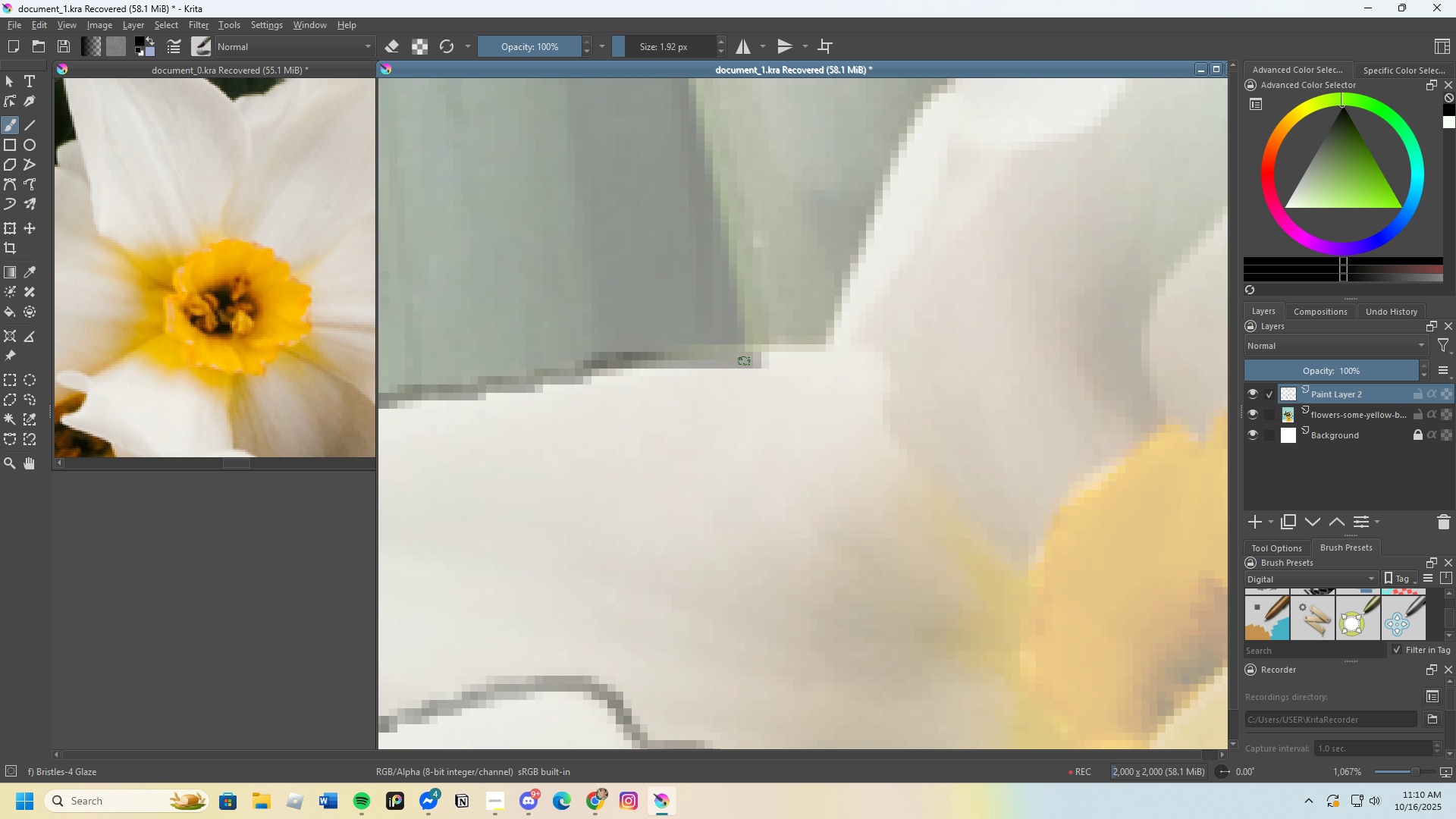 
left_click_drag(start_coordinate=[749, 360], to_coordinate=[826, 339])
 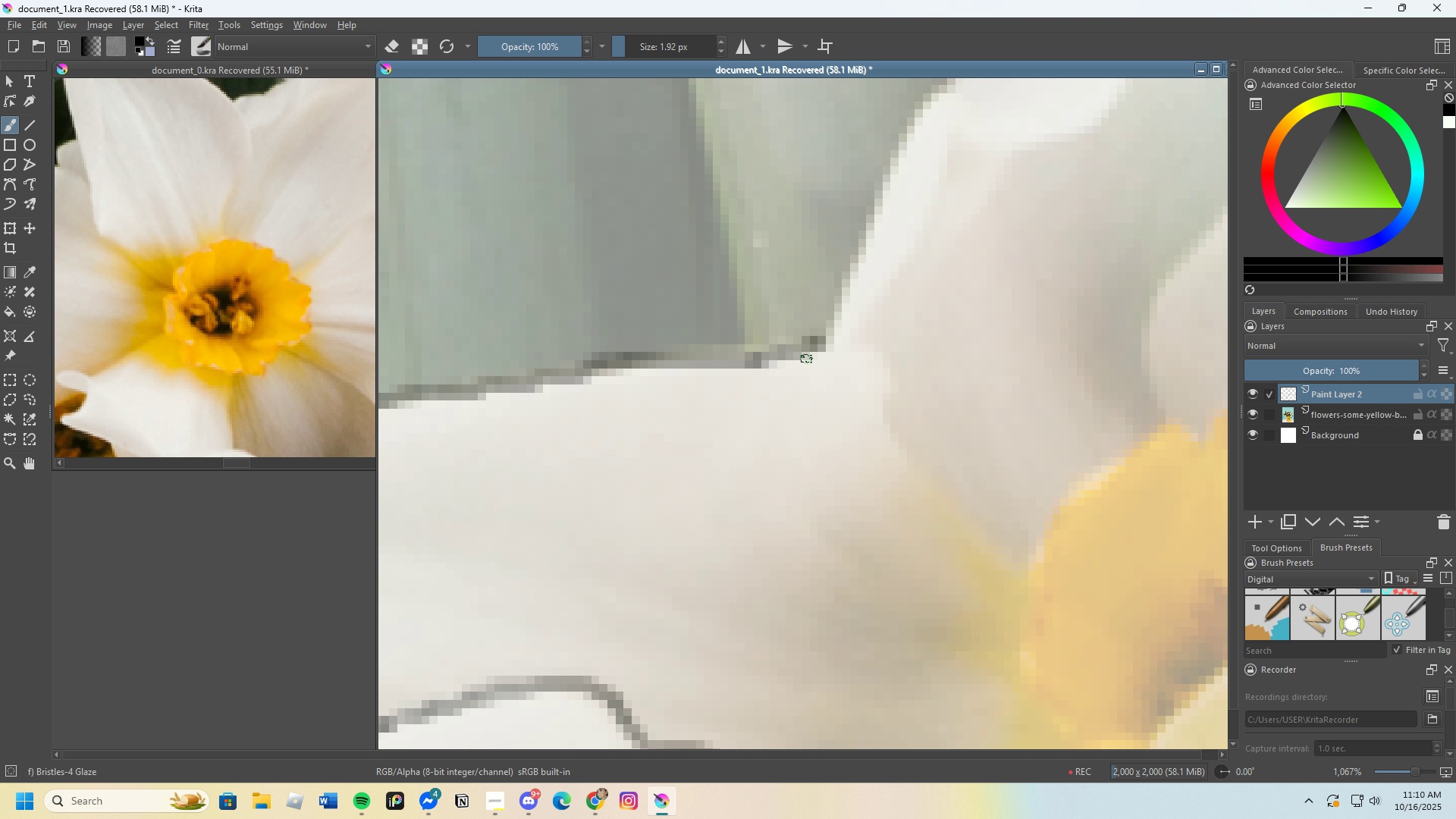 
key(Z)
 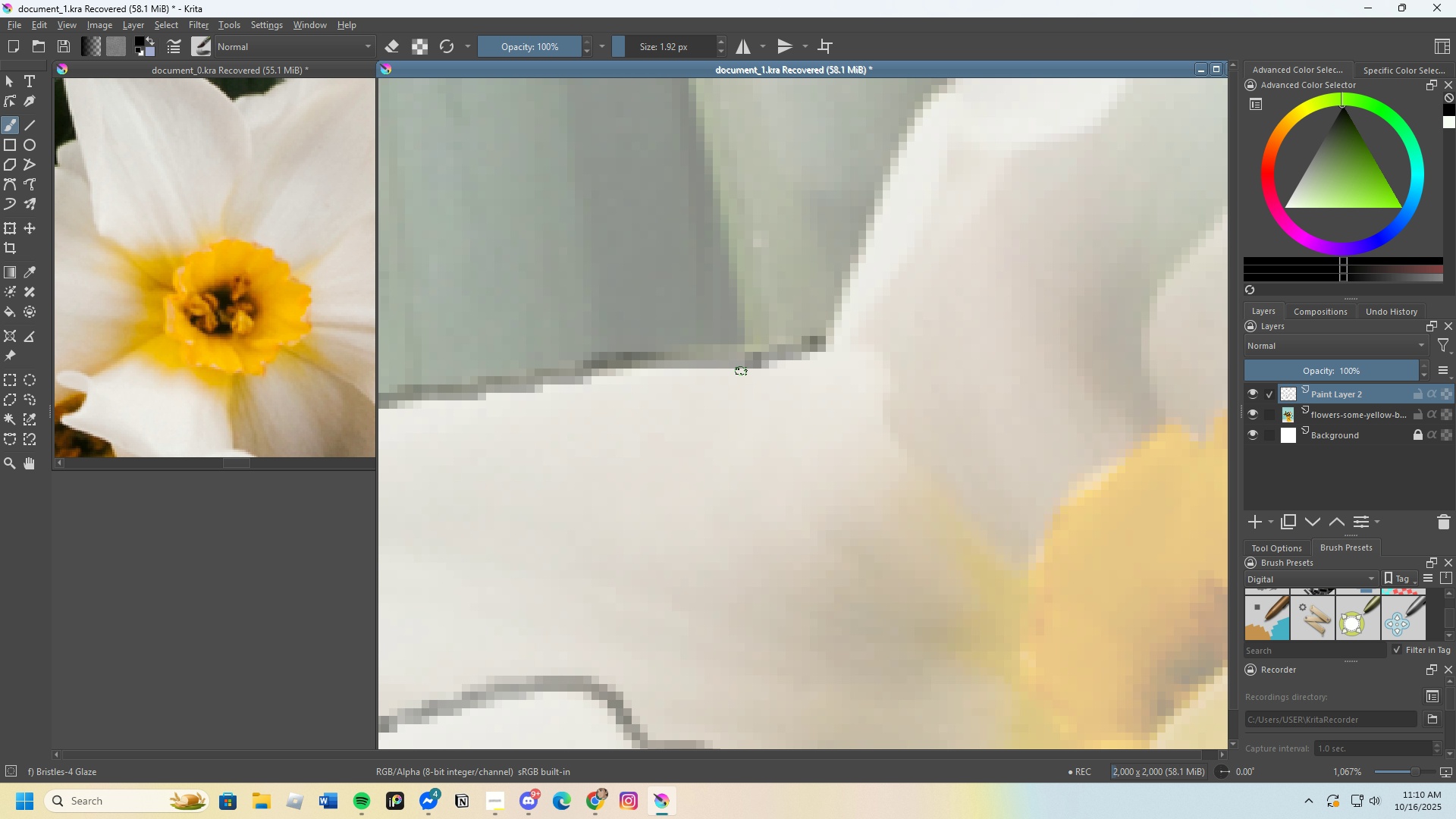 
key(Control+Z)
 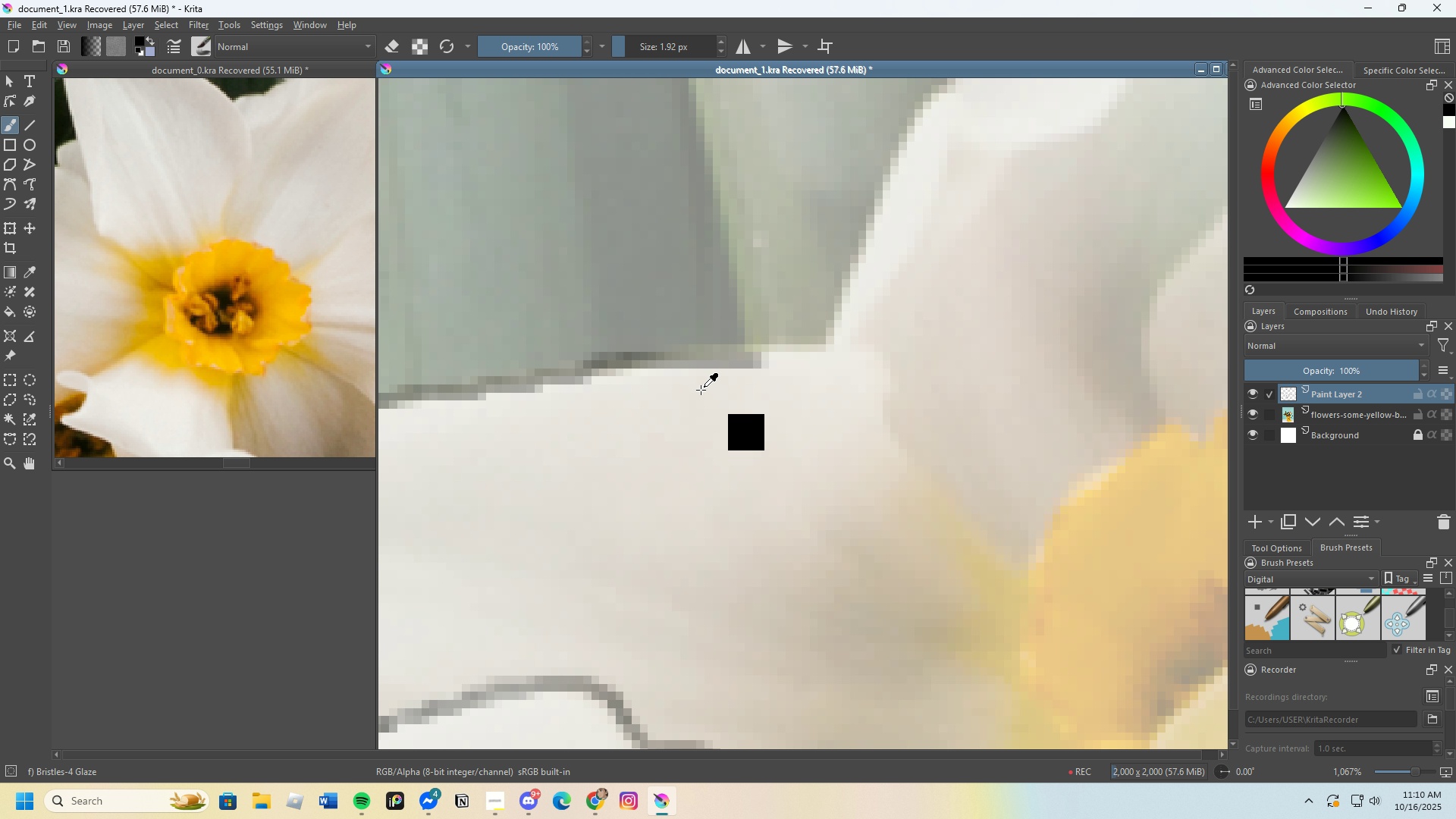 
key(Control+Z)
 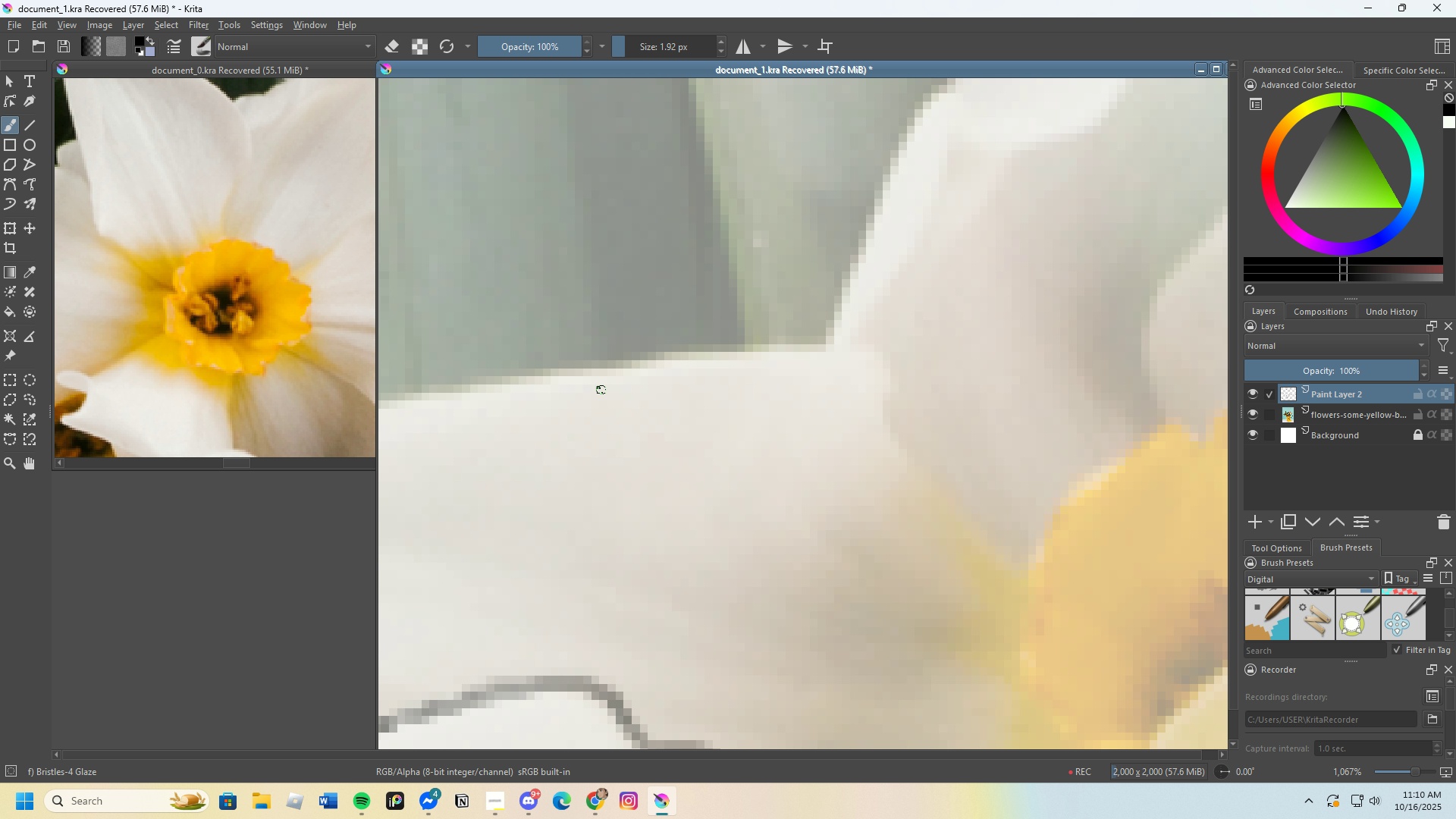 
scroll: coordinate [594, 416], scroll_direction: down, amount: 1.0
 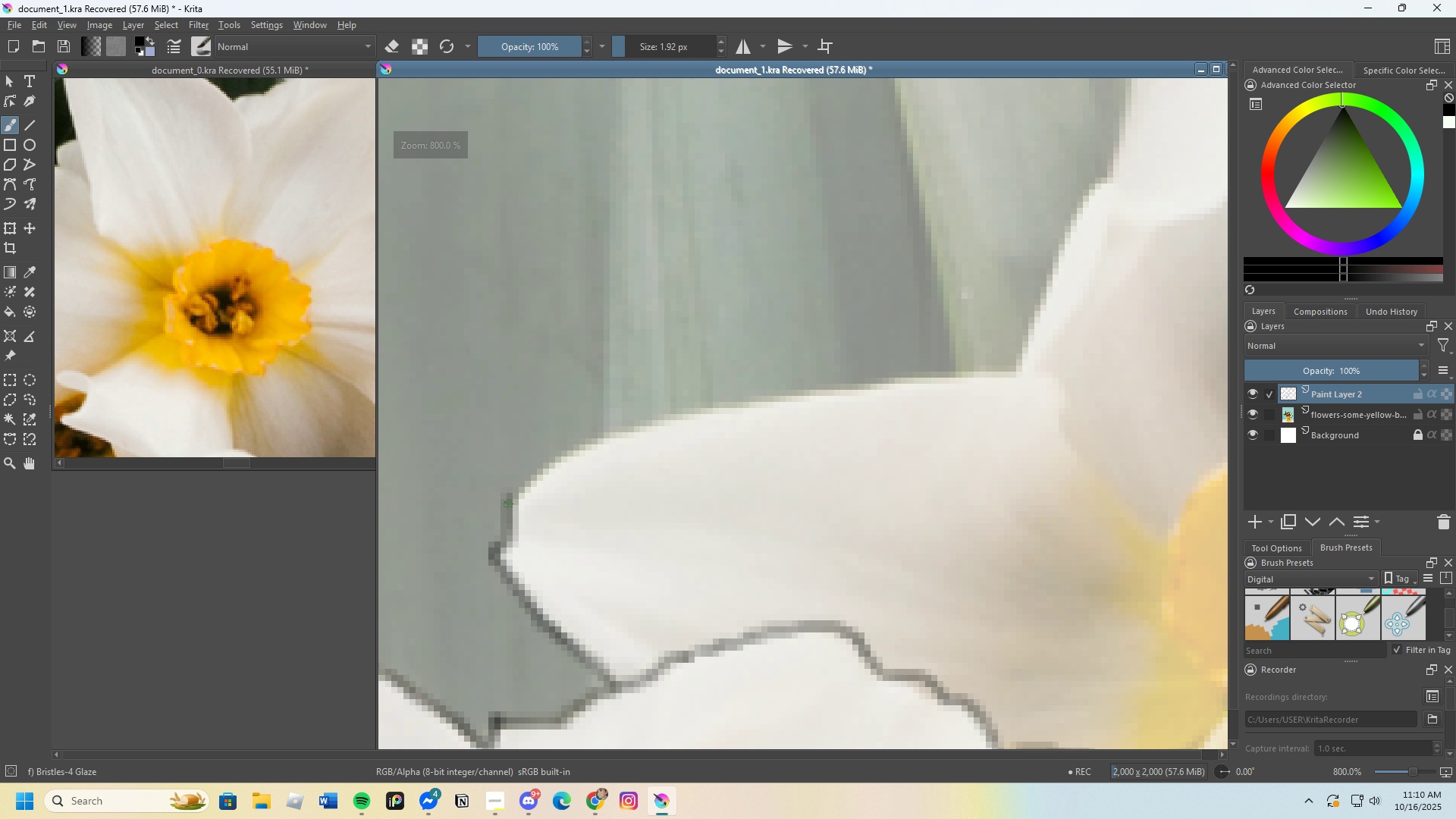 
left_click_drag(start_coordinate=[510, 498], to_coordinate=[639, 431])
 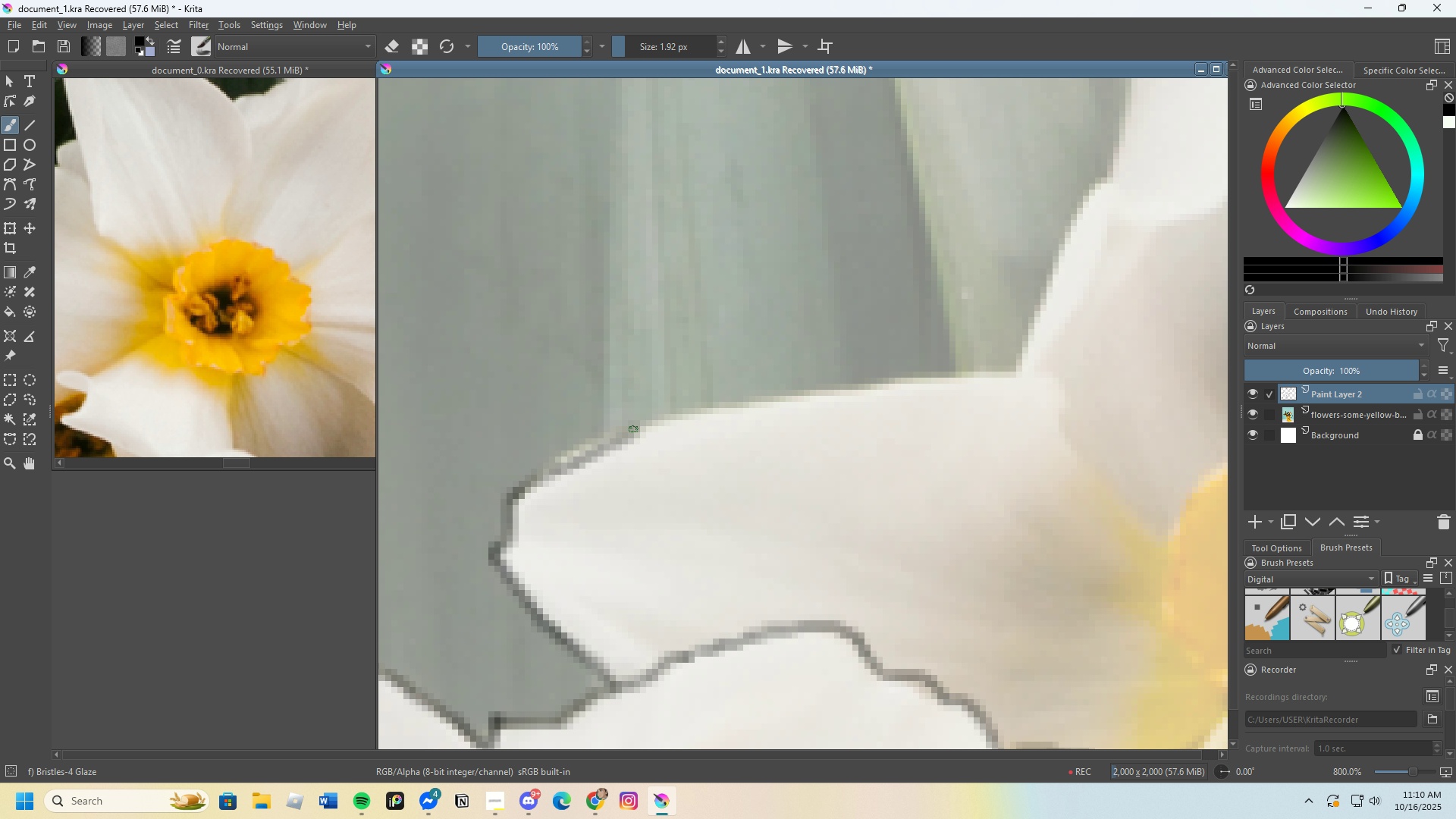 
key(Control+Z)
 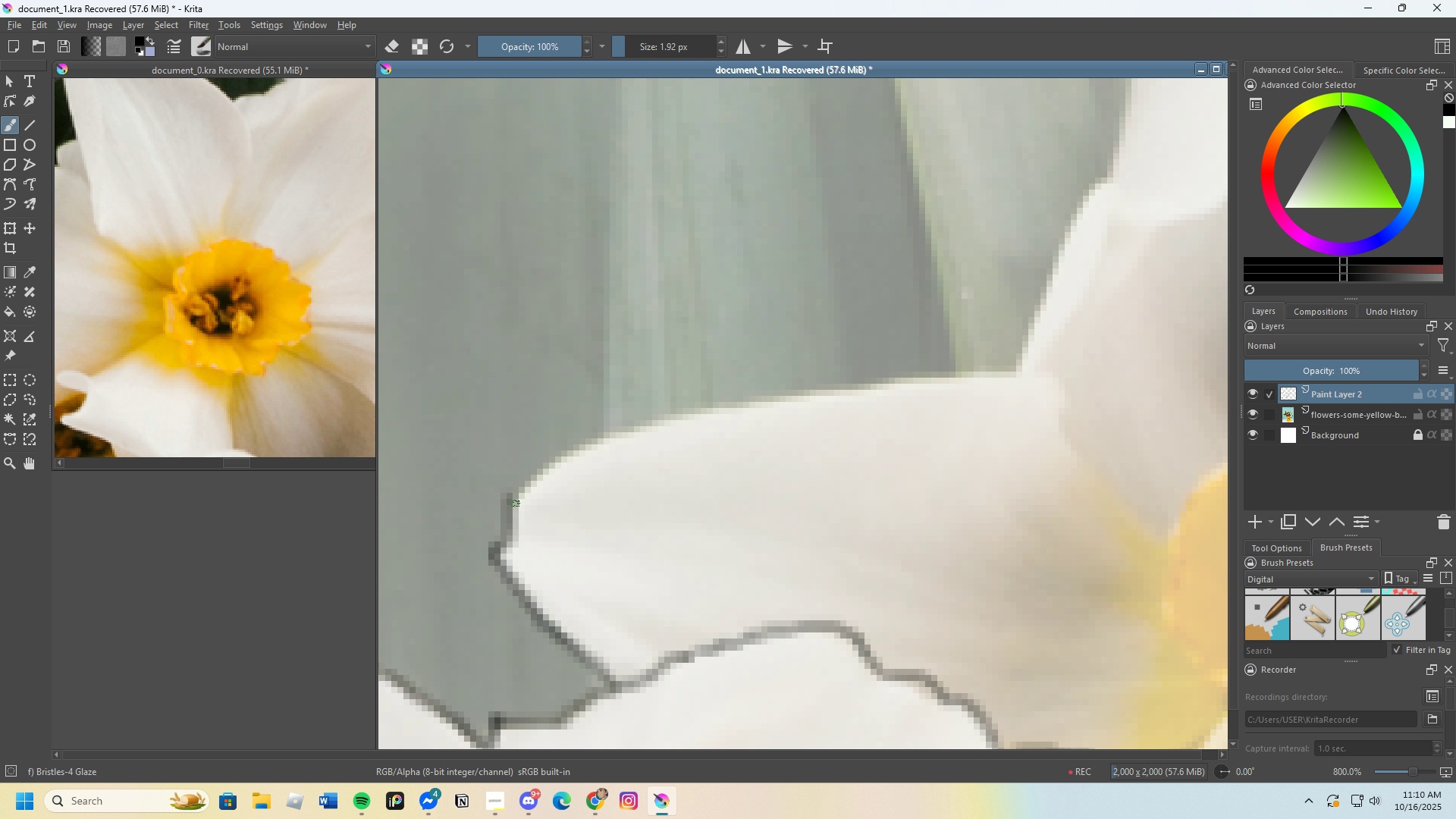 
left_click_drag(start_coordinate=[514, 504], to_coordinate=[610, 442])
 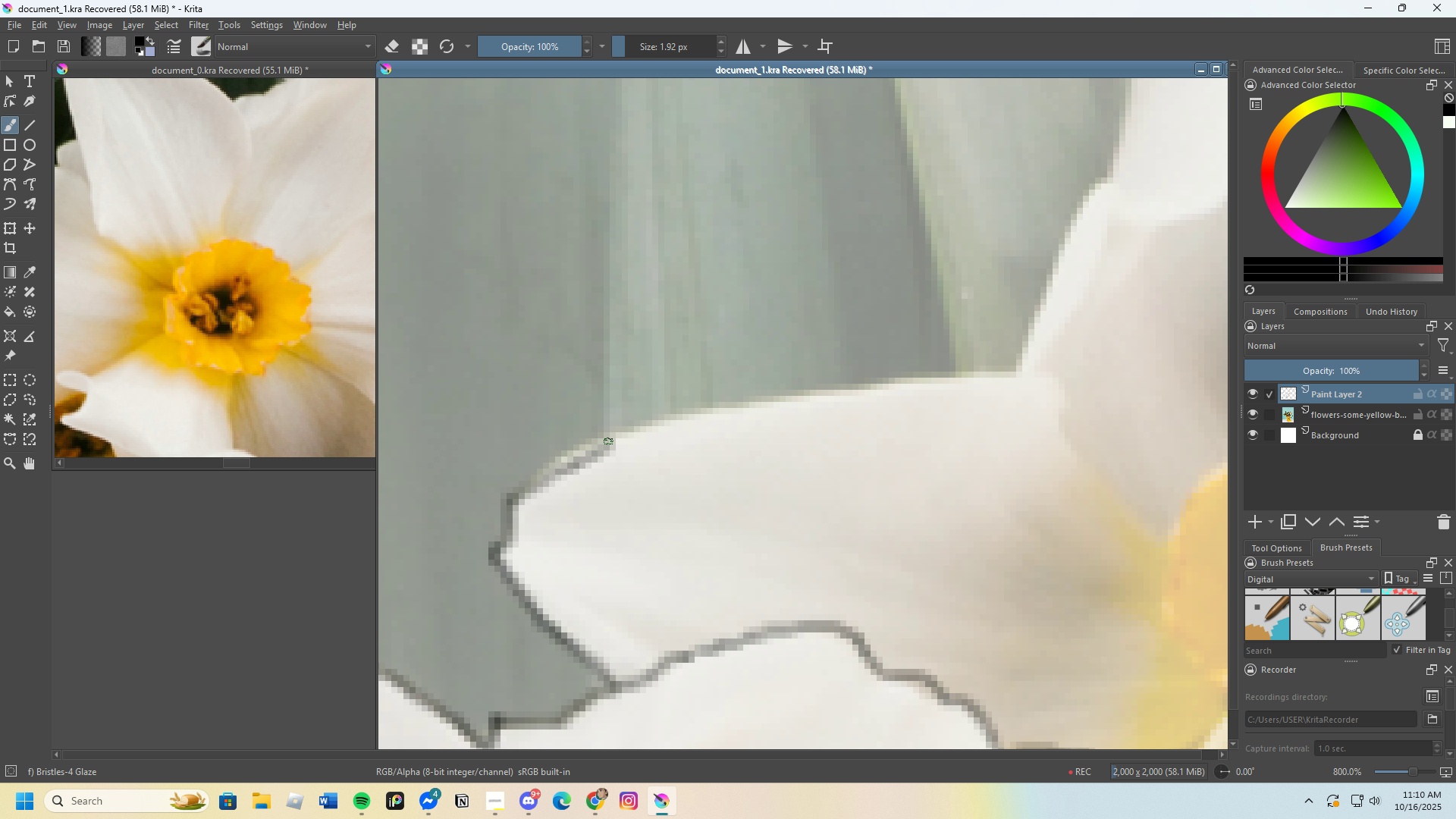 
key(Control+Z)
 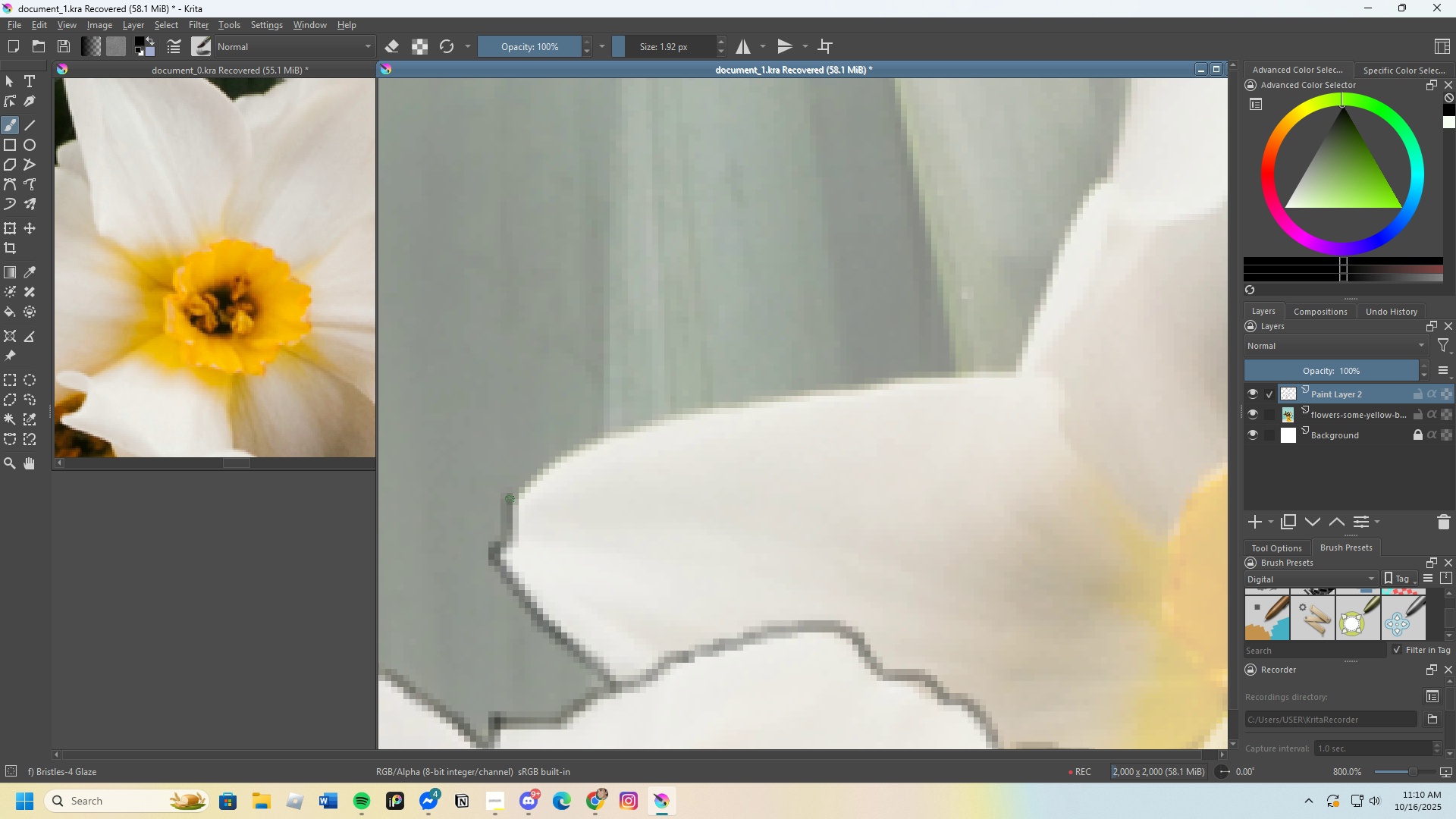 
left_click_drag(start_coordinate=[511, 497], to_coordinate=[623, 431])
 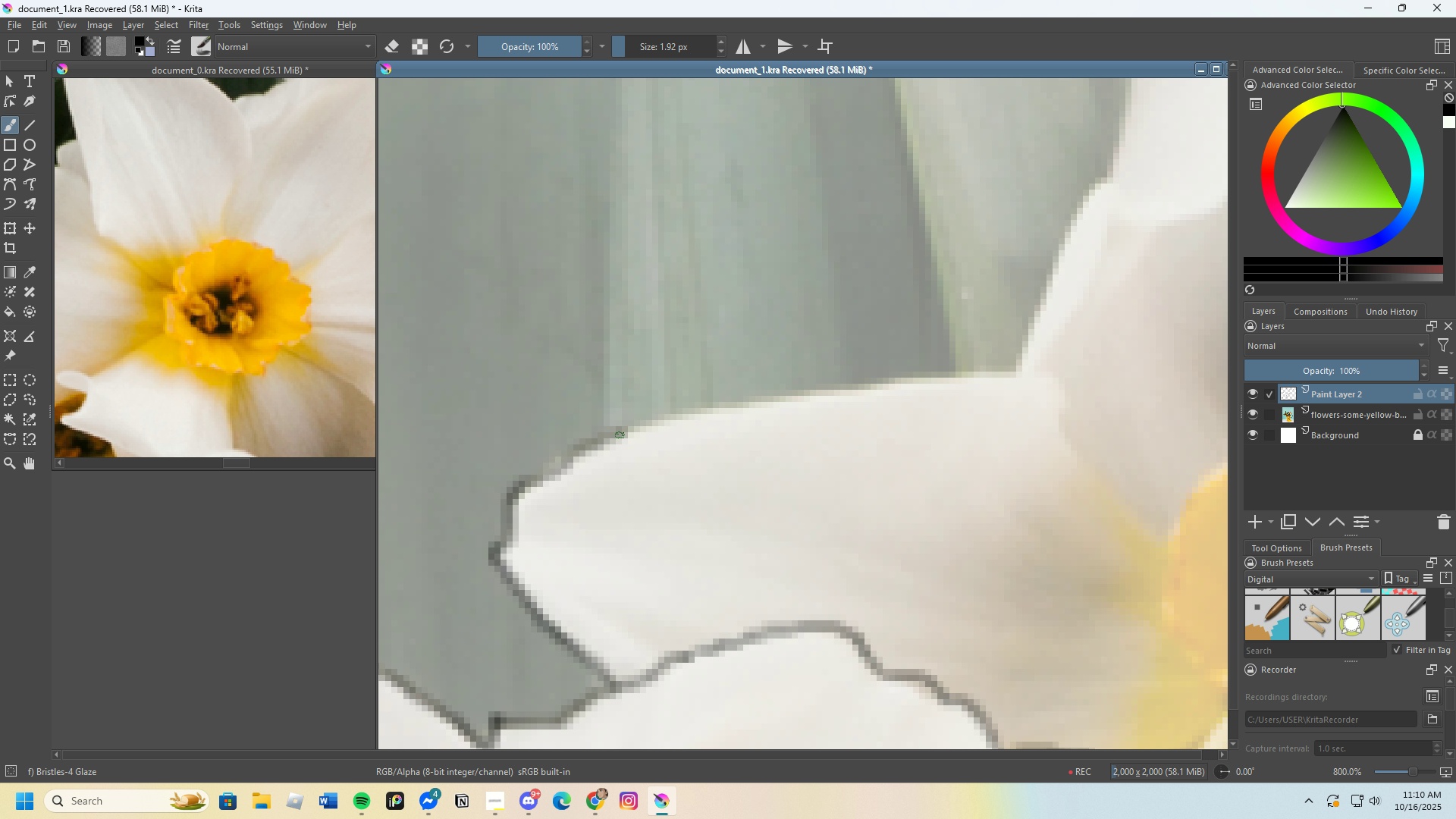 
key(Control+Z)
 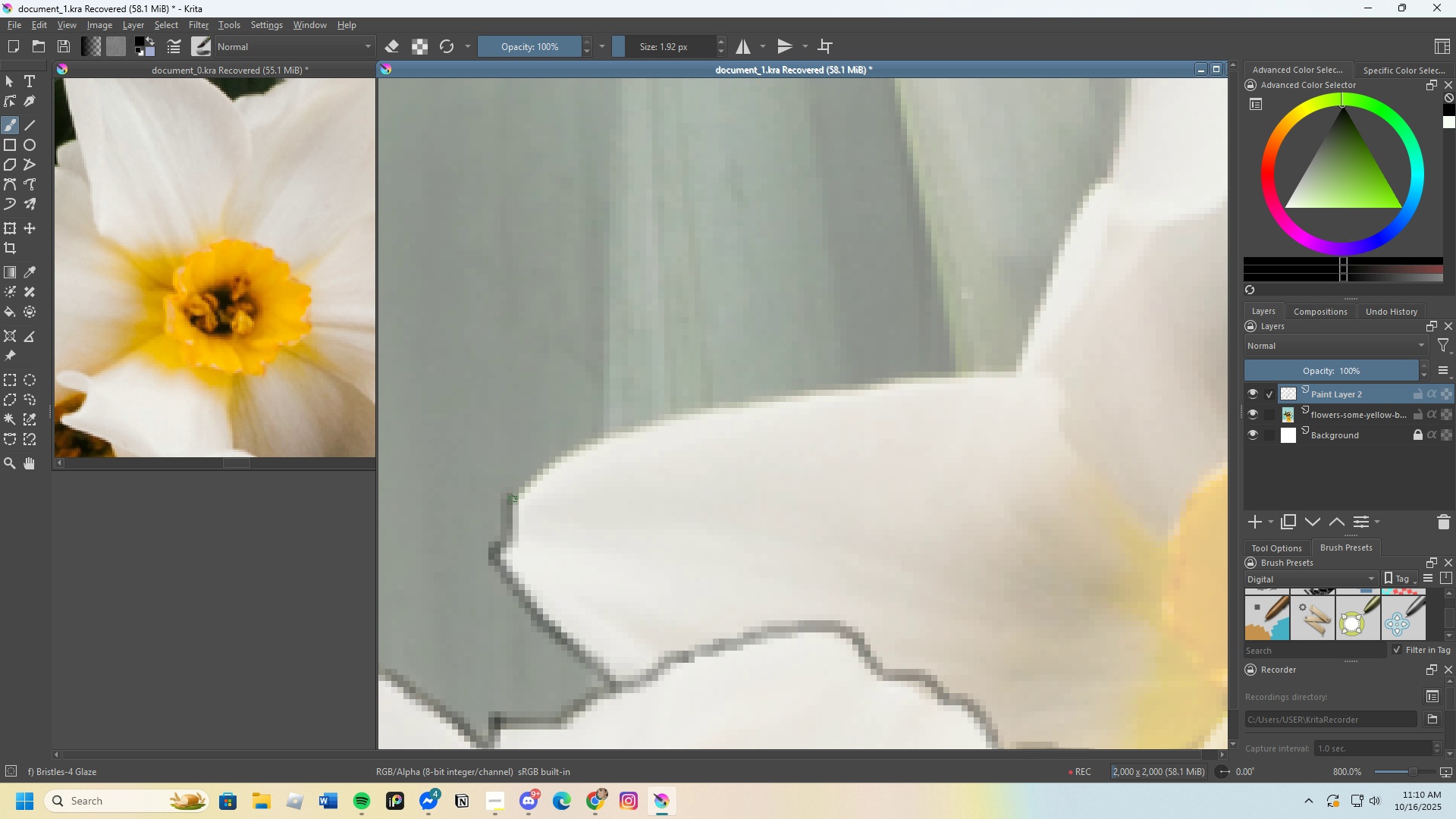 
left_click_drag(start_coordinate=[511, 499], to_coordinate=[849, 394])
 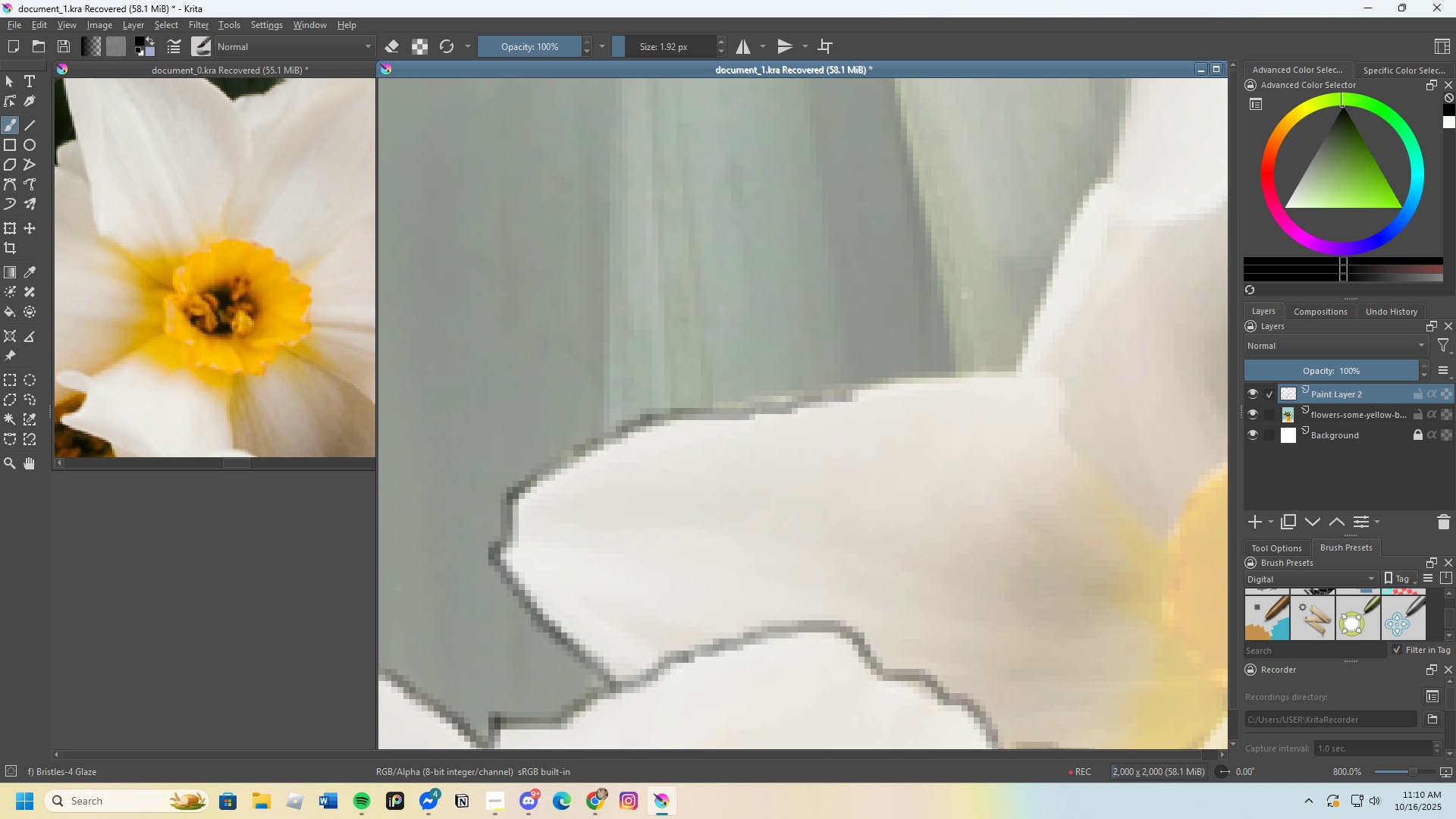 
key(Control+Z)
 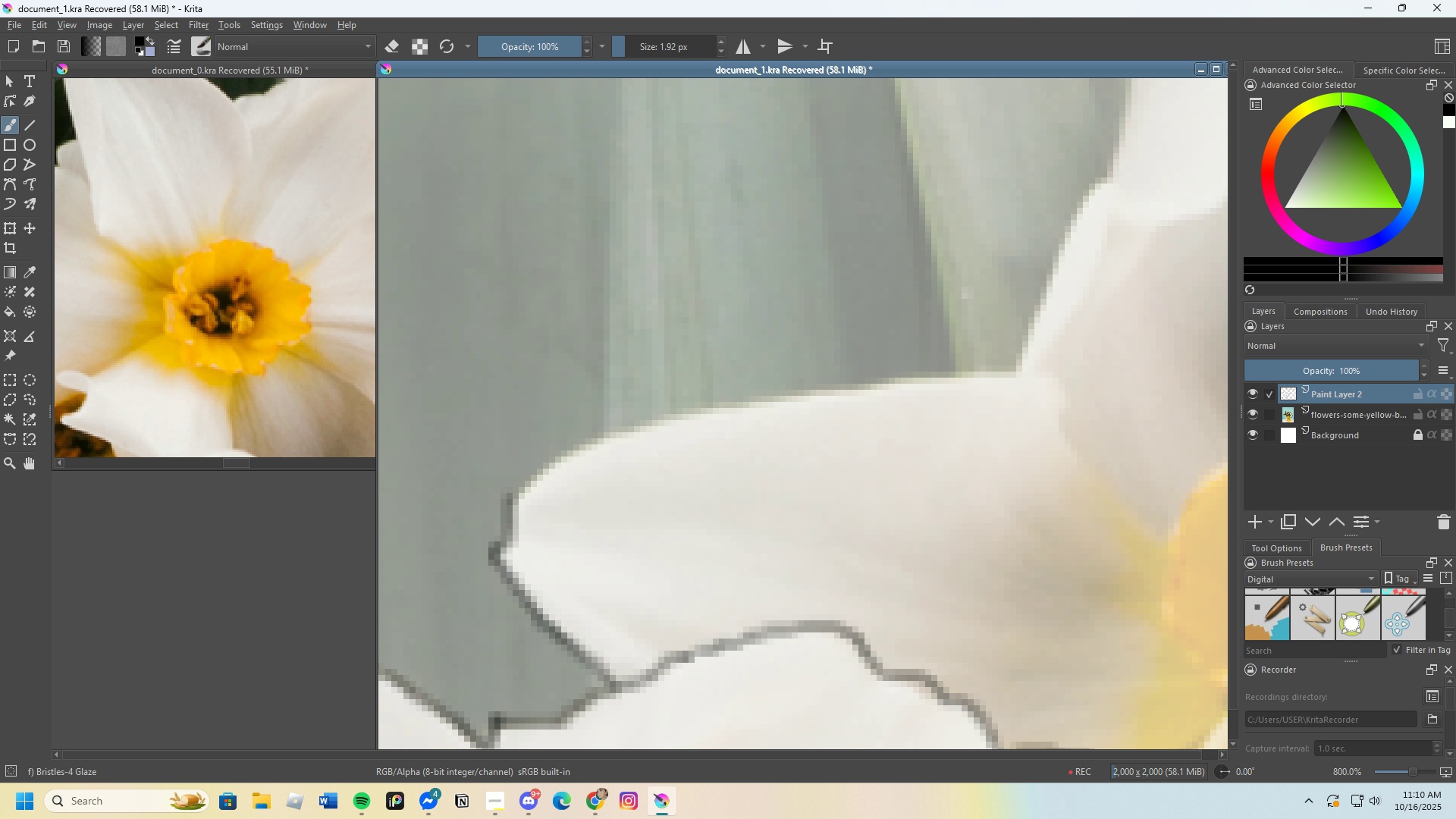 
scroll: coordinate [762, 455], scroll_direction: up, amount: 1.0
 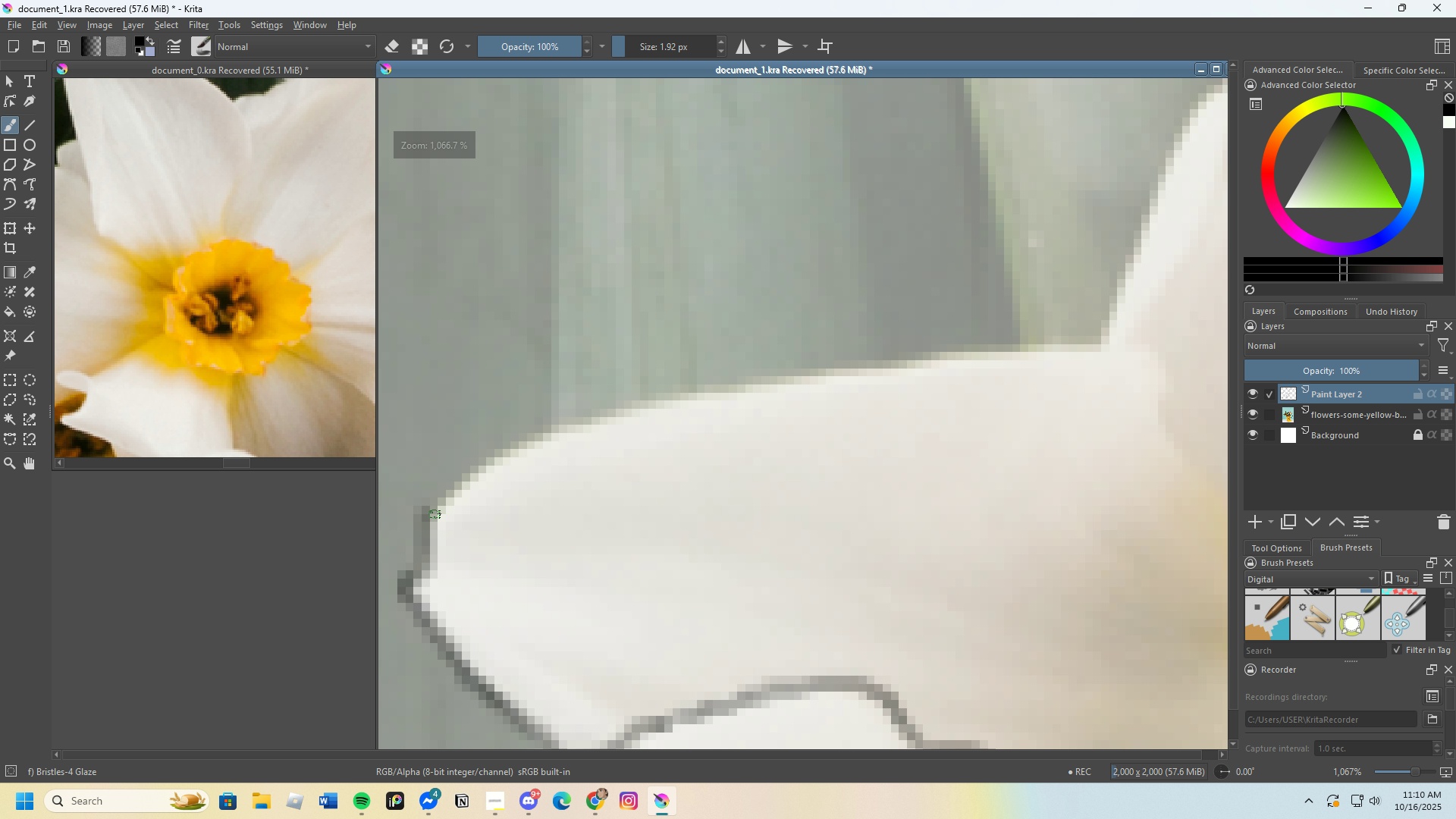 
left_click_drag(start_coordinate=[432, 514], to_coordinate=[639, 408])
 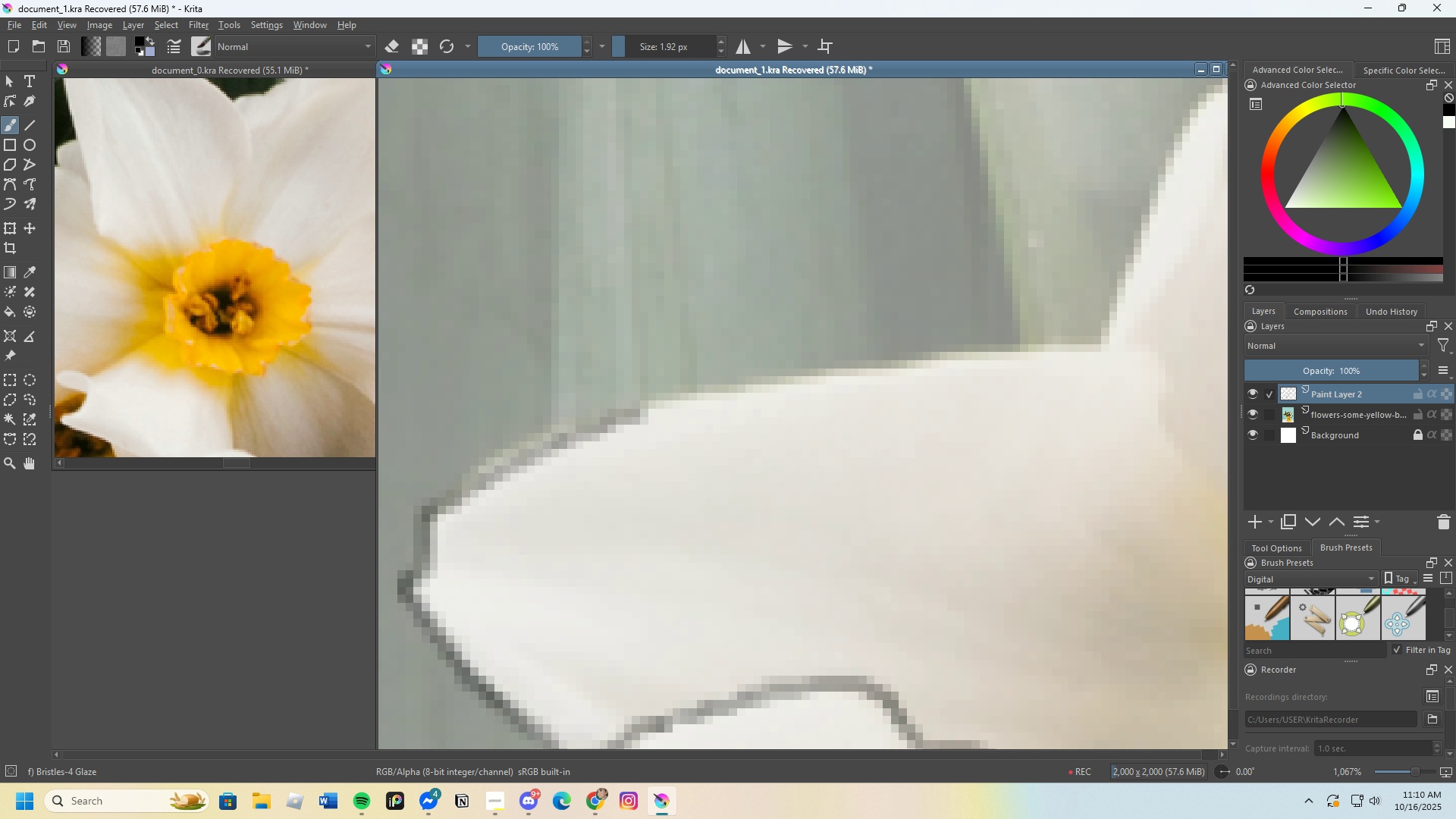 
key(Control+Z)
 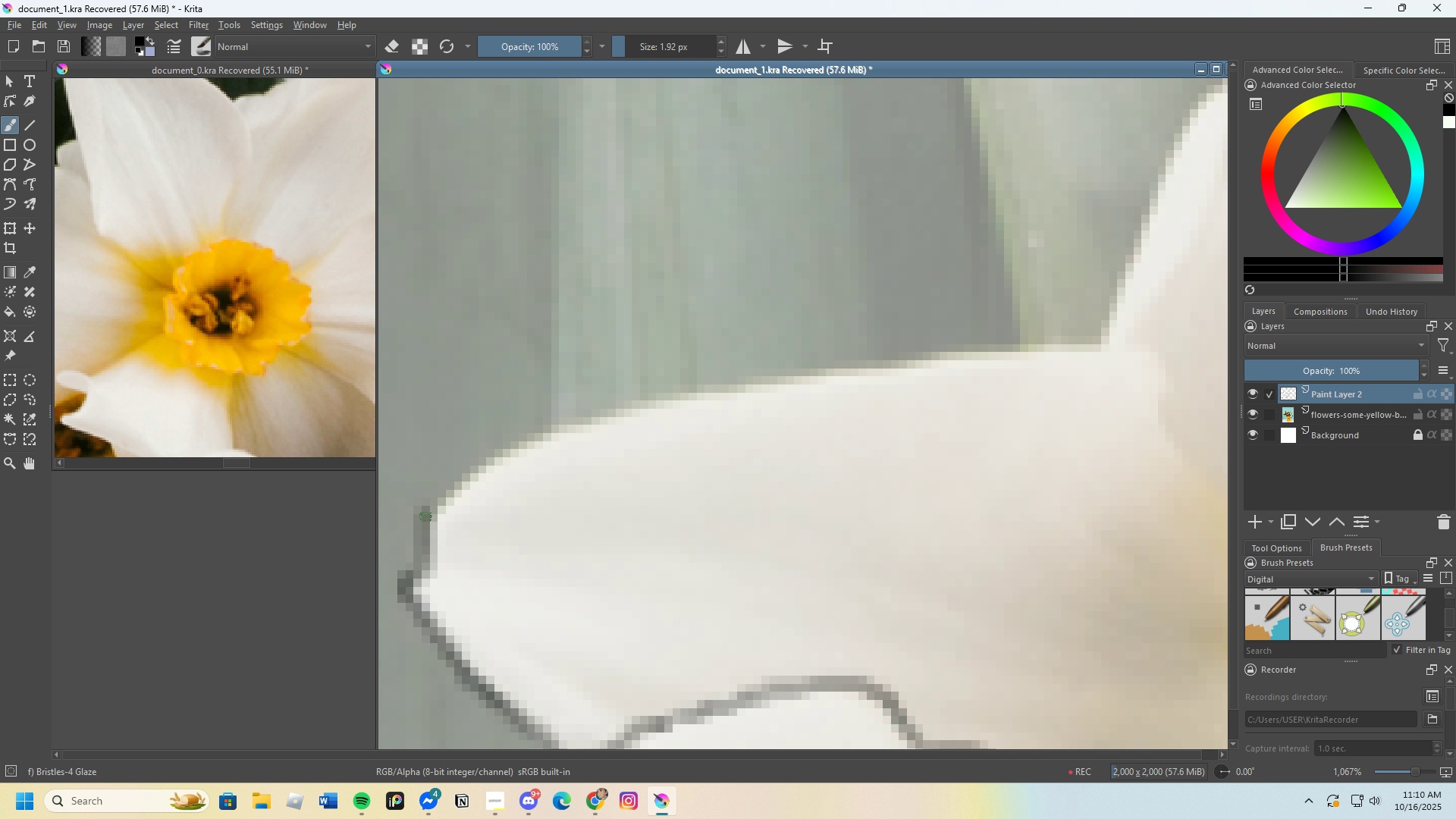 
left_click_drag(start_coordinate=[425, 516], to_coordinate=[1121, 340])
 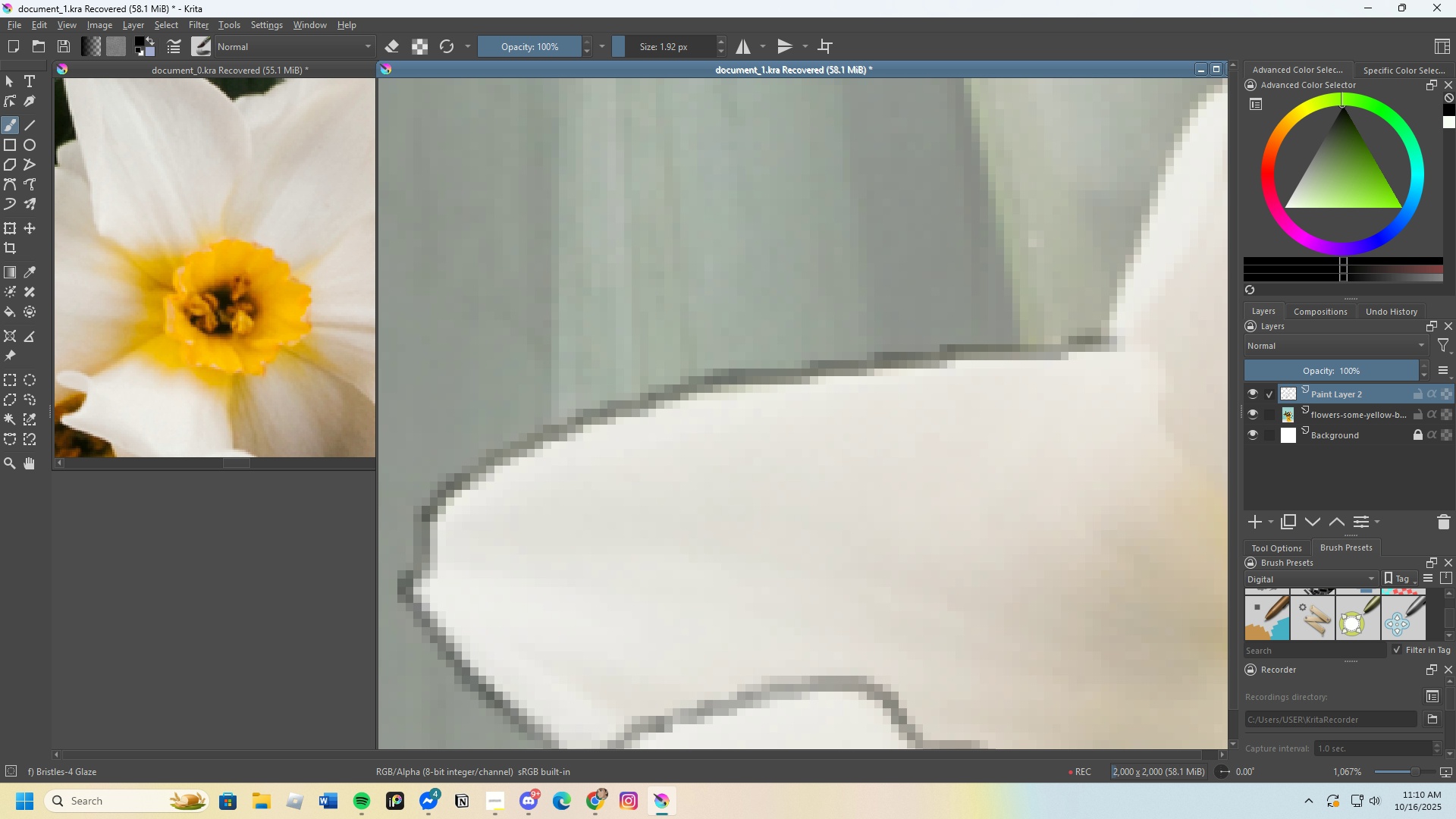 
scroll: coordinate [531, 563], scroll_direction: down, amount: 4.0
 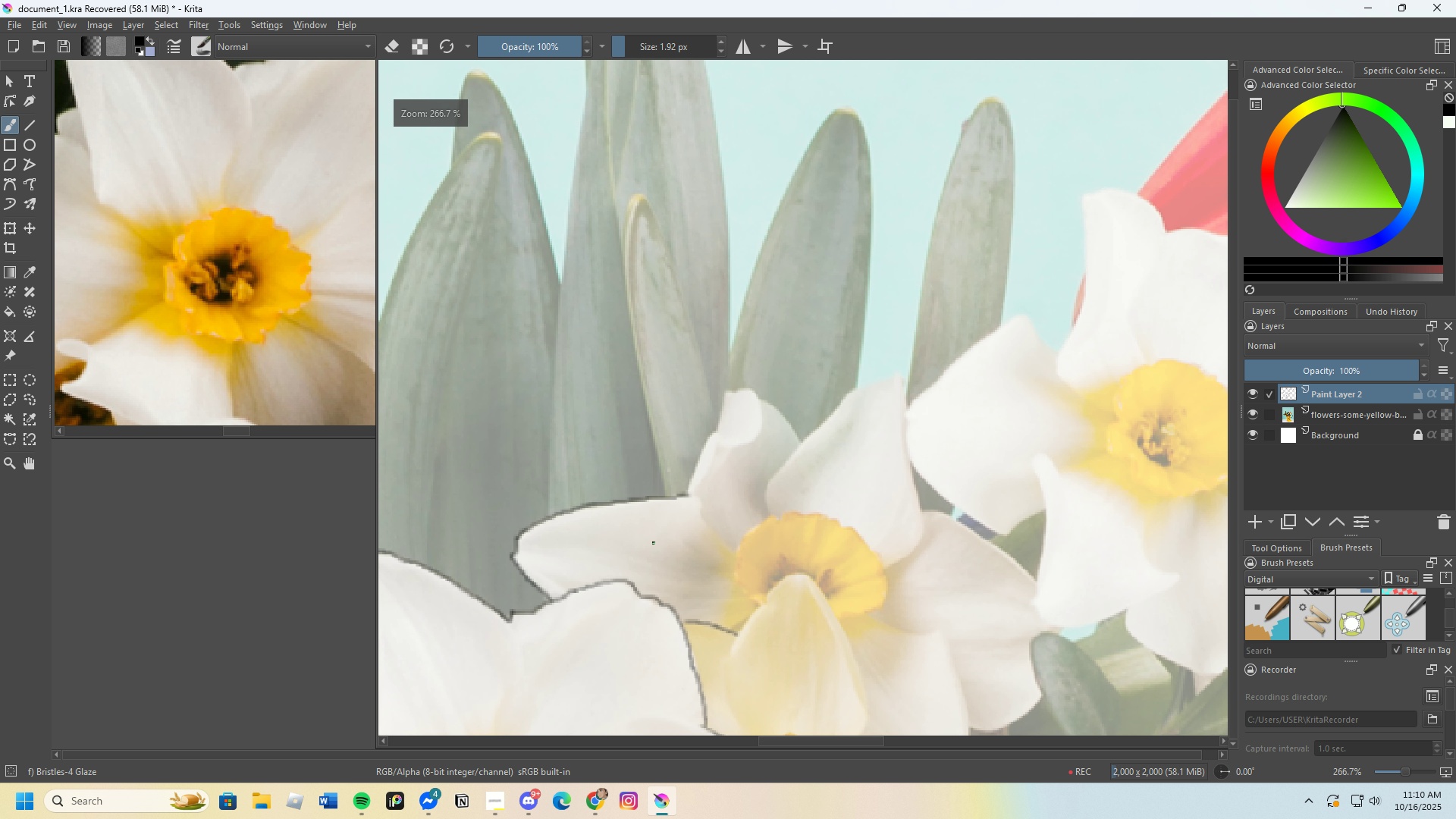 
scroll: coordinate [789, 378], scroll_direction: up, amount: 4.0
 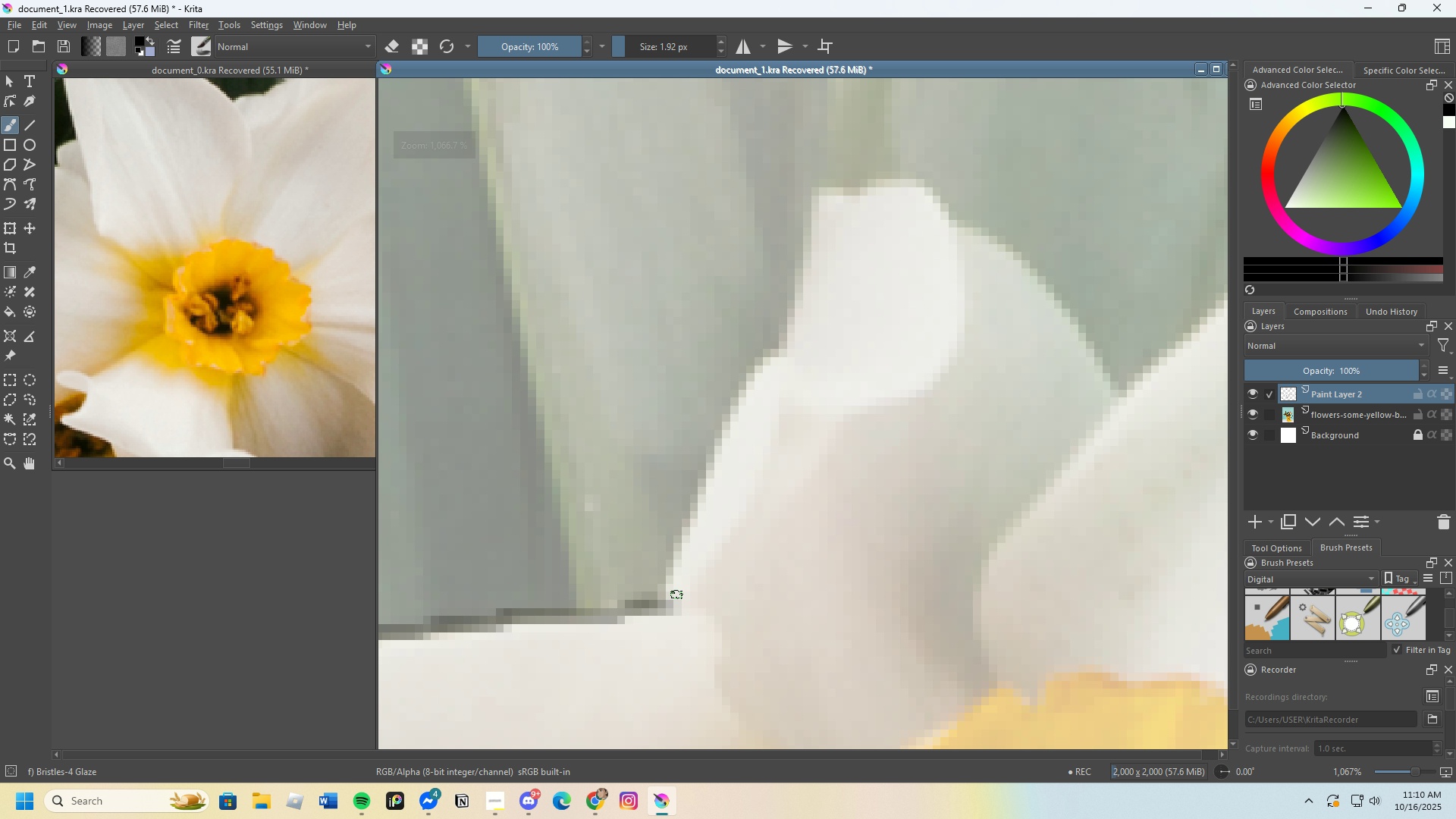 
left_click_drag(start_coordinate=[666, 601], to_coordinate=[791, 331])
 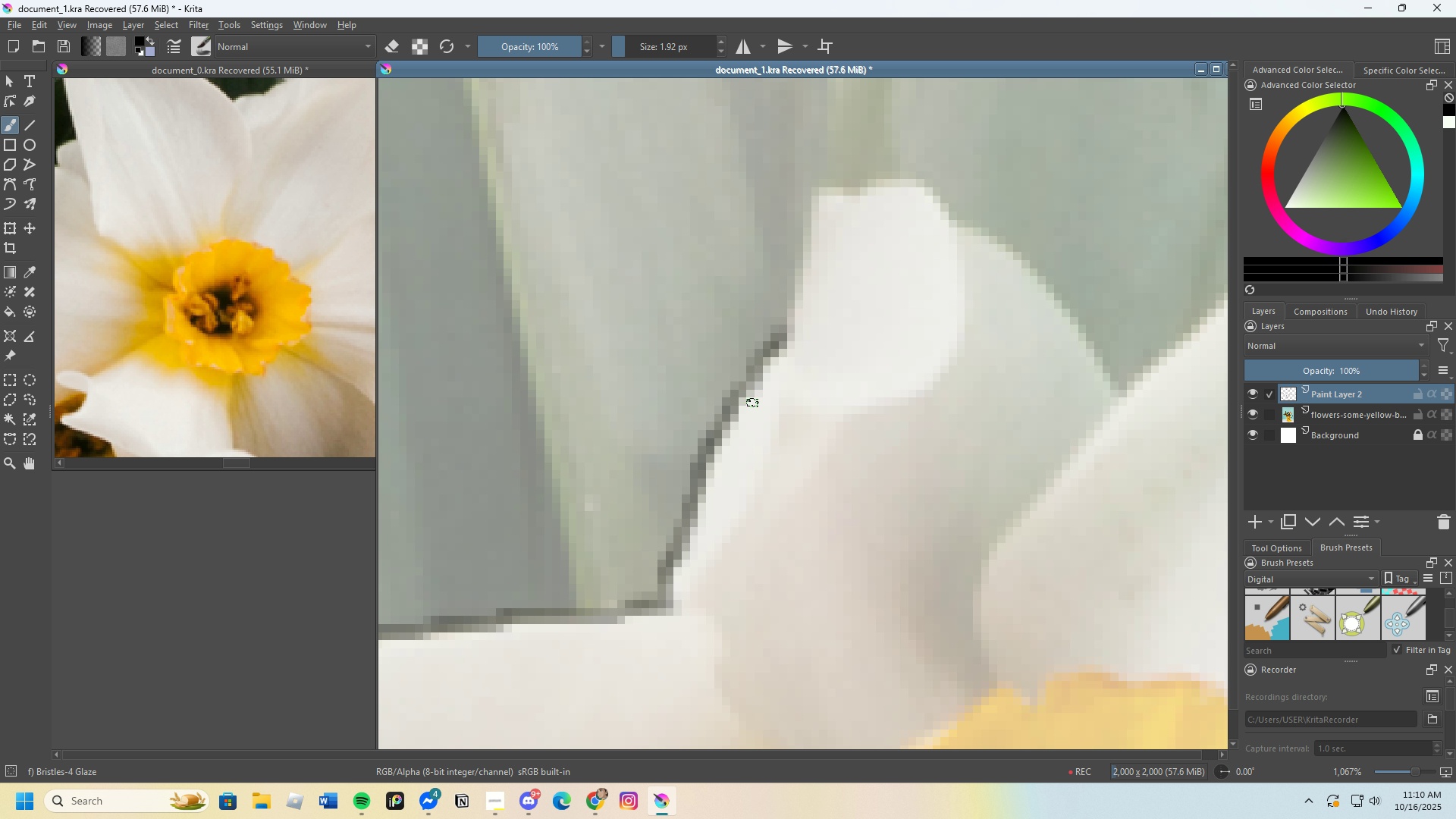 
scroll: coordinate [784, 316], scroll_direction: none, amount: 0.0
 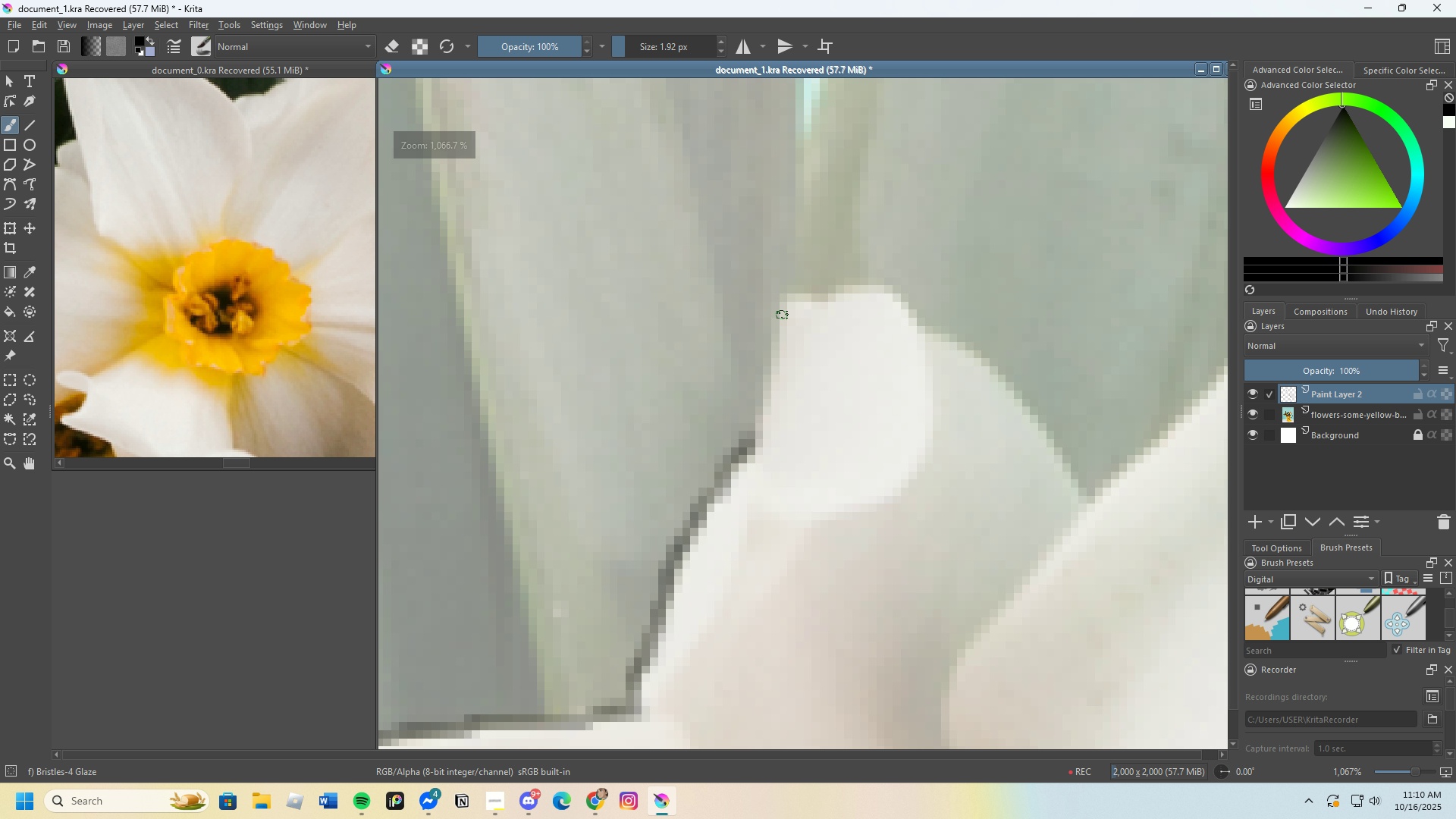 
left_click_drag(start_coordinate=[784, 303], to_coordinate=[764, 444])
 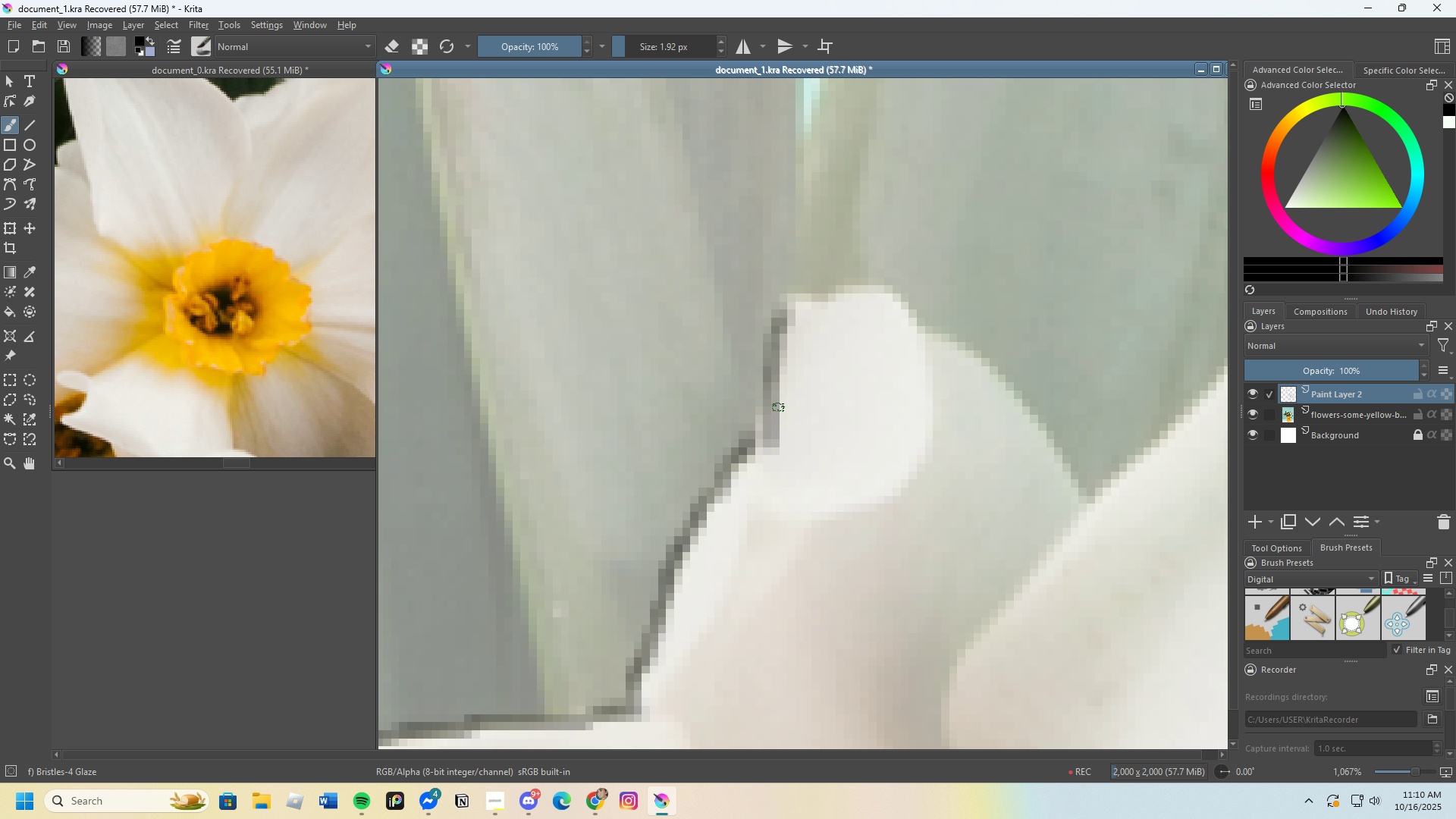 
hold_key(key=Z, duration=0.31)
 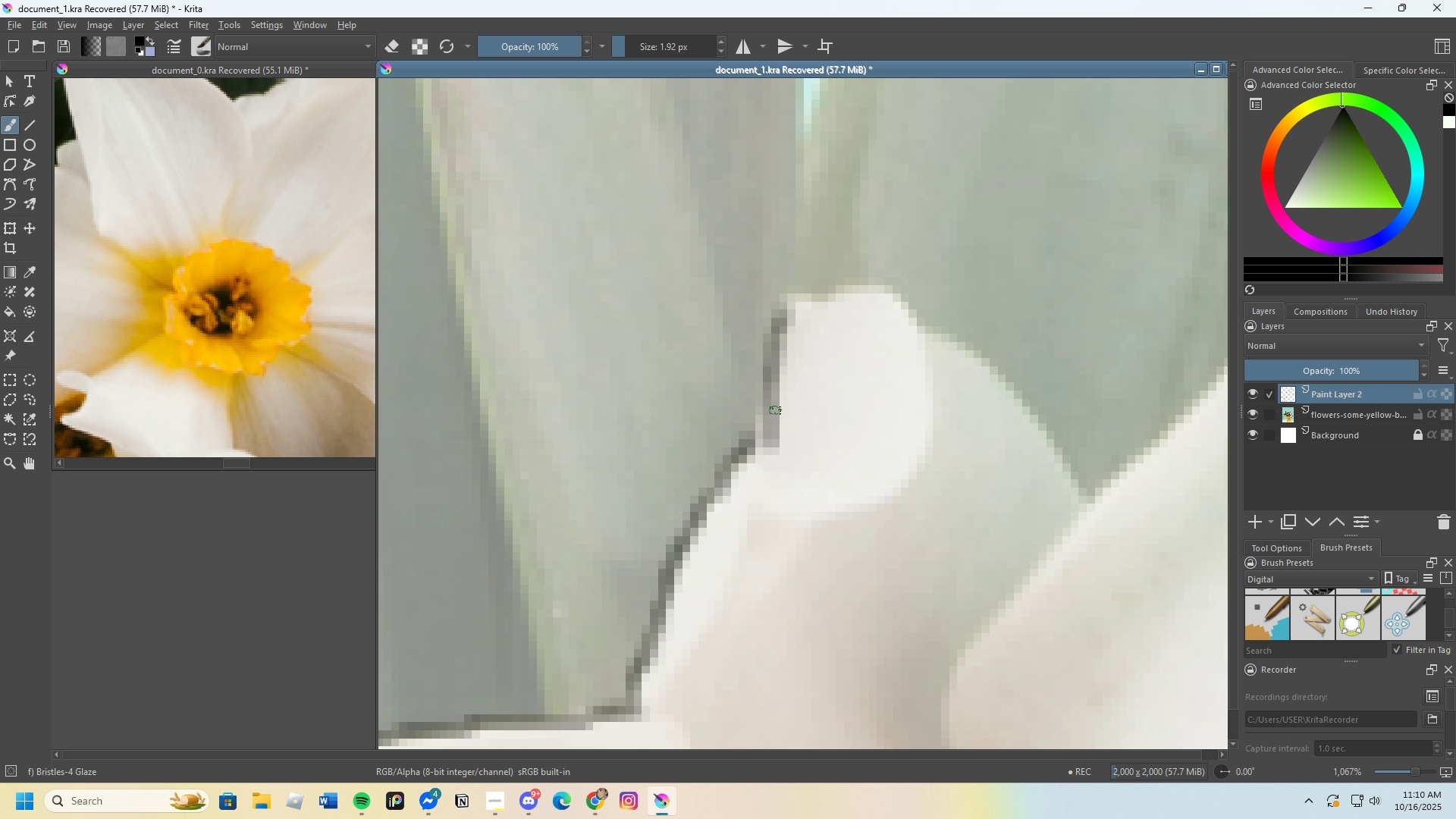 
key(Control+Z)
 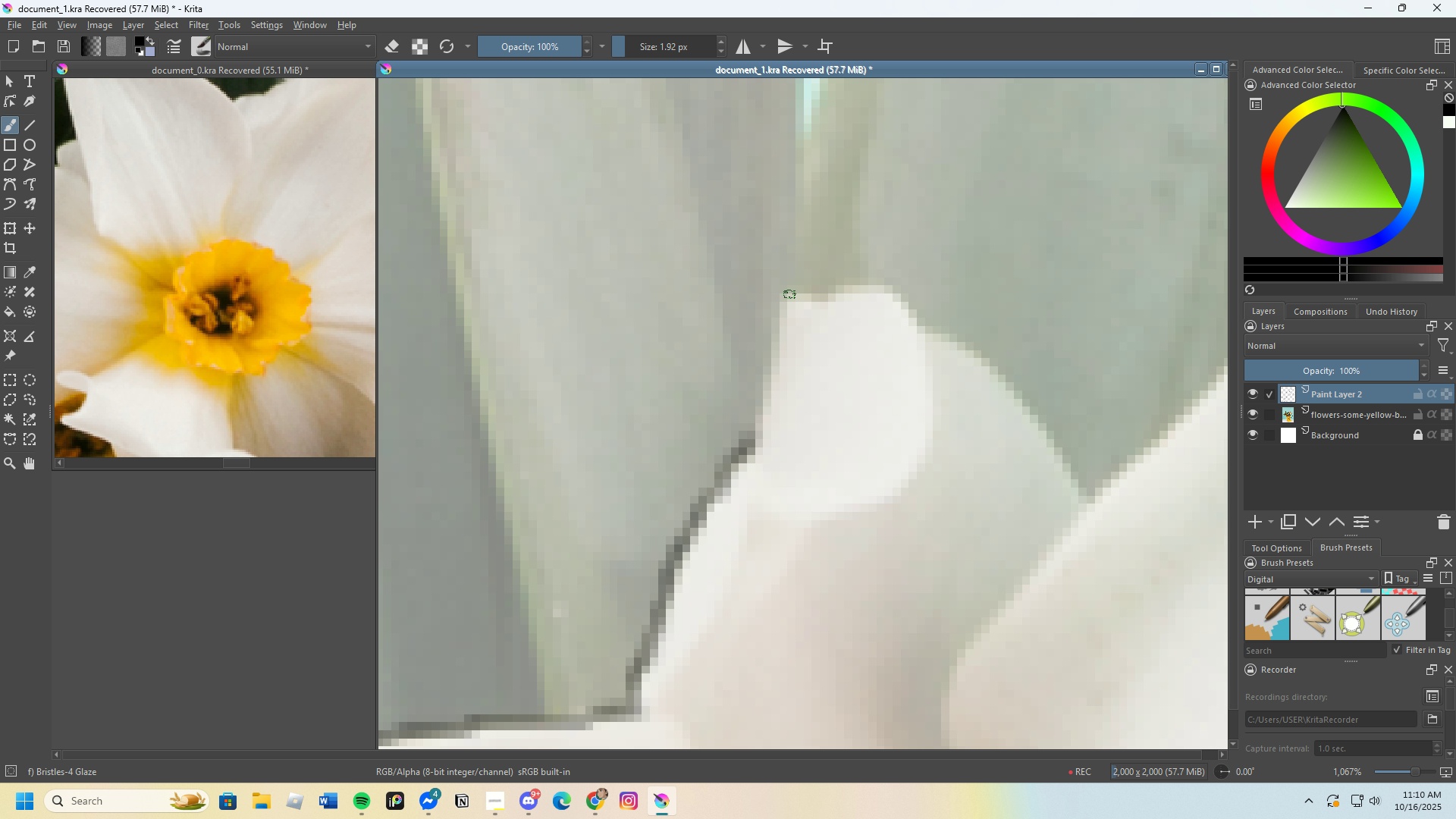 
left_click_drag(start_coordinate=[786, 296], to_coordinate=[758, 448])
 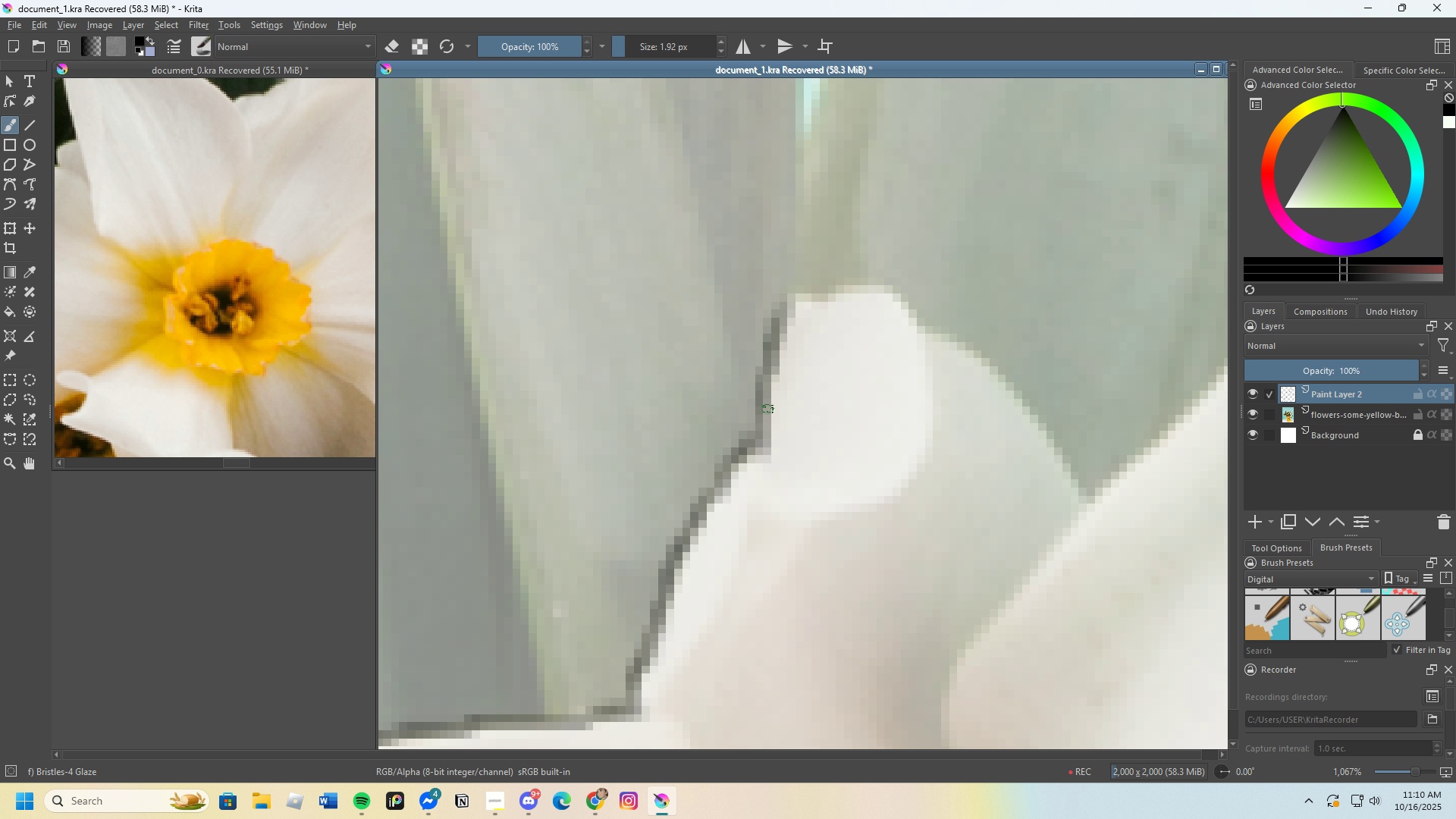 
key(Control+Z)
 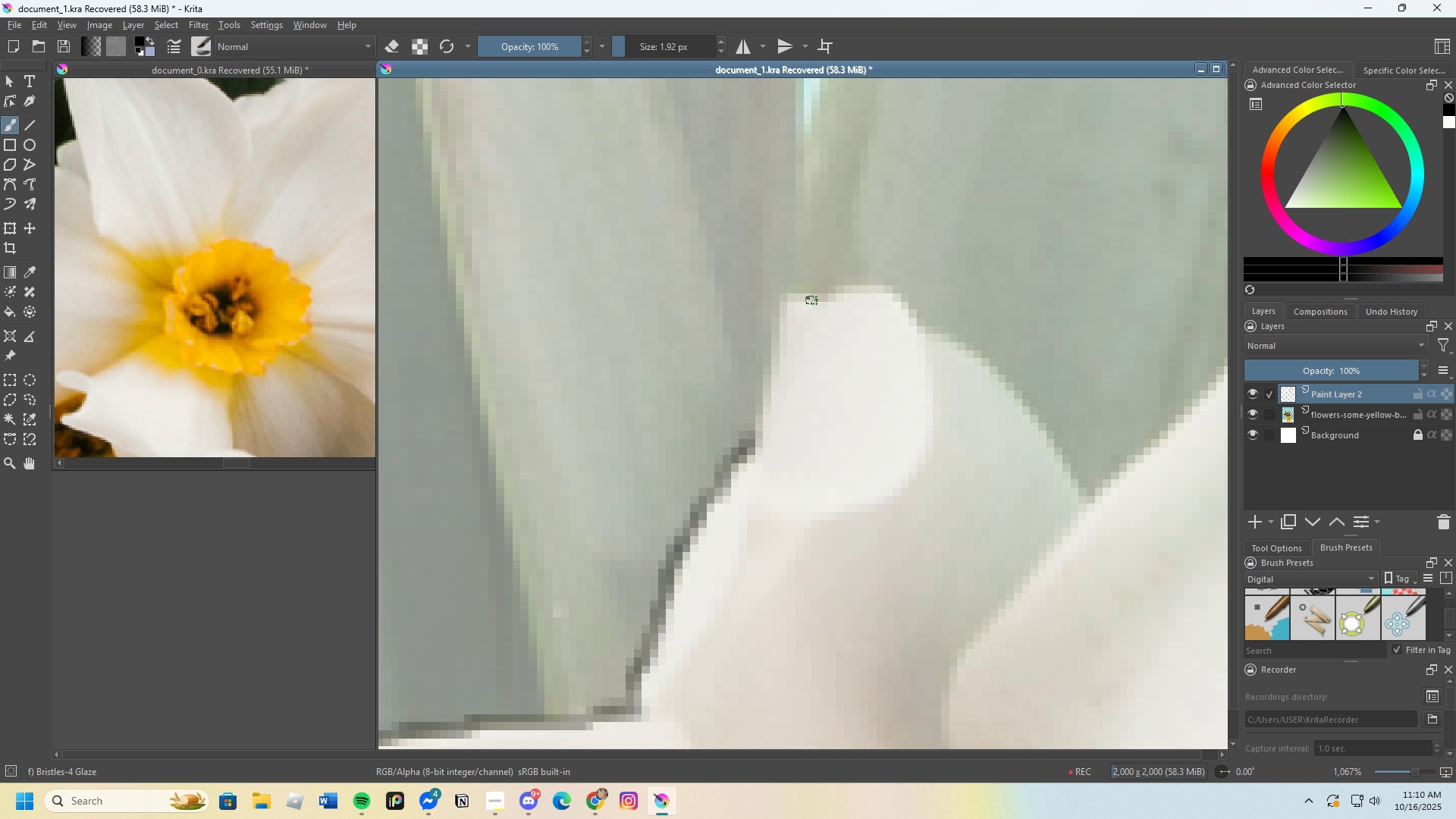 
left_click_drag(start_coordinate=[817, 299], to_coordinate=[752, 435])
 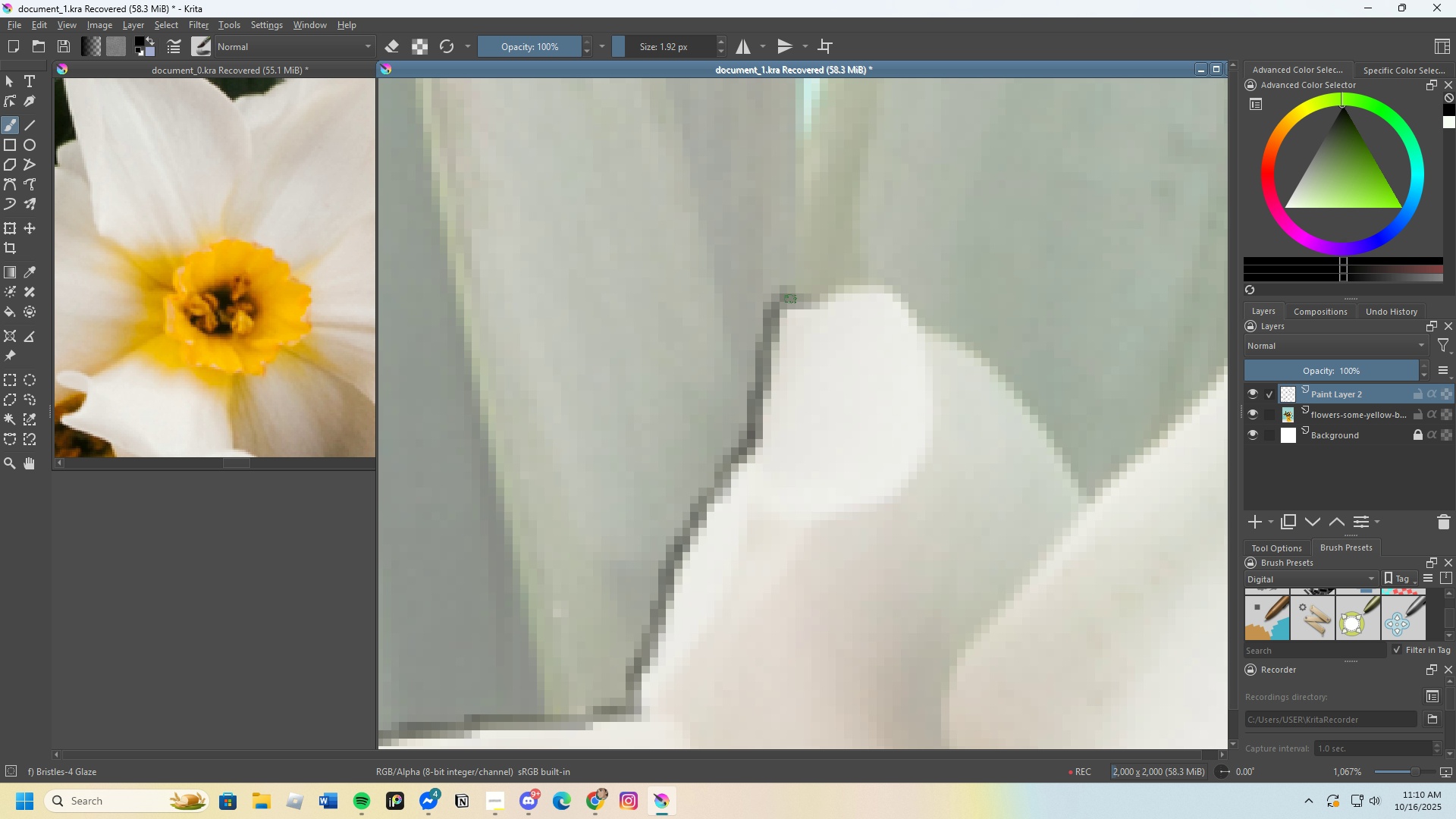 
left_click_drag(start_coordinate=[792, 294], to_coordinate=[1090, 506])
 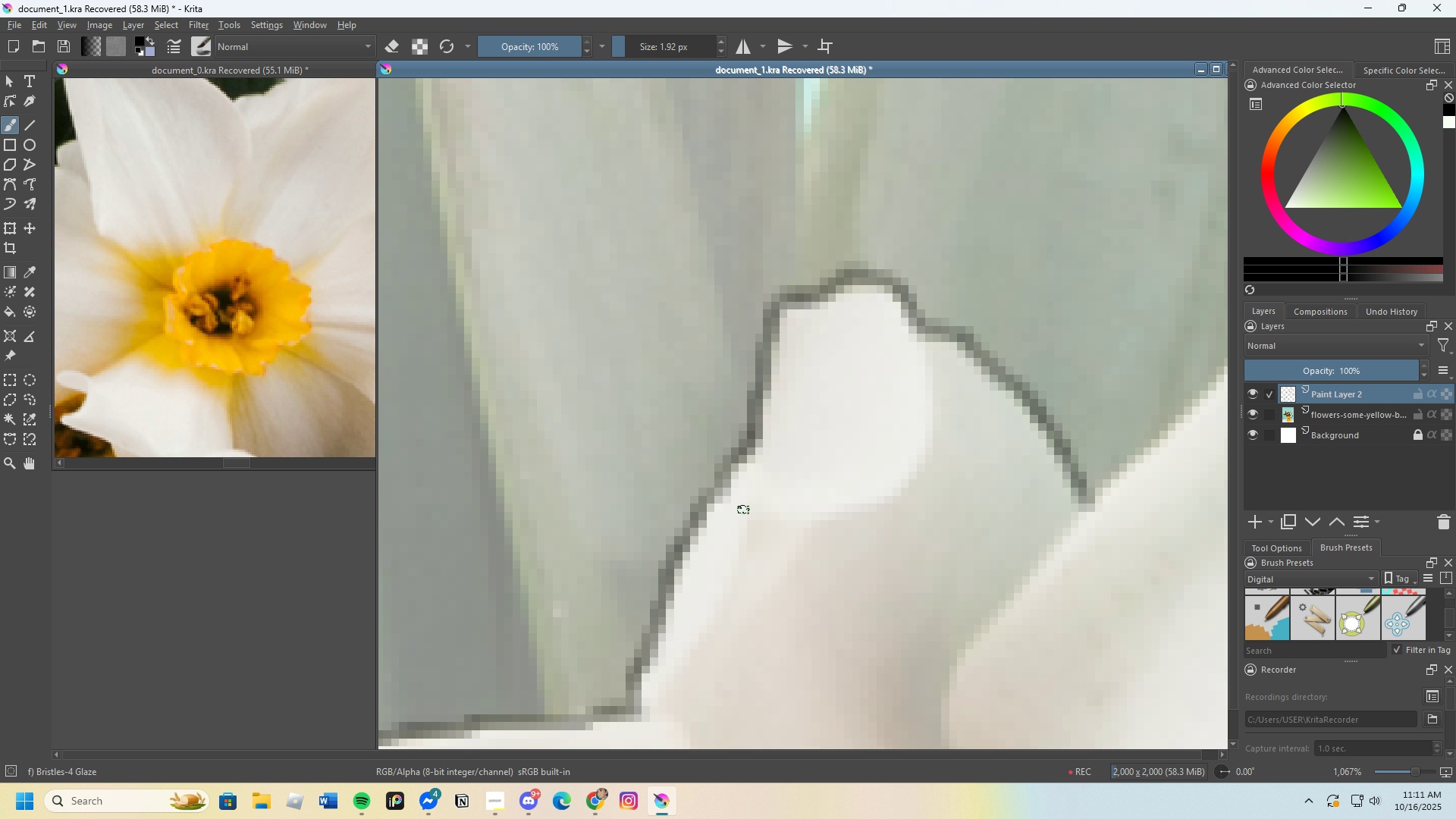 
left_click_drag(start_coordinate=[740, 496], to_coordinate=[924, 312])
 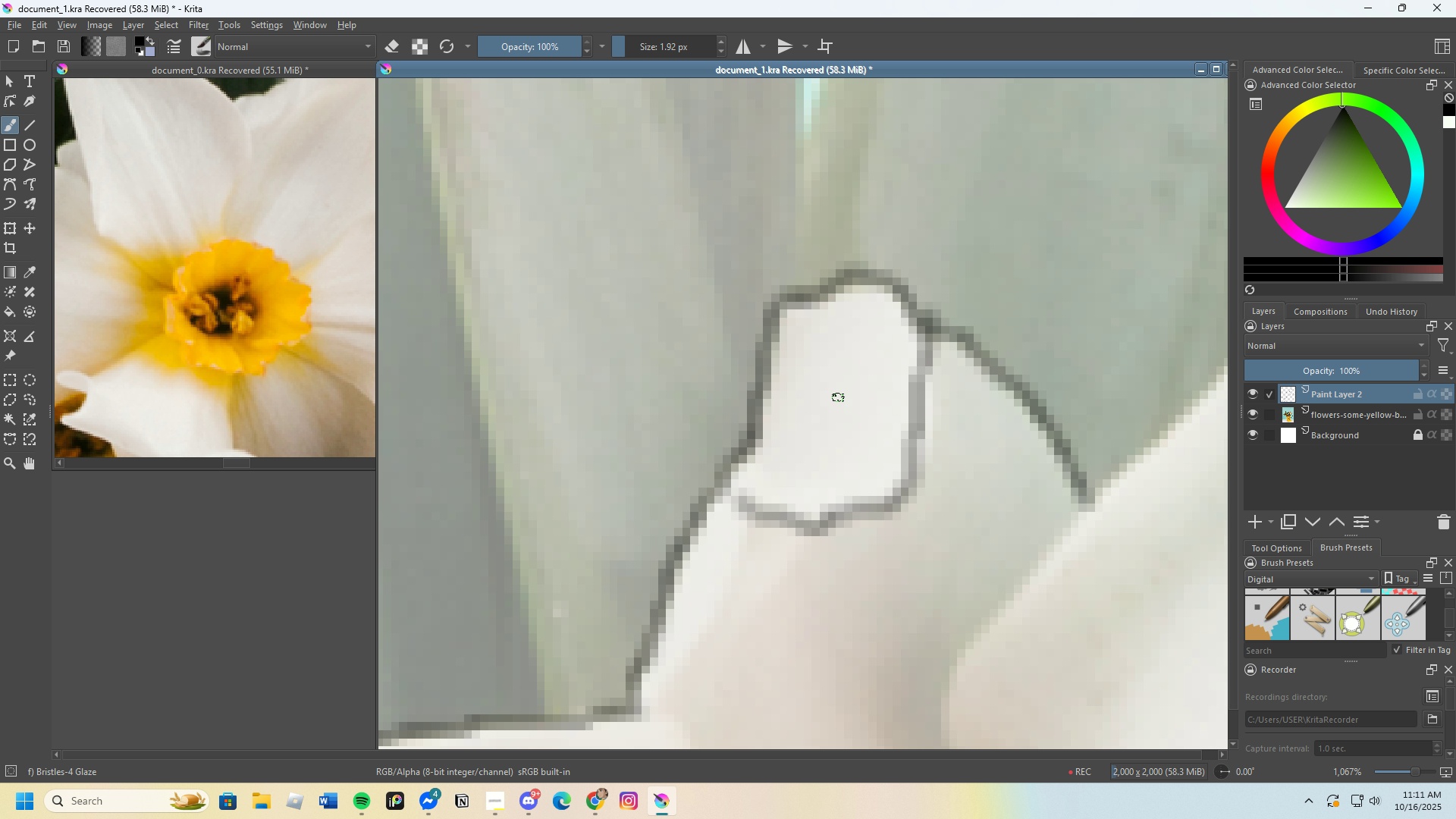 
key(Control+Z)
 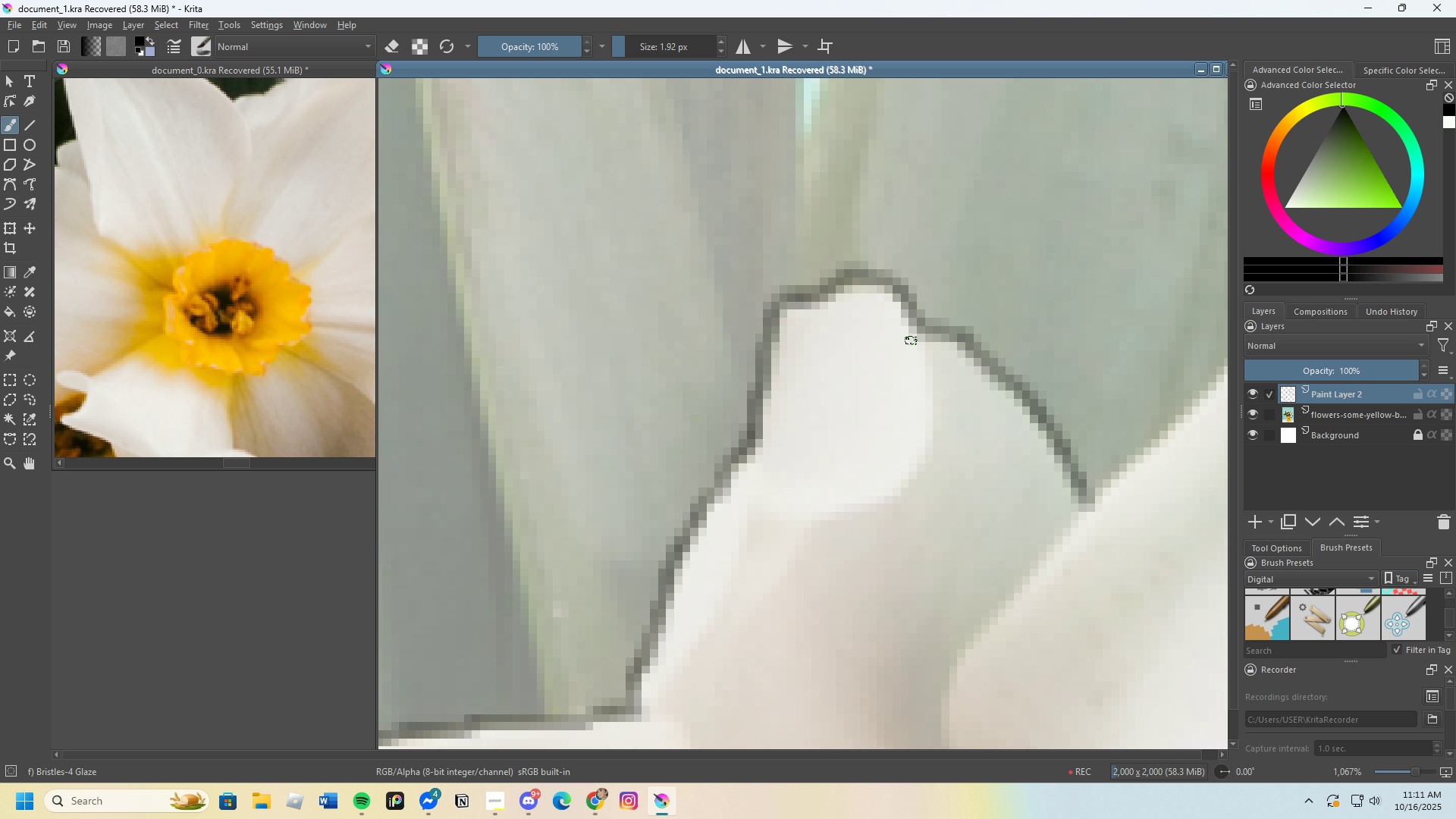 
left_click_drag(start_coordinate=[918, 332], to_coordinate=[794, 522])
 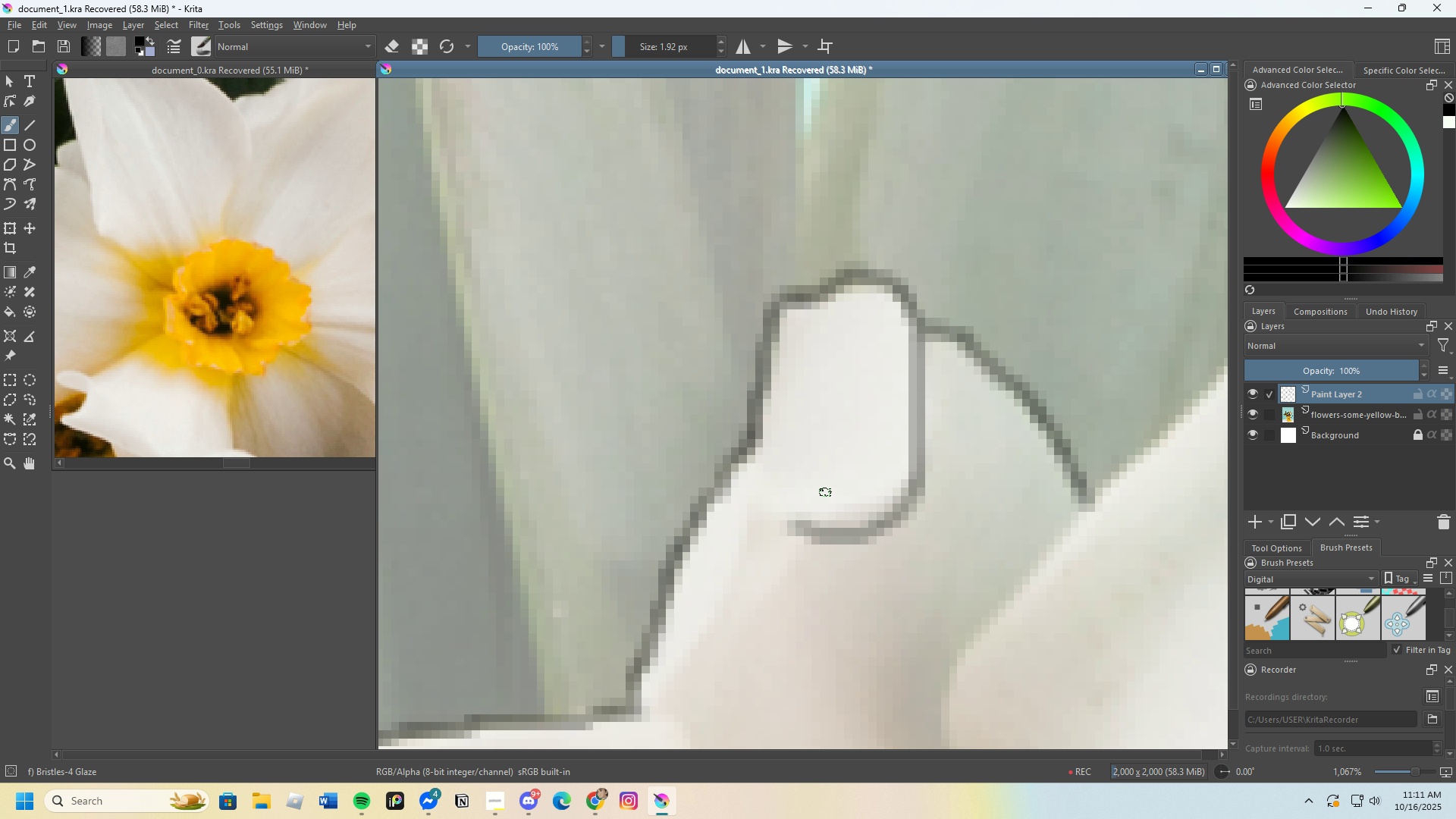 
key(Control+Z)
 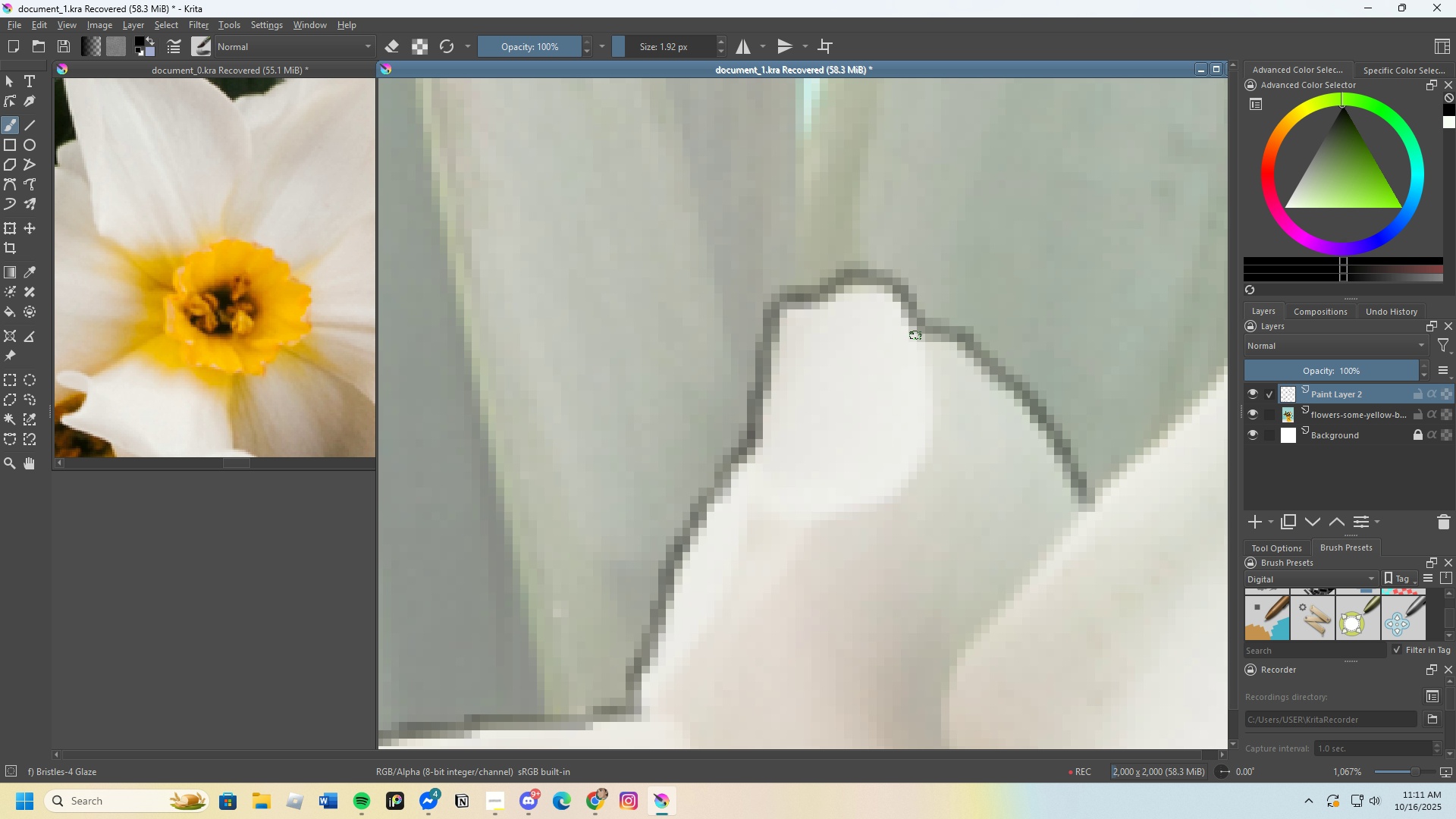 
left_click_drag(start_coordinate=[915, 329], to_coordinate=[739, 470])
 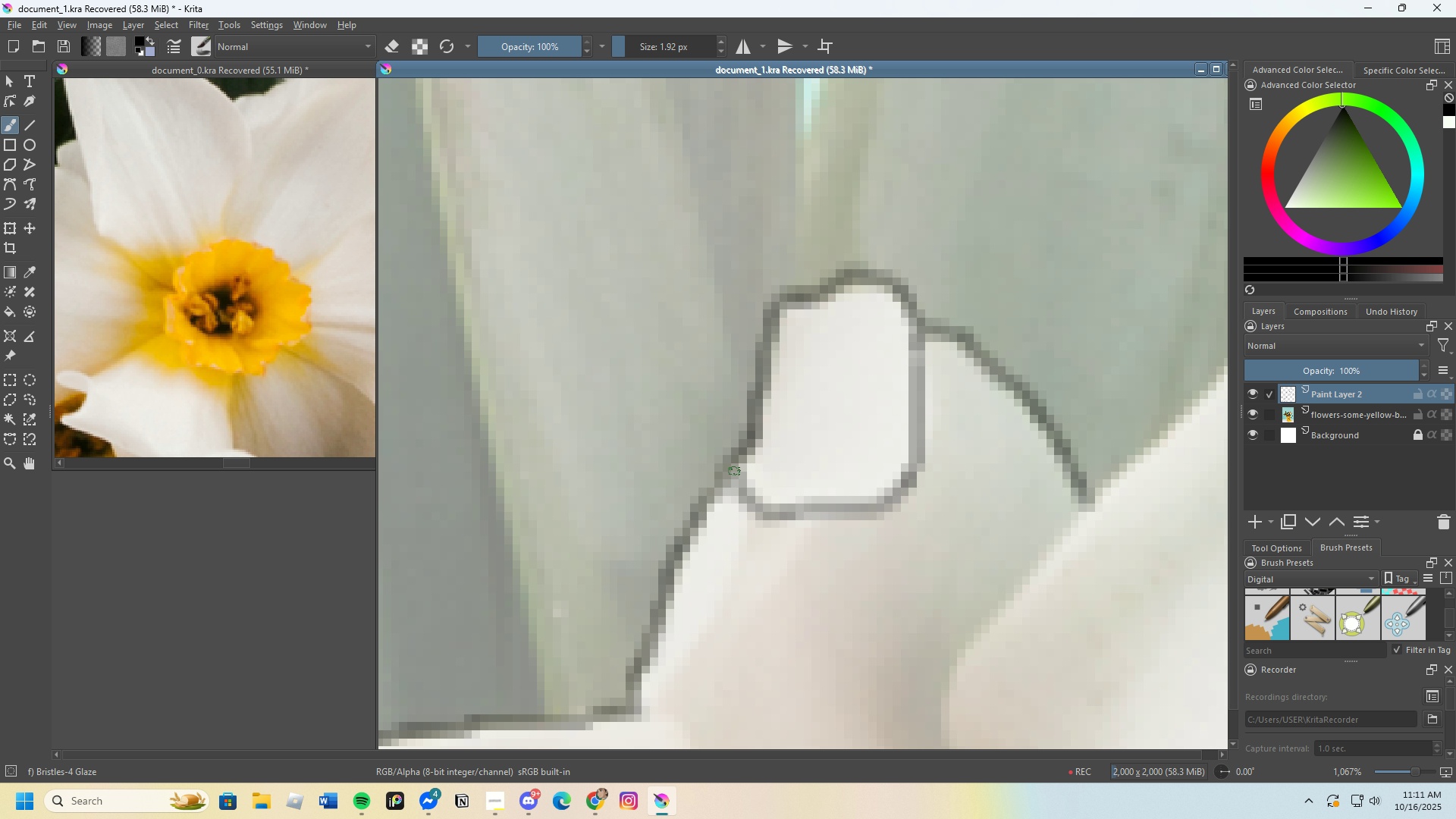 
key(Control+Z)
 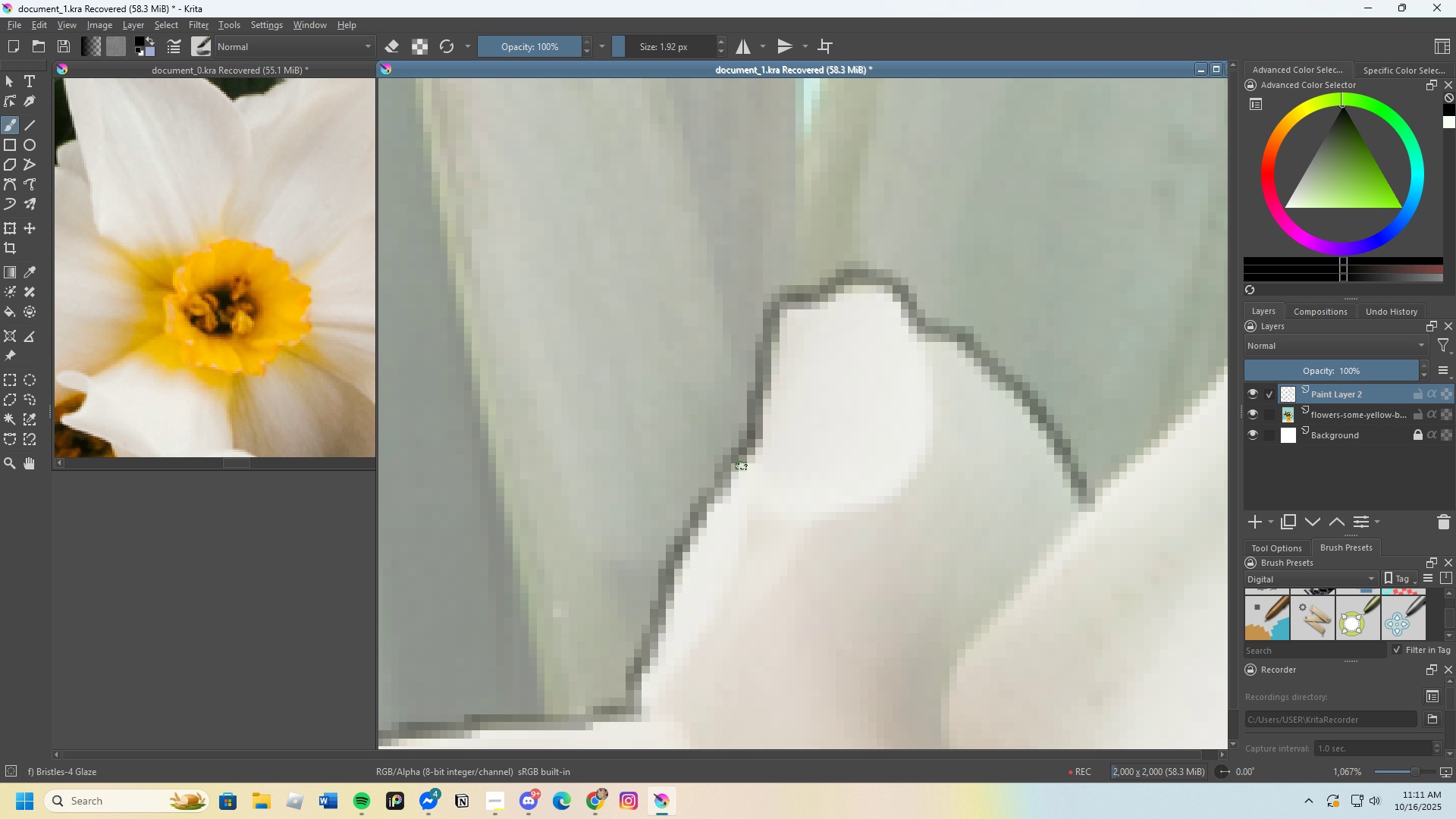 
left_click_drag(start_coordinate=[741, 466], to_coordinate=[912, 317])
 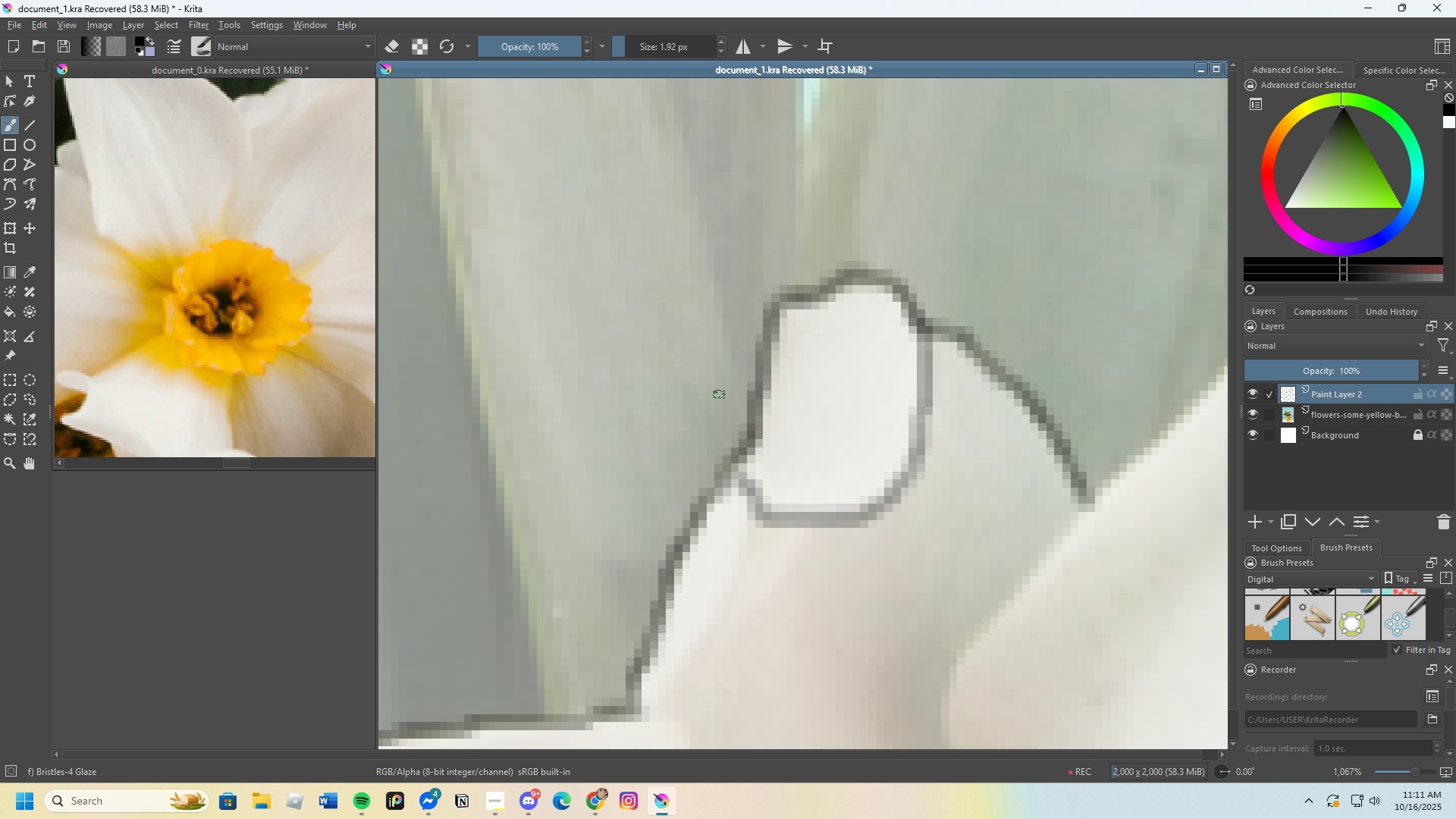 
scroll: coordinate [707, 369], scroll_direction: down, amount: 4.0
 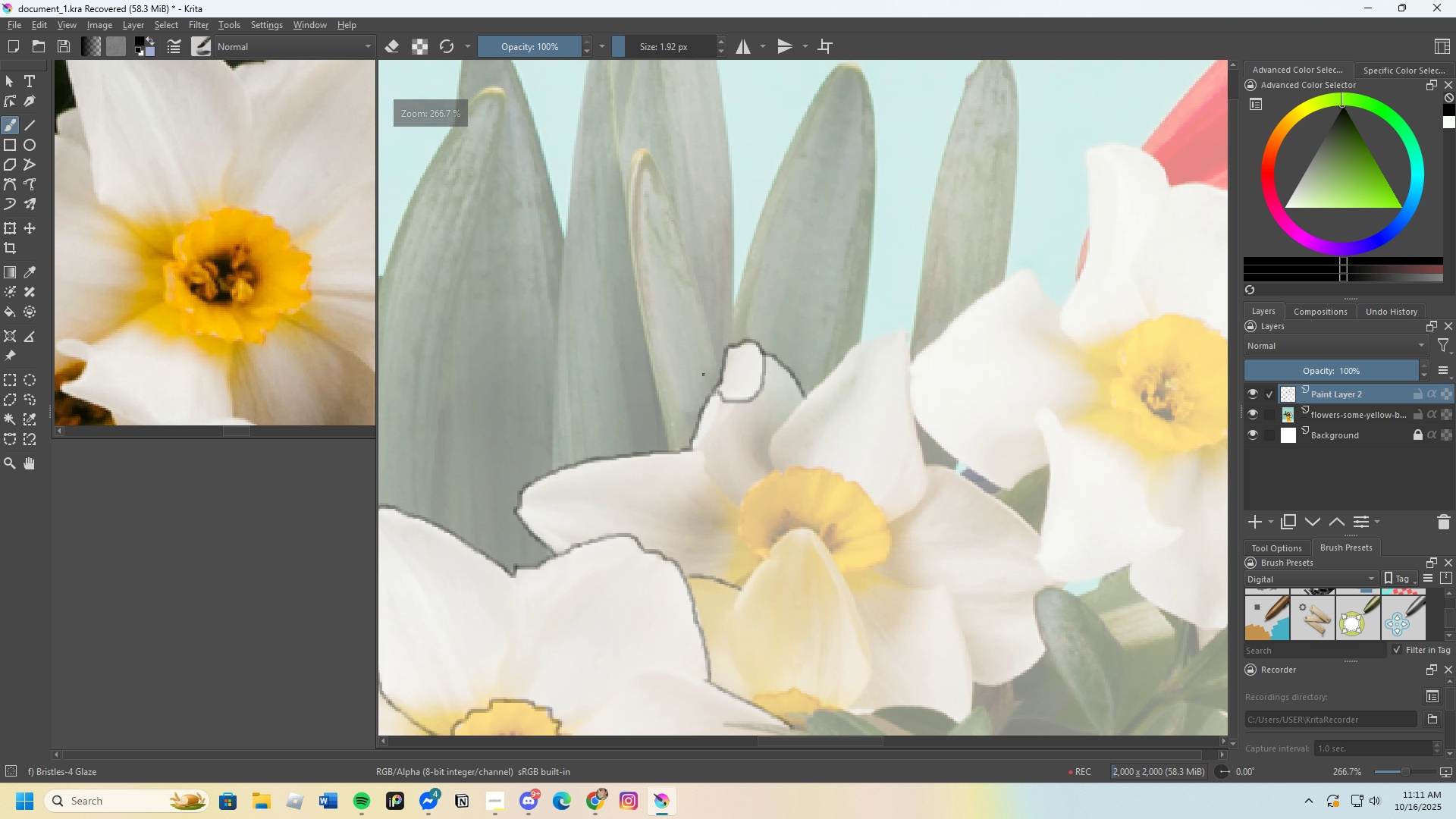 
scroll: coordinate [802, 515], scroll_direction: up, amount: 3.0
 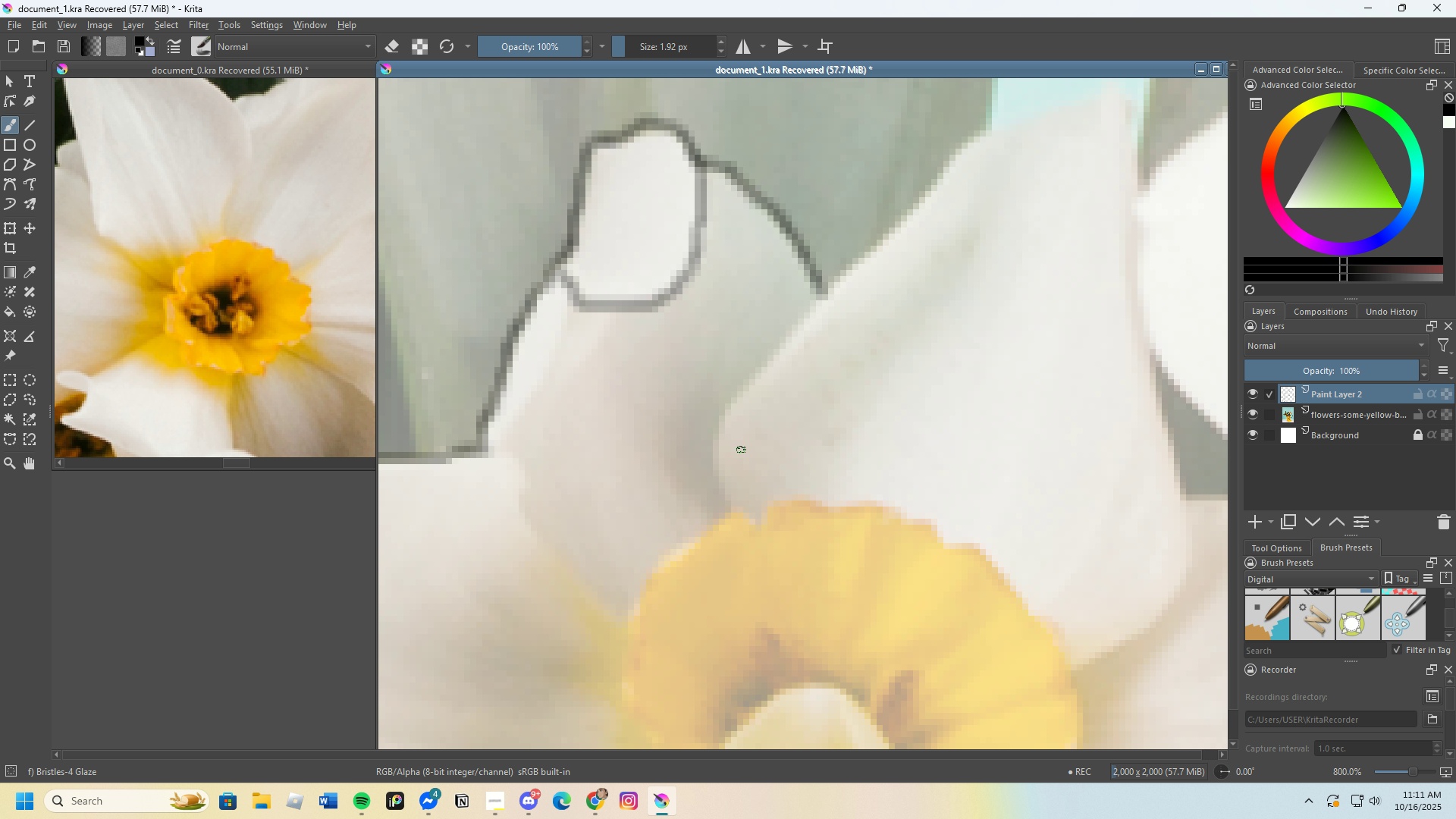 
left_click_drag(start_coordinate=[730, 503], to_coordinate=[716, 438])
 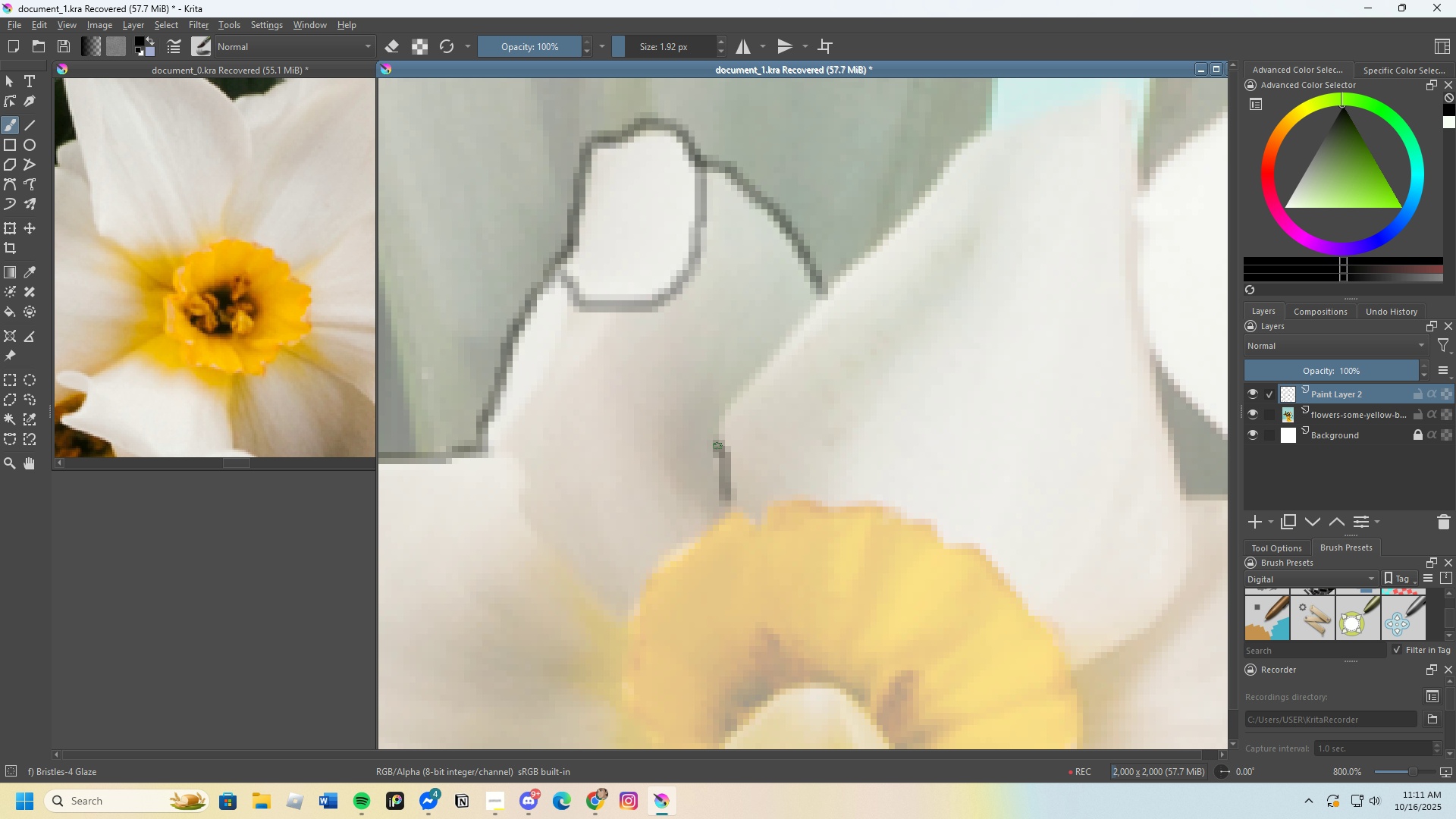 
key(Control+Z)
 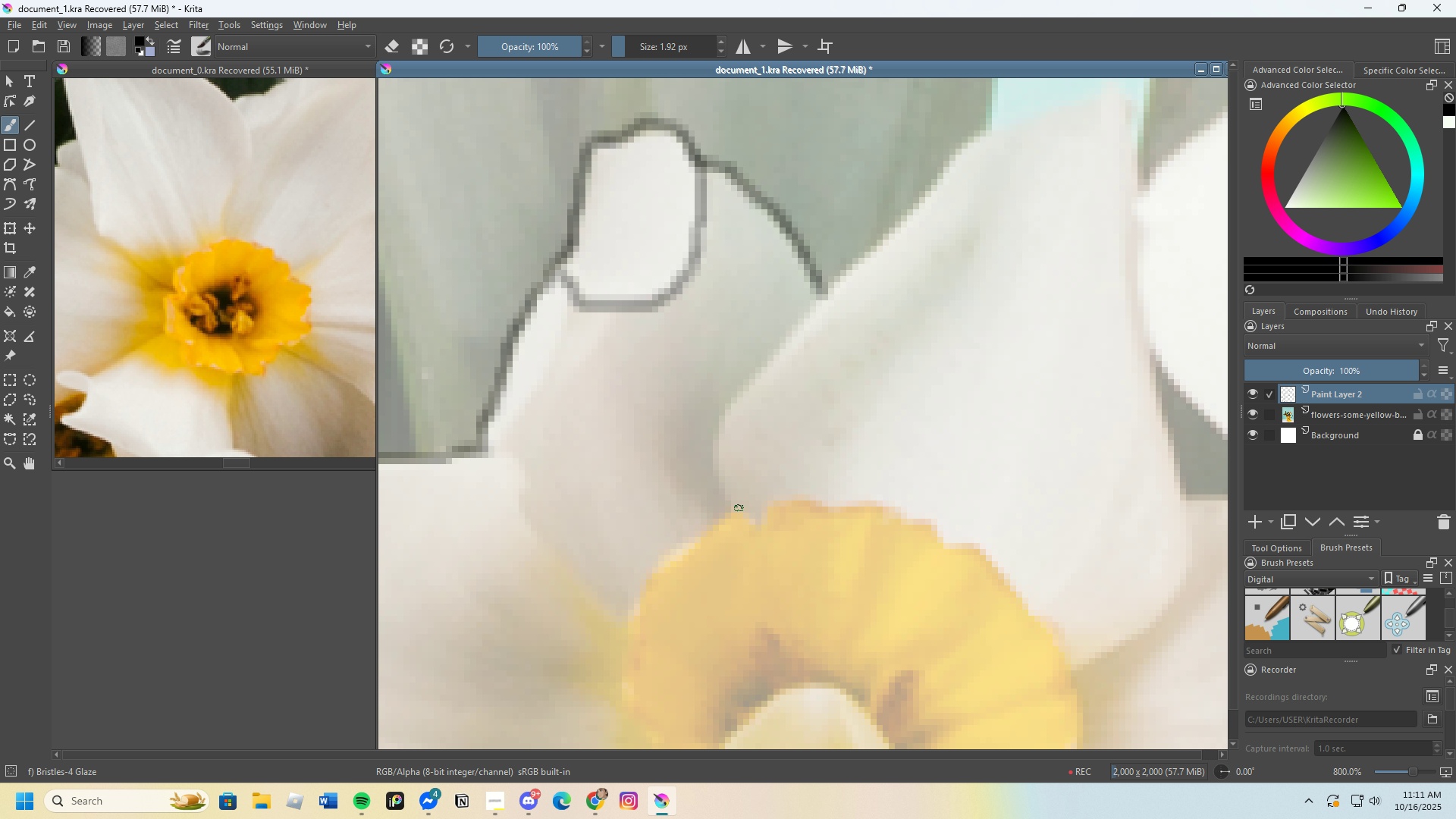 
left_click_drag(start_coordinate=[736, 505], to_coordinate=[888, 227])
 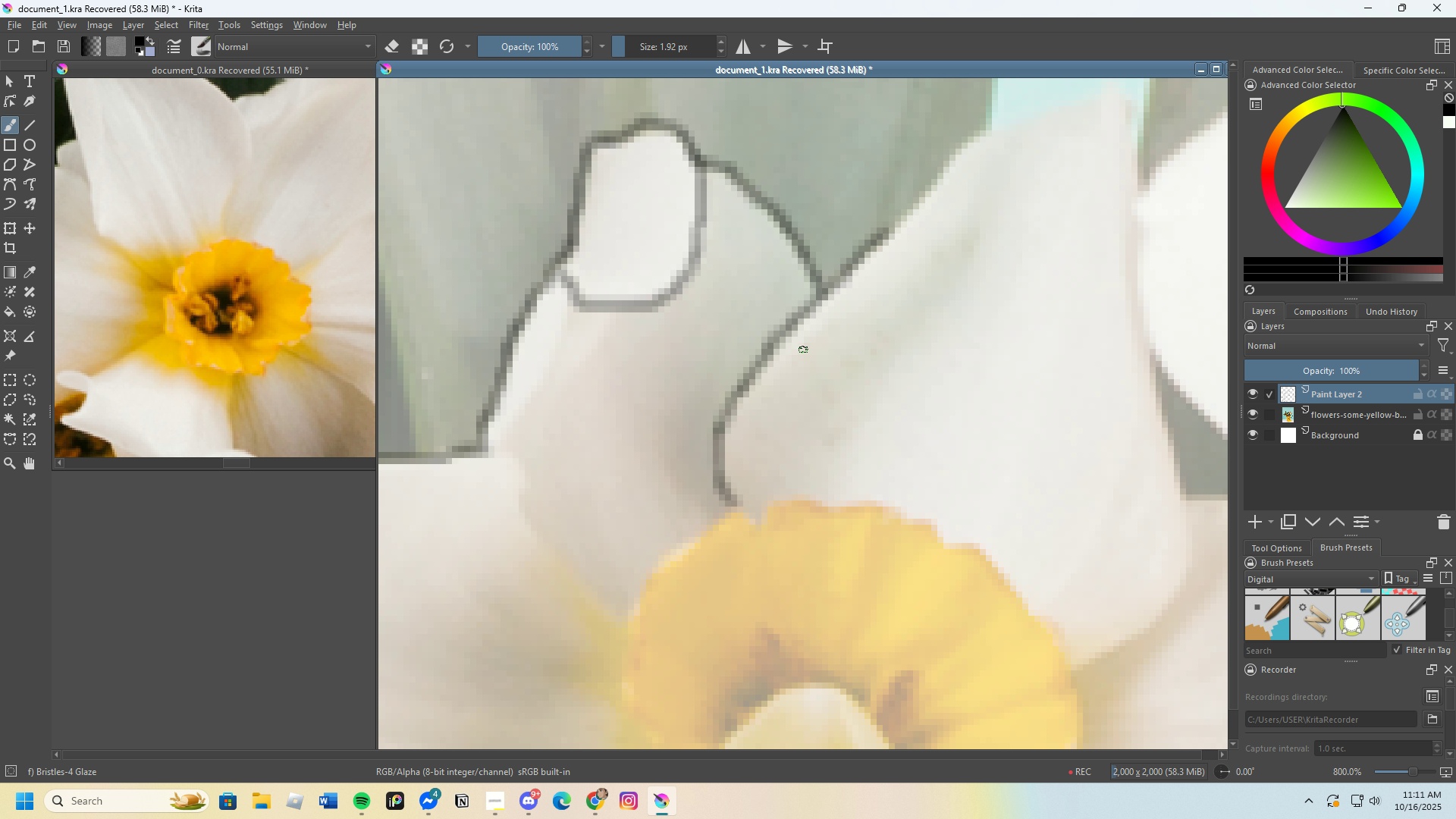 
scroll: coordinate [839, 270], scroll_direction: up, amount: 1.0
 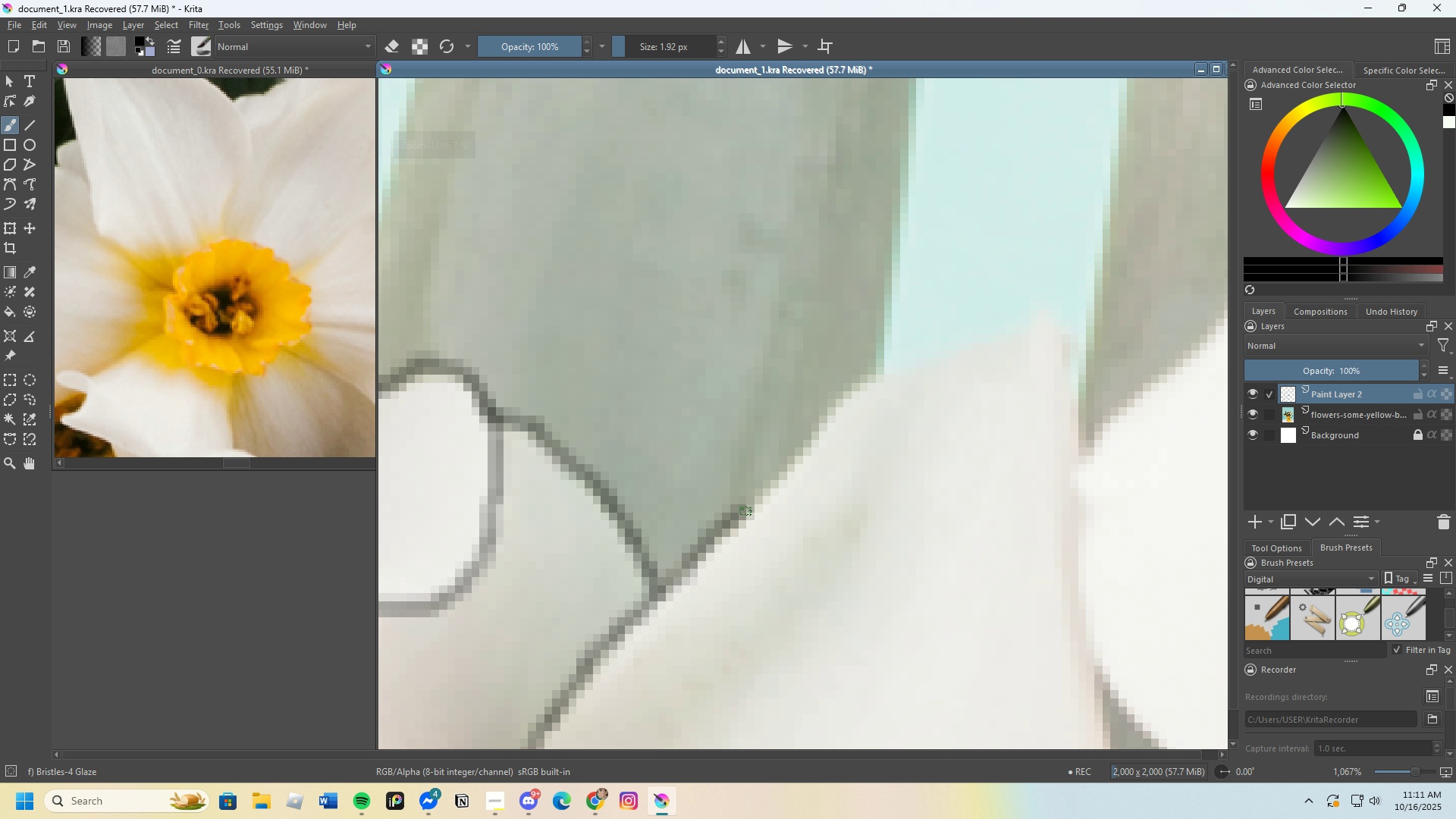 
left_click_drag(start_coordinate=[741, 513], to_coordinate=[1084, 480])
 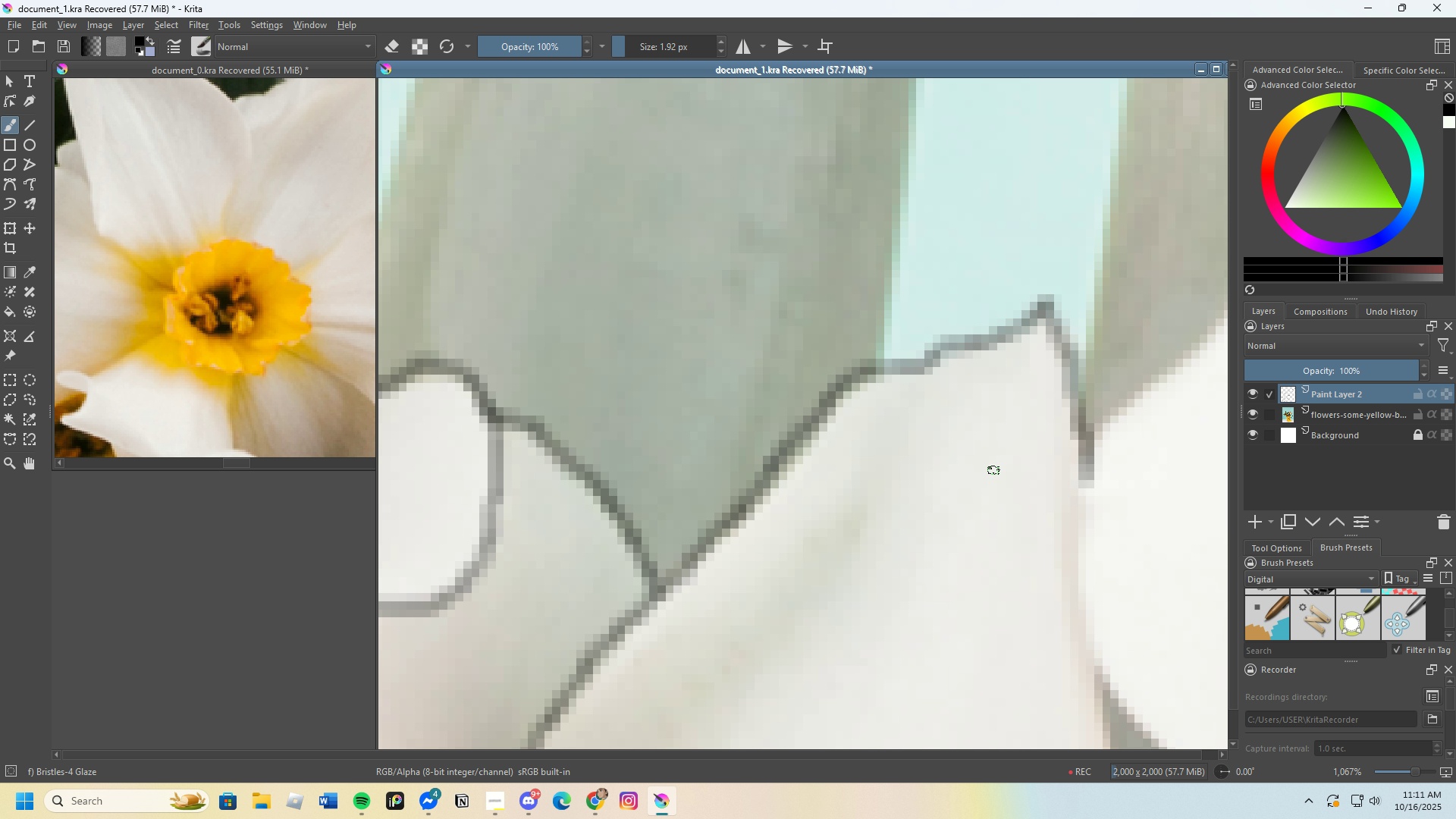 
scroll: coordinate [961, 454], scroll_direction: down, amount: 2.0
 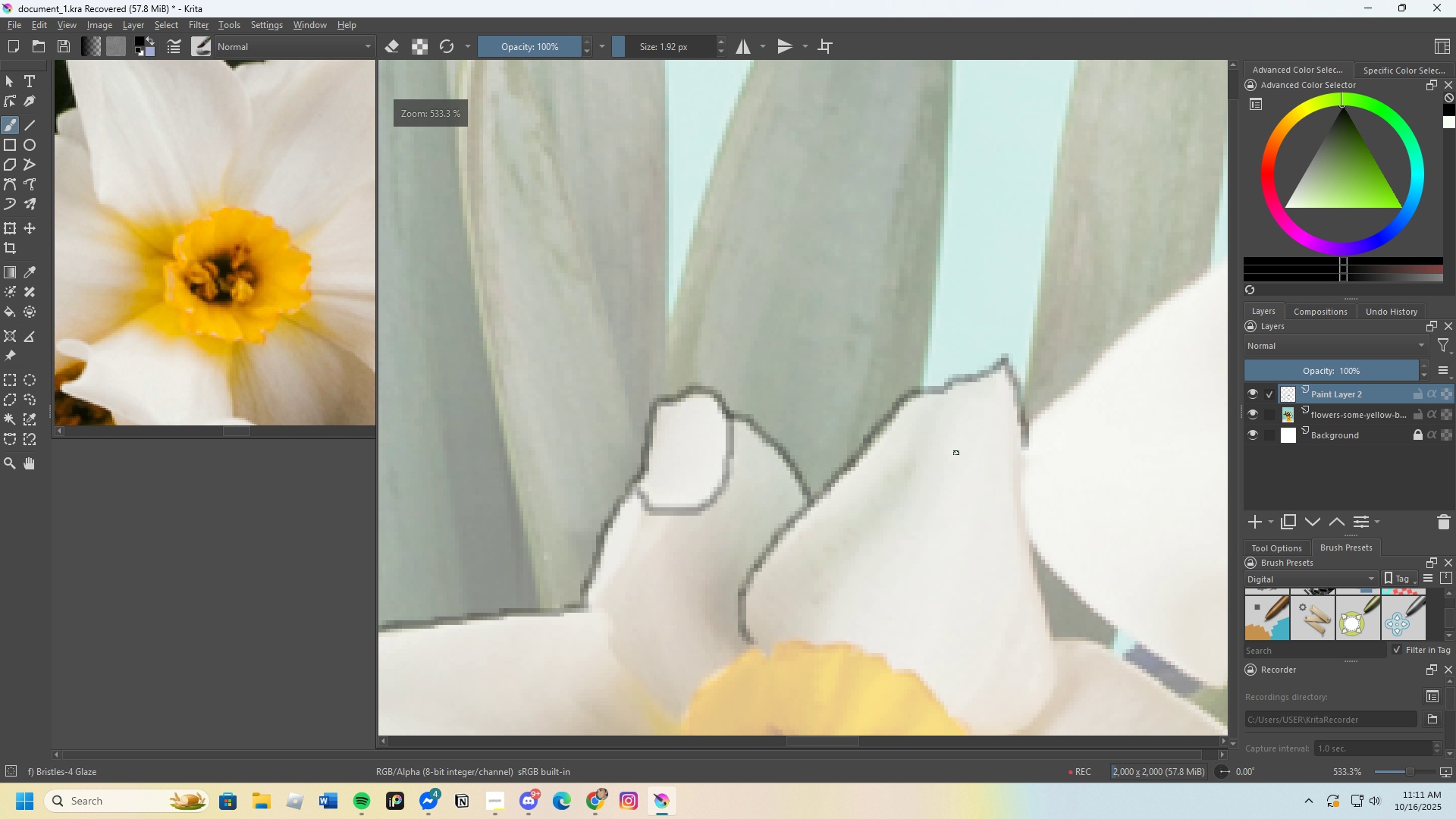 
key(Control+Z)
 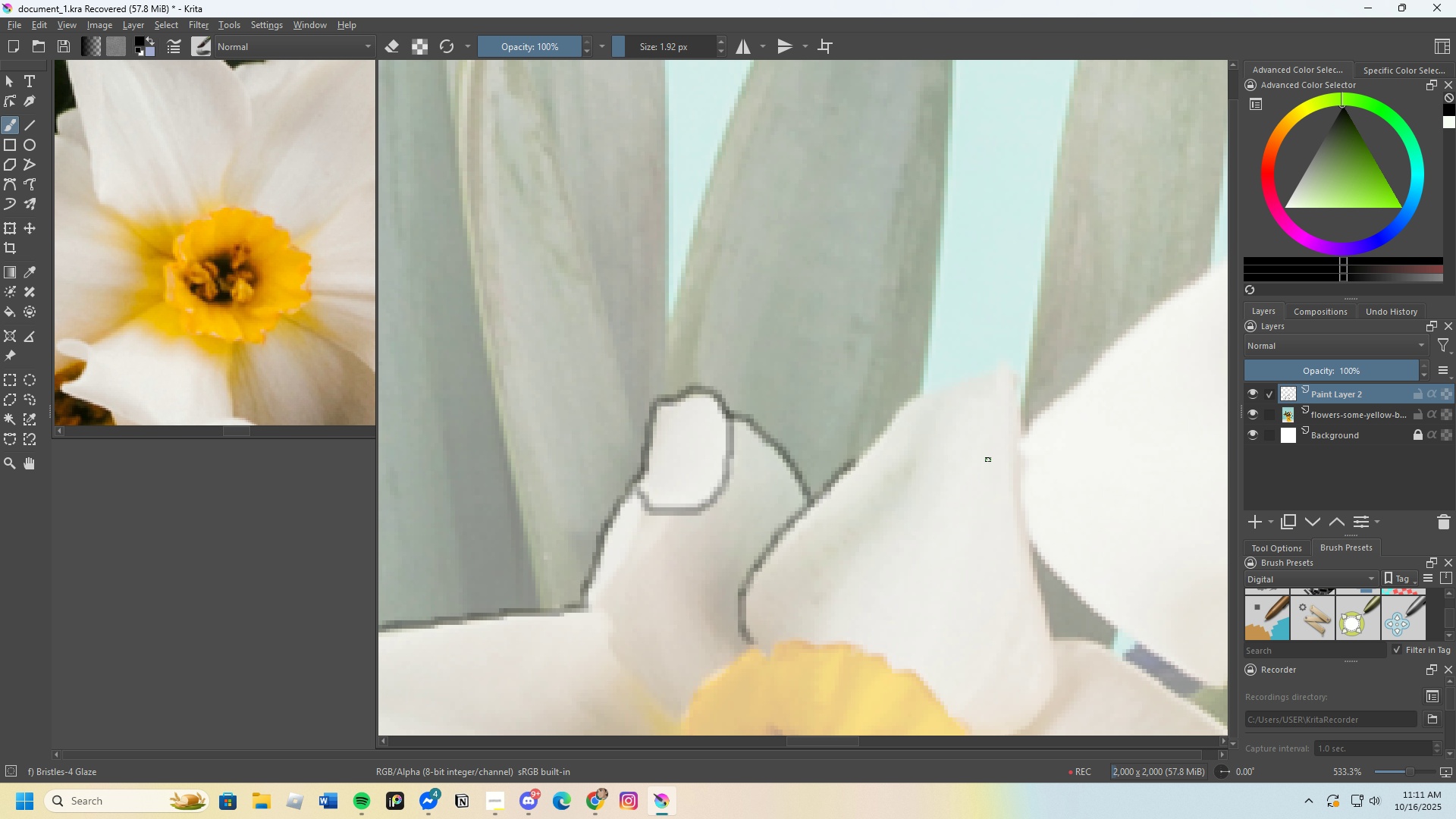 
scroll: coordinate [973, 469], scroll_direction: up, amount: 2.0
 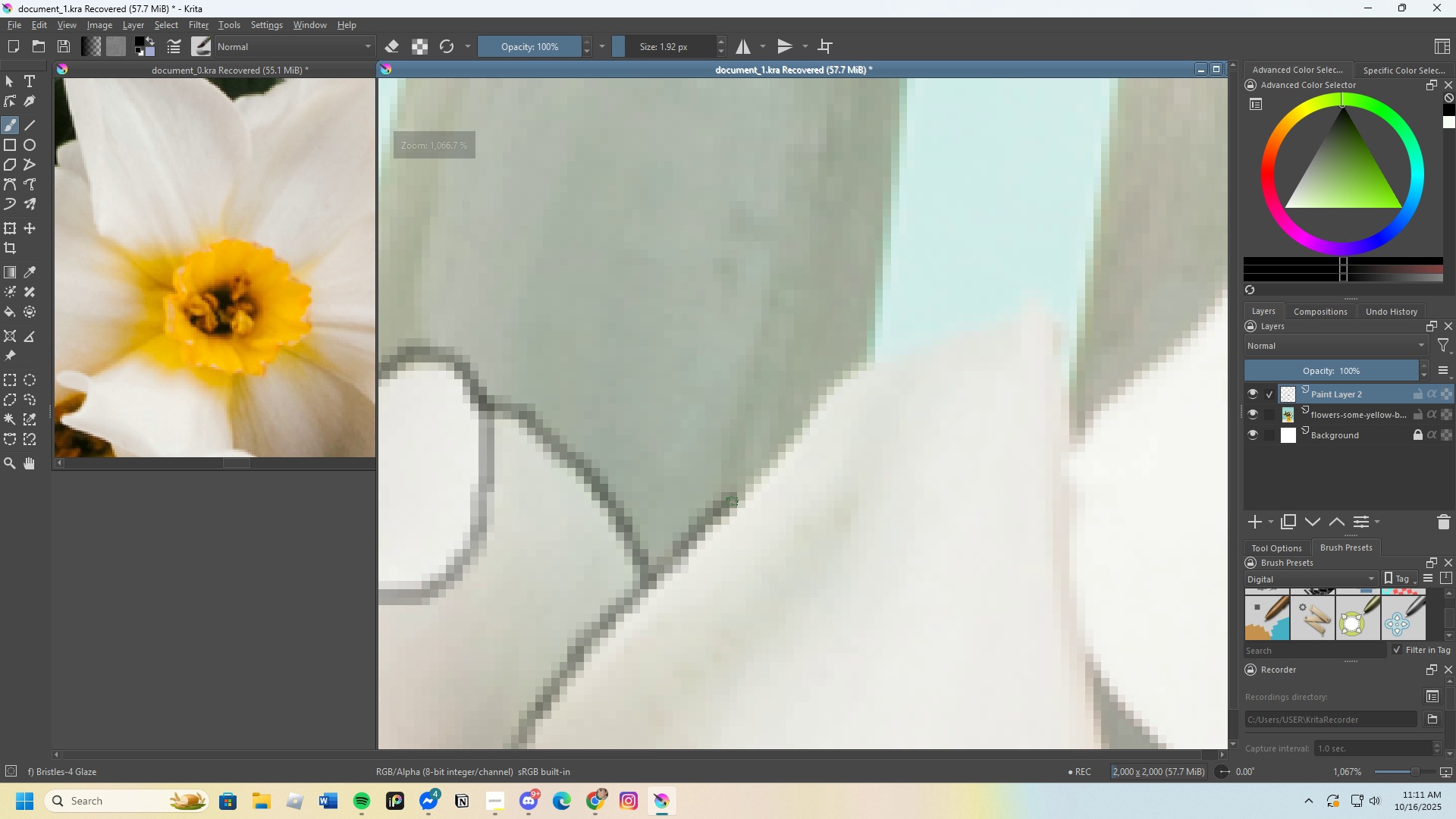 
left_click_drag(start_coordinate=[739, 496], to_coordinate=[1064, 503])
 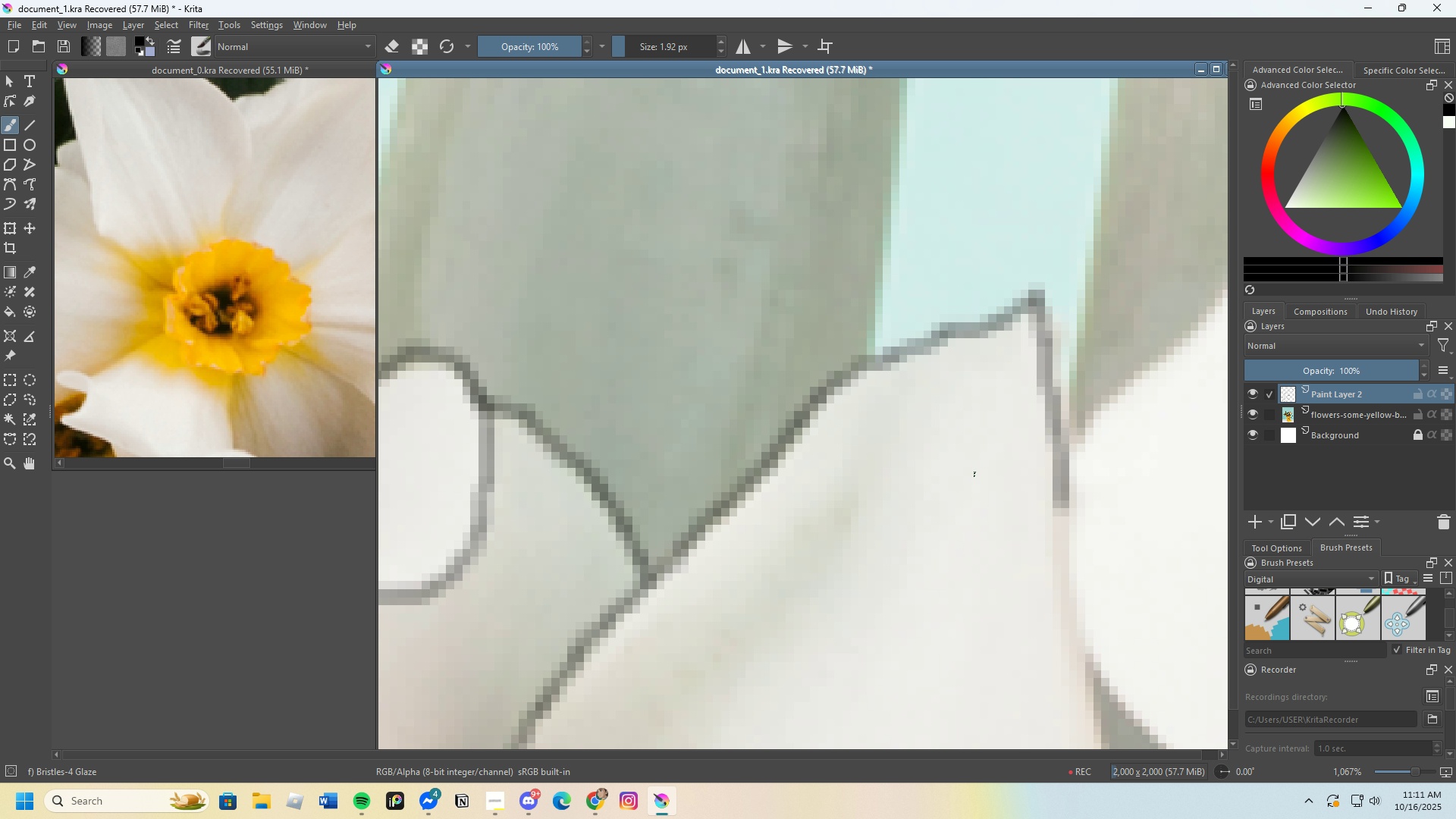 
scroll: coordinate [912, 423], scroll_direction: down, amount: 4.0
 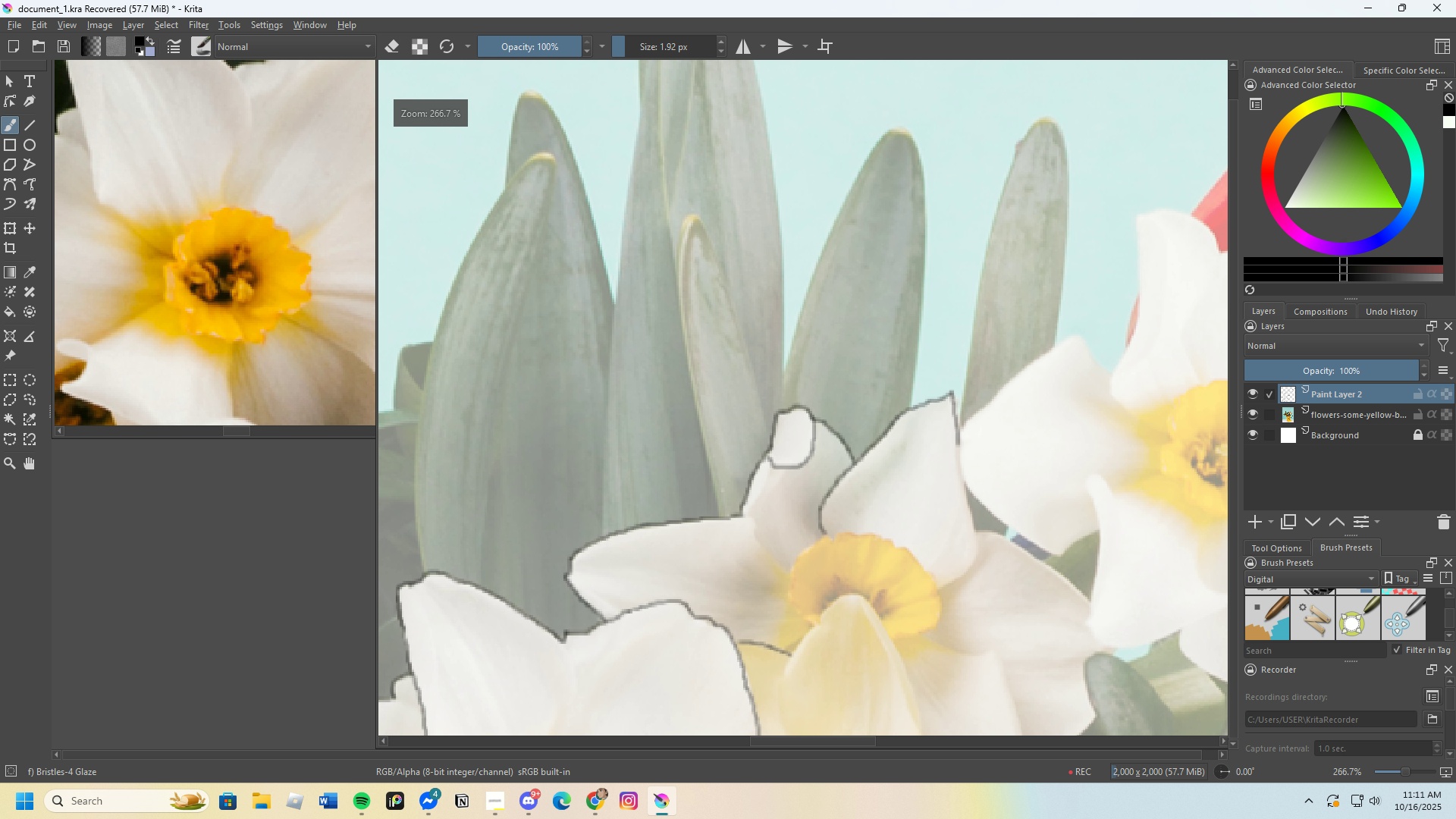 
scroll: coordinate [946, 591], scroll_direction: up, amount: 3.0
 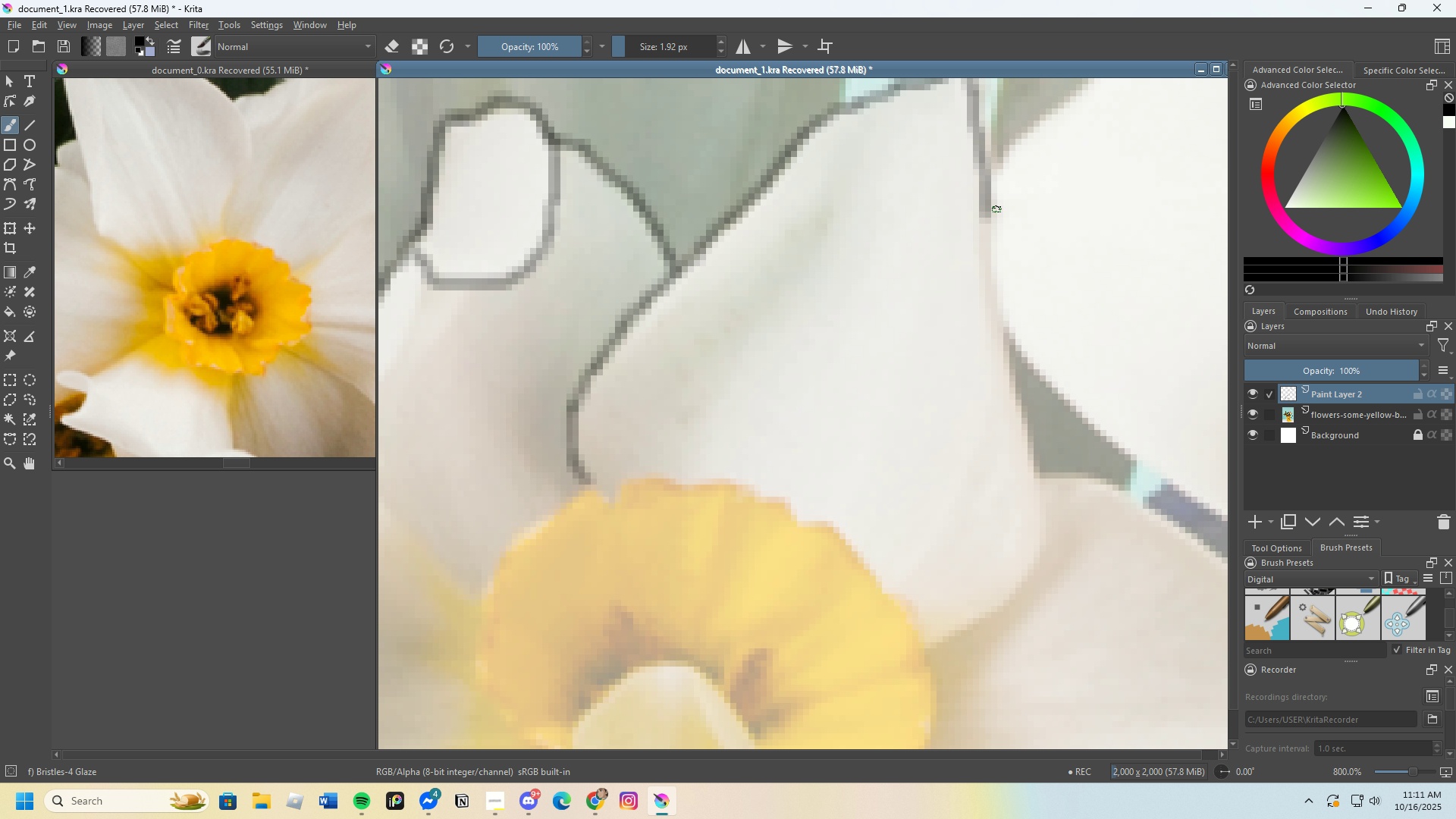 
left_click_drag(start_coordinate=[987, 209], to_coordinate=[1009, 337])
 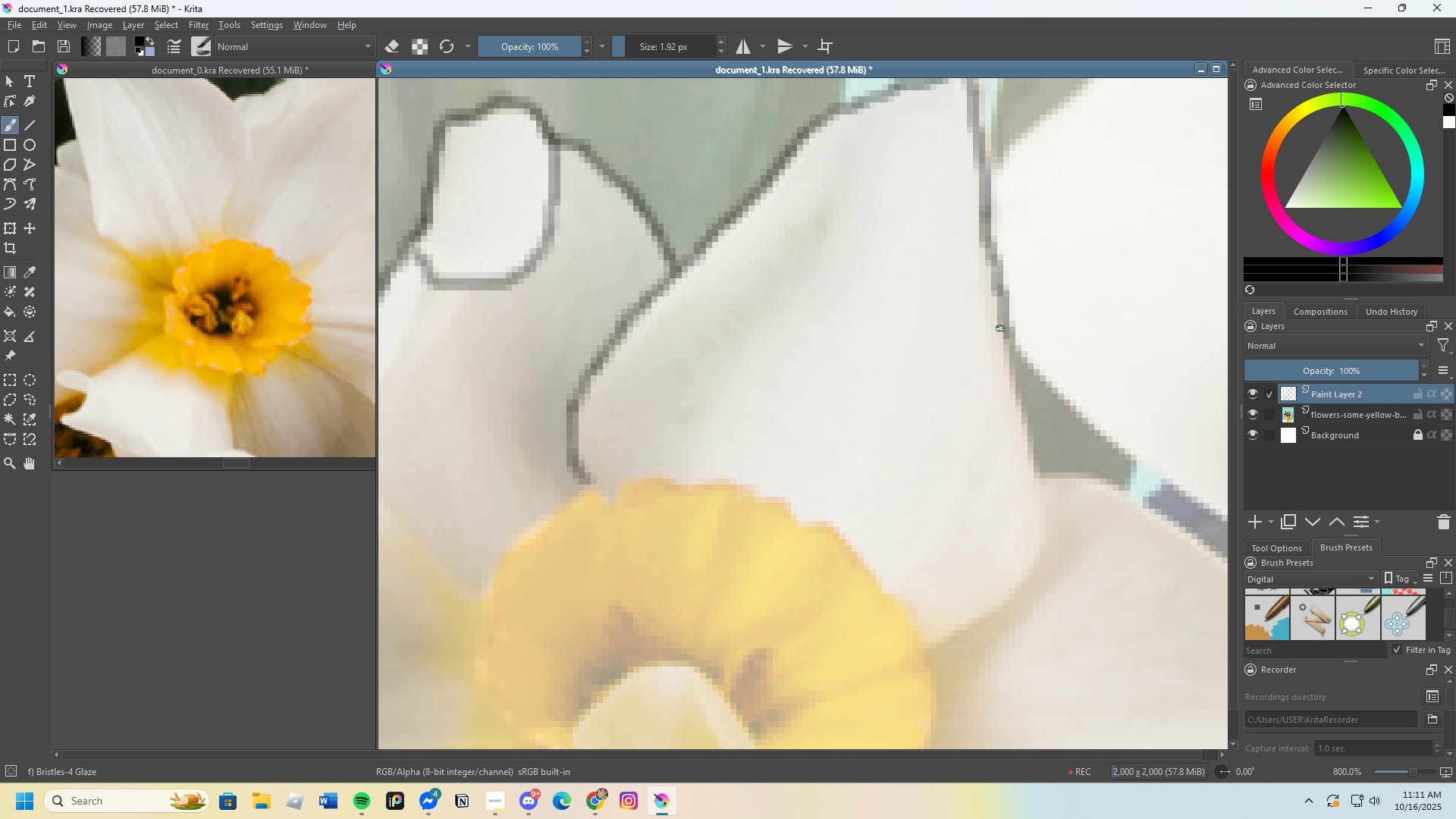 
key(Control+Z)
 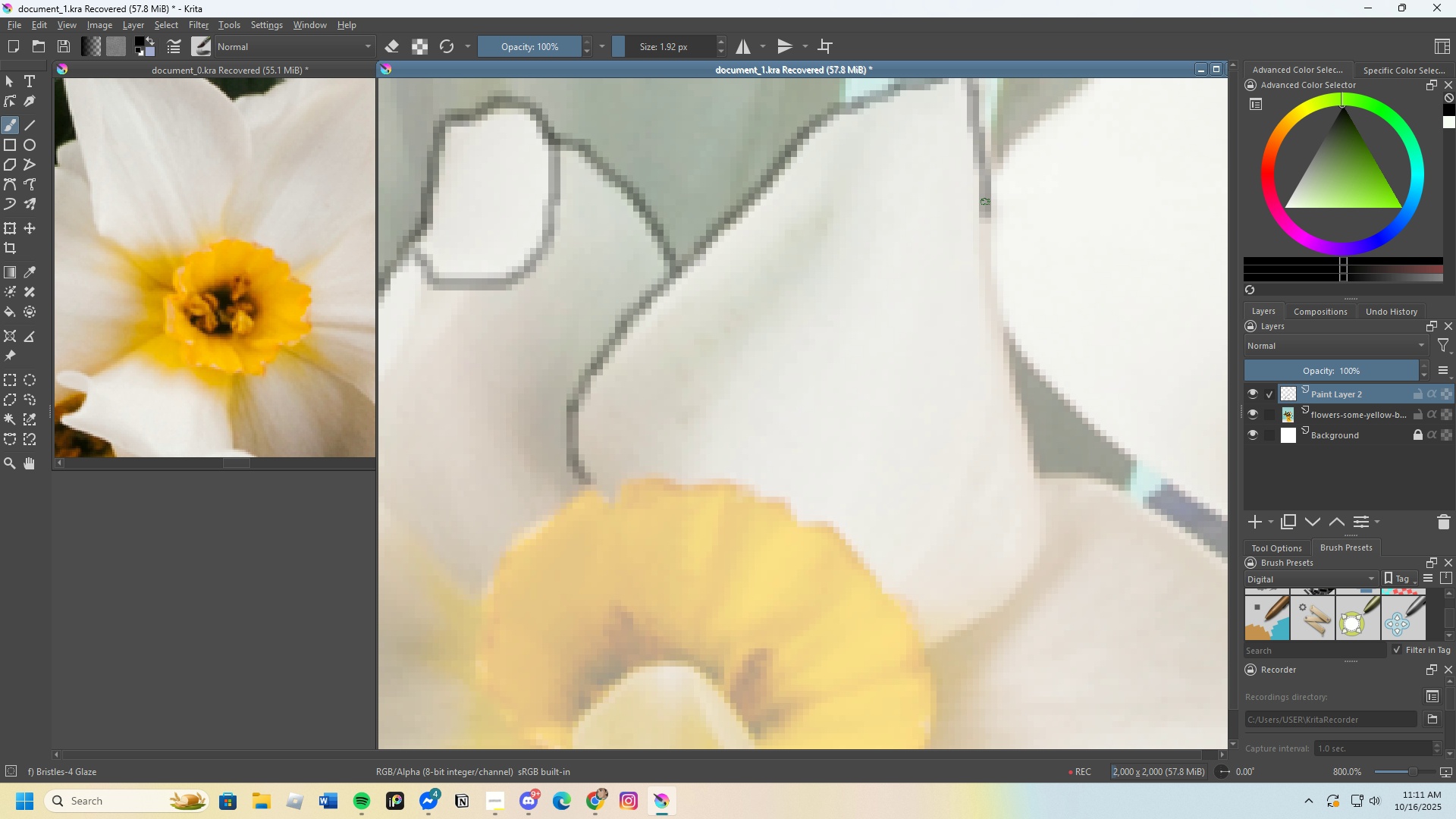 
left_click_drag(start_coordinate=[984, 207], to_coordinate=[1036, 484])
 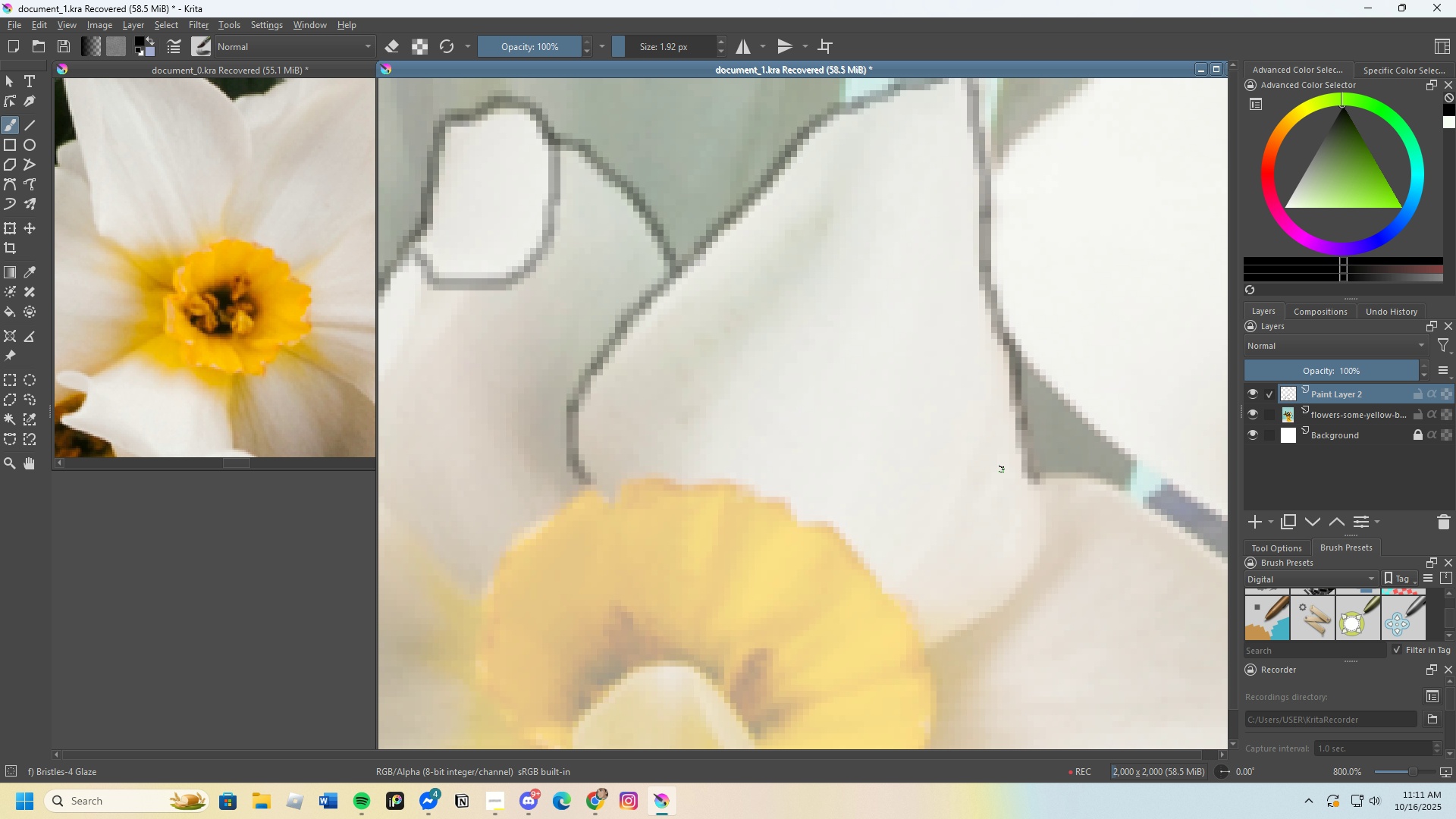 
scroll: coordinate [918, 514], scroll_direction: none, amount: 0.0
 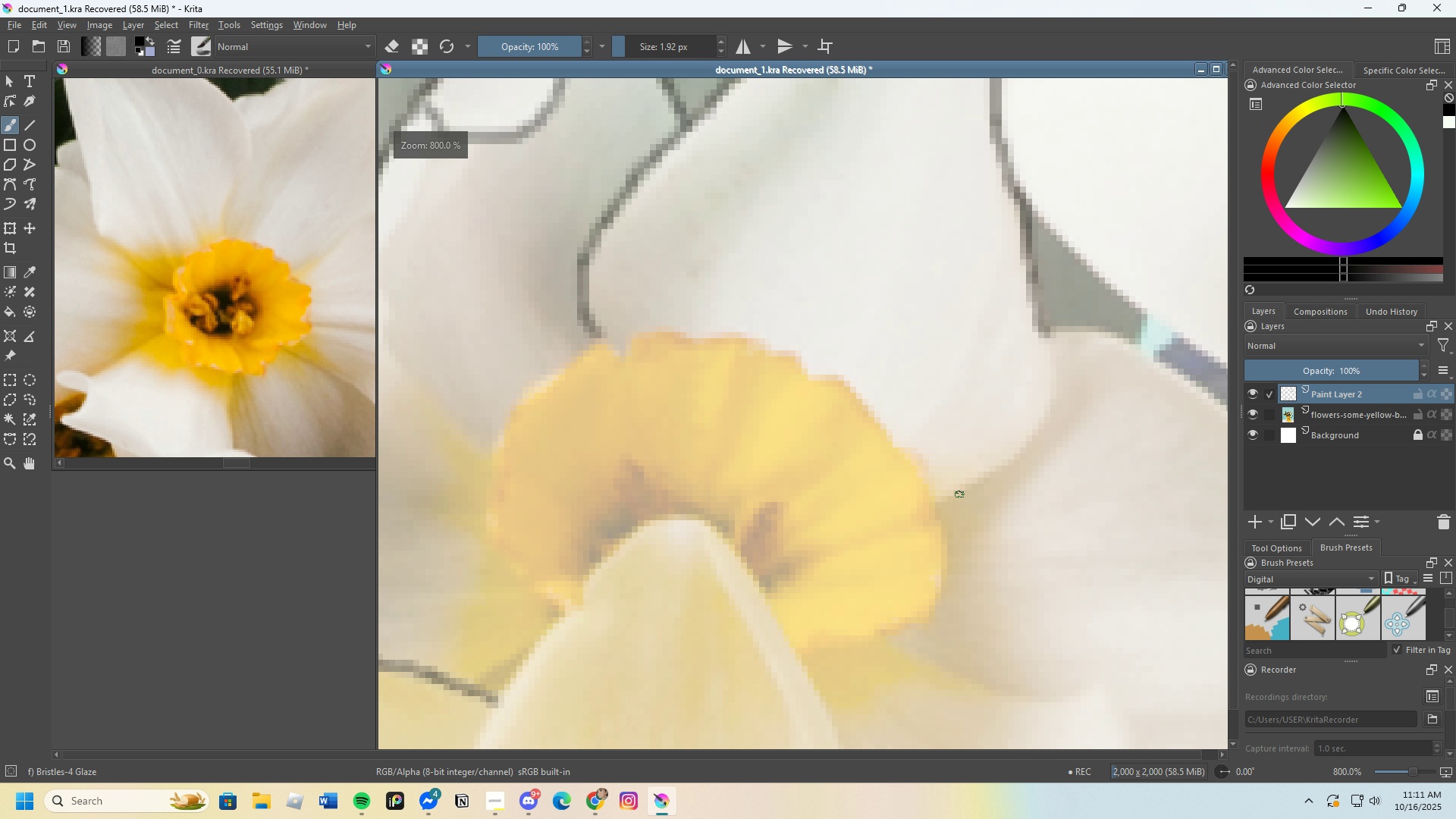 
left_click_drag(start_coordinate=[957, 494], to_coordinate=[1031, 292])
 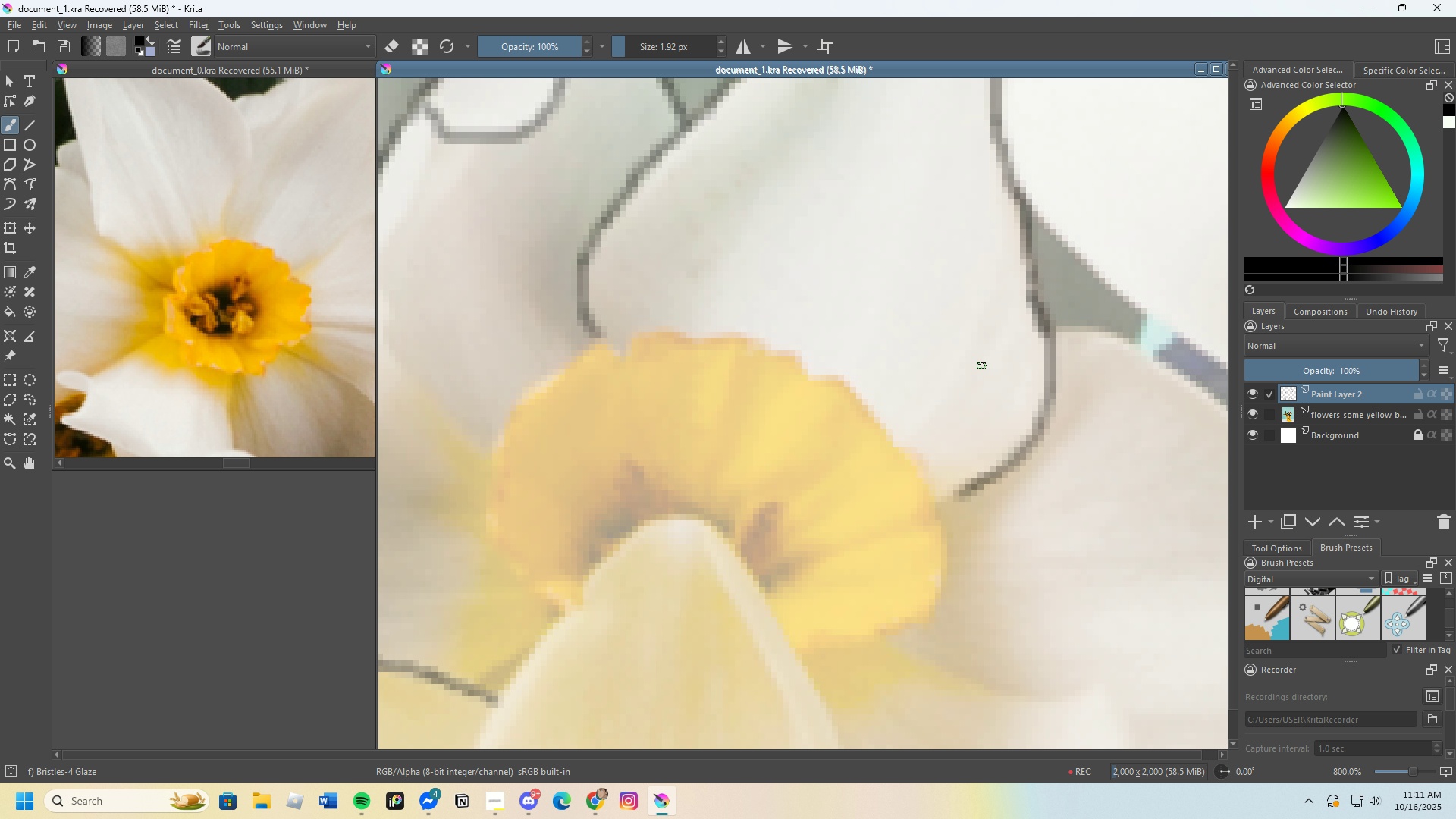 
scroll: coordinate [957, 363], scroll_direction: down, amount: 3.0
 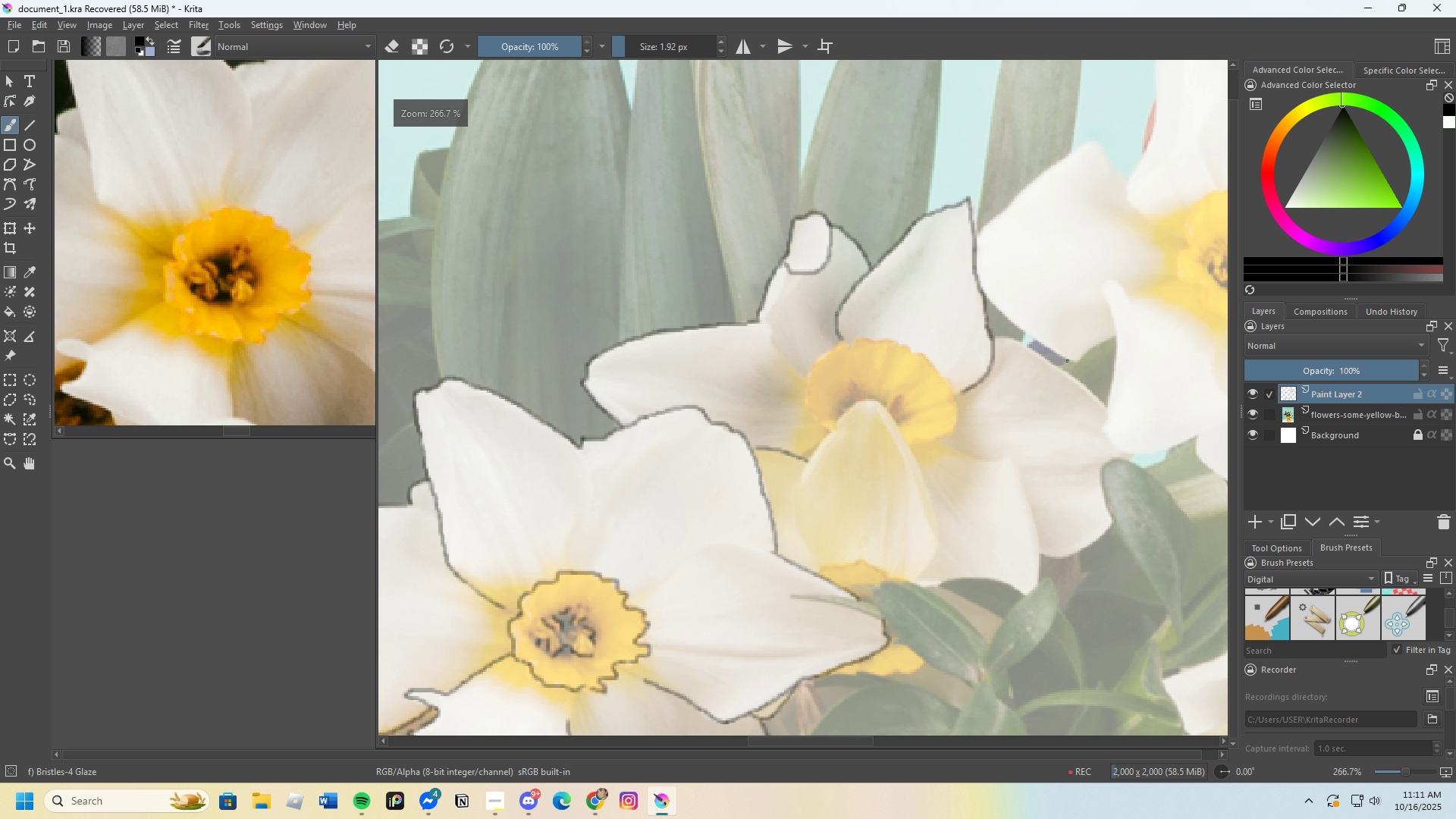 
scroll: coordinate [1071, 374], scroll_direction: up, amount: 2.0
 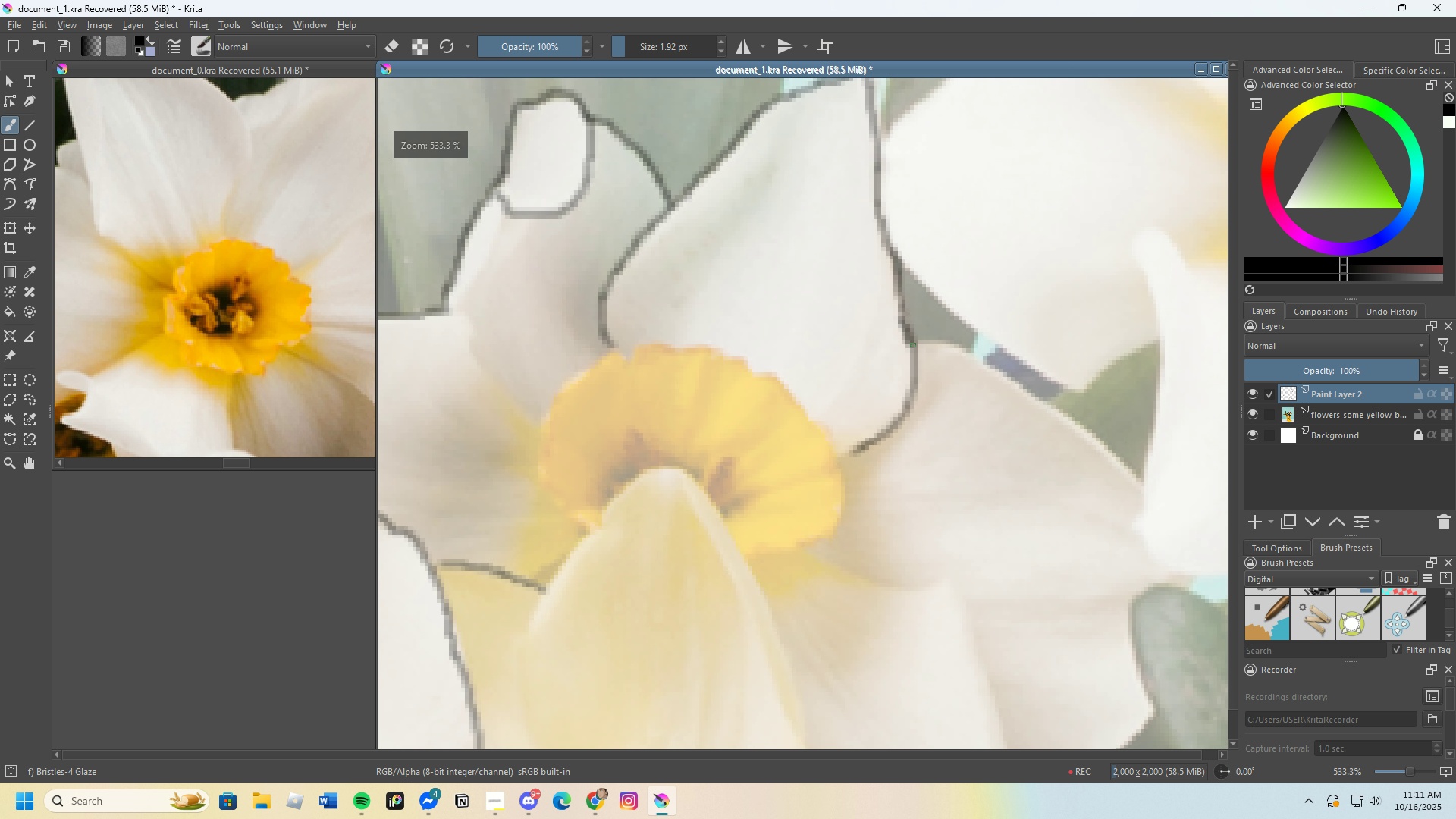 
left_click_drag(start_coordinate=[918, 344], to_coordinate=[1071, 422])
 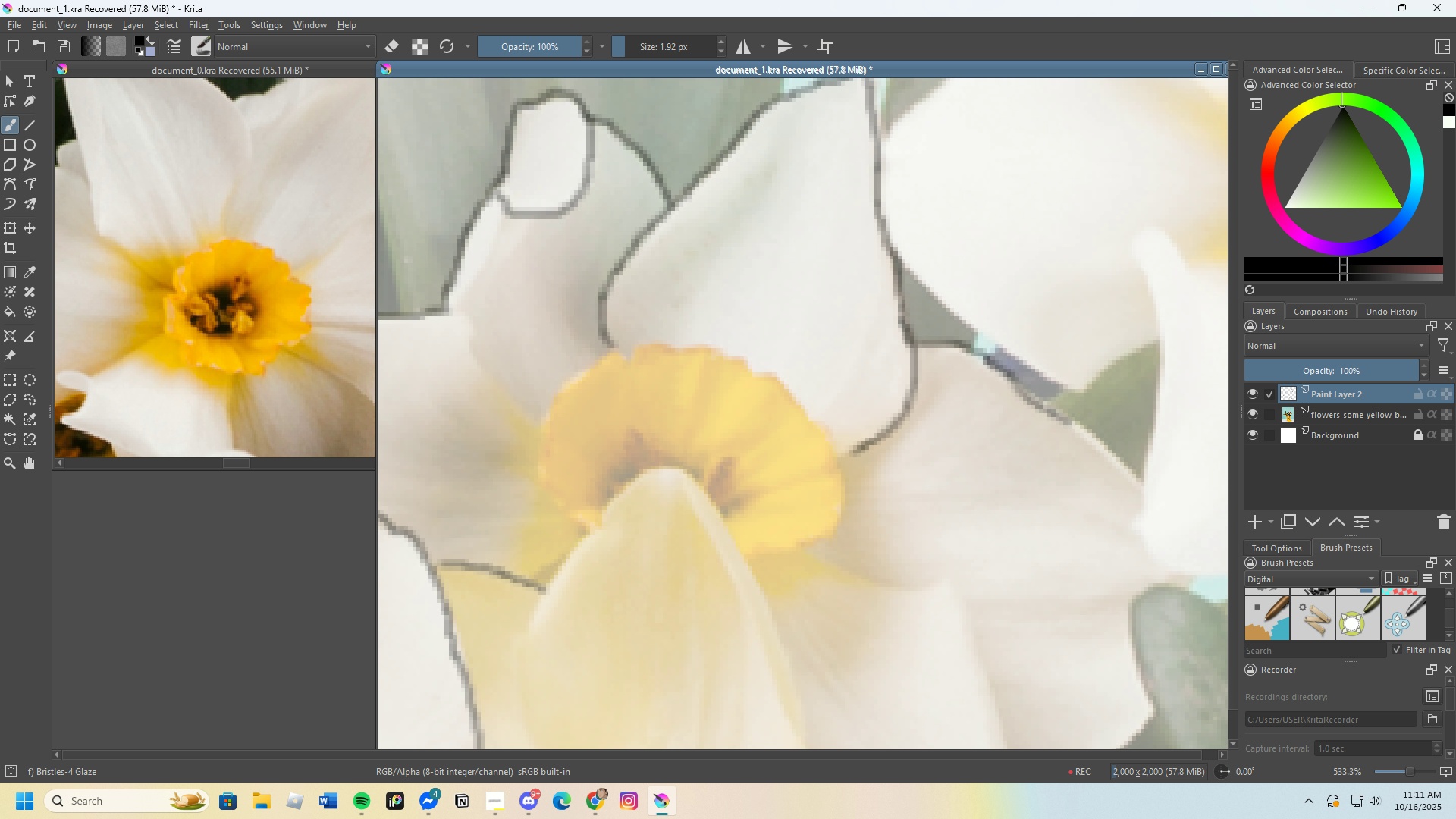 
key(Control+Z)
 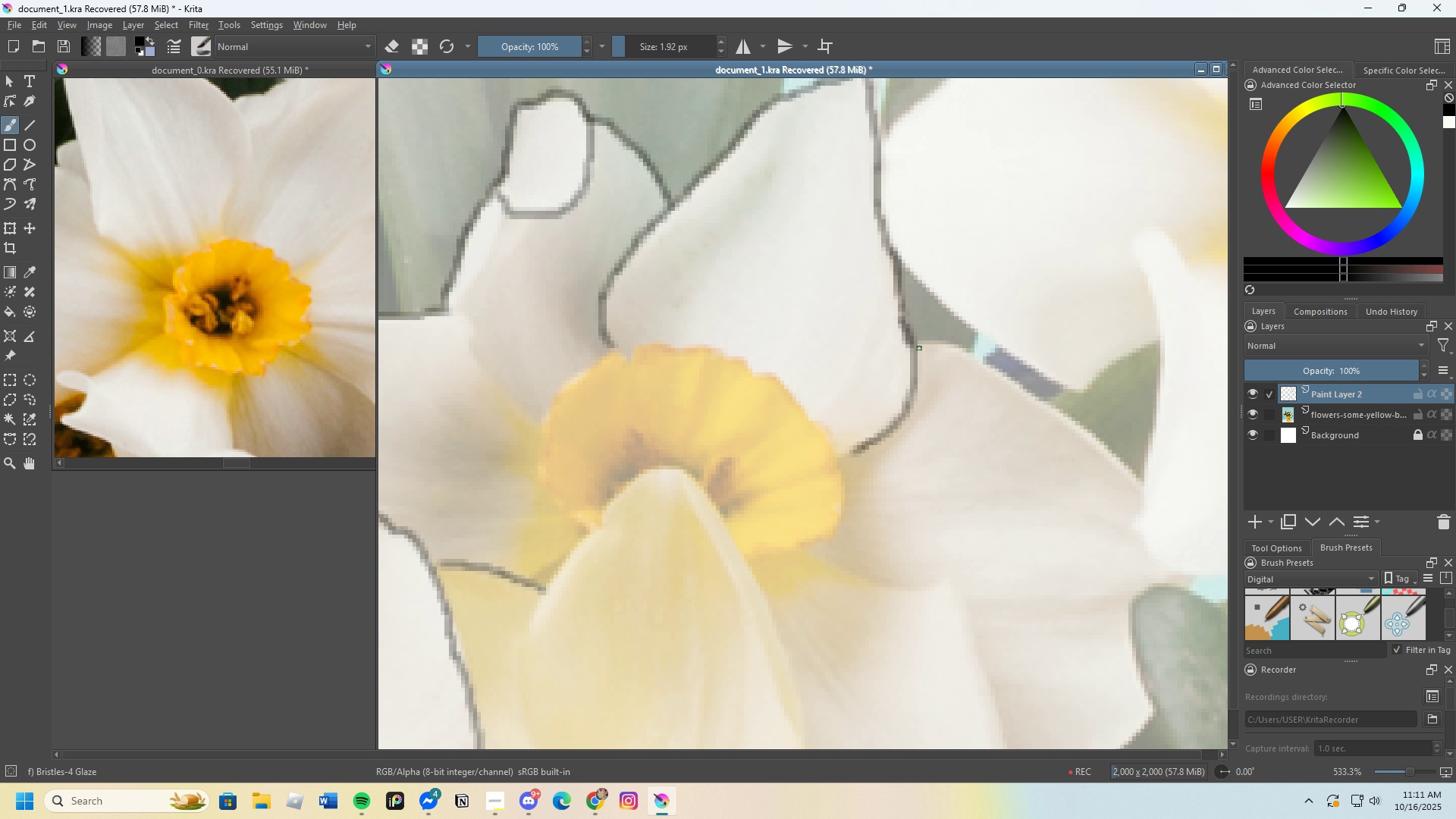 
left_click_drag(start_coordinate=[919, 345], to_coordinate=[1150, 487])
 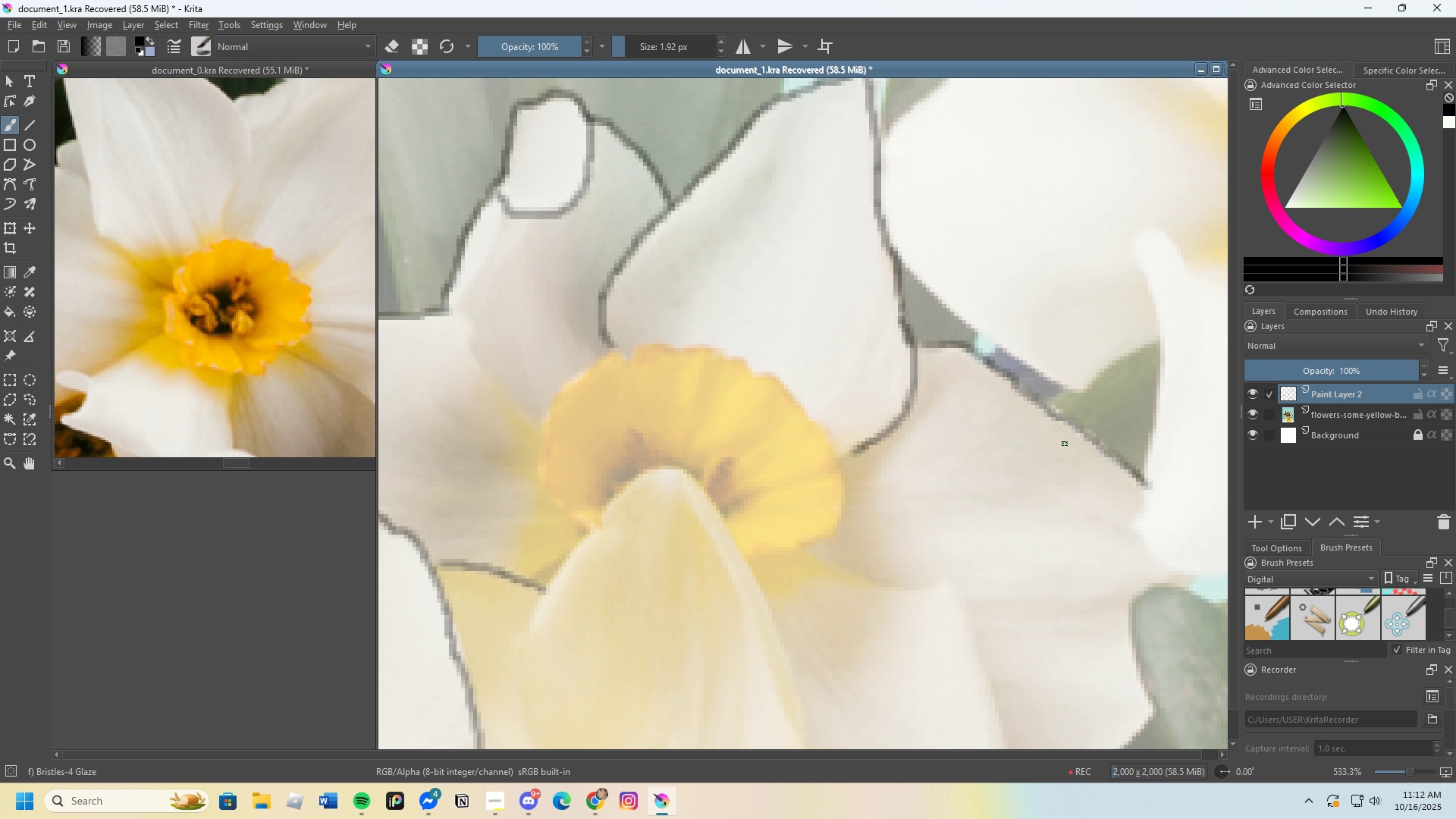 
scroll: coordinate [1053, 425], scroll_direction: up, amount: 1.0
 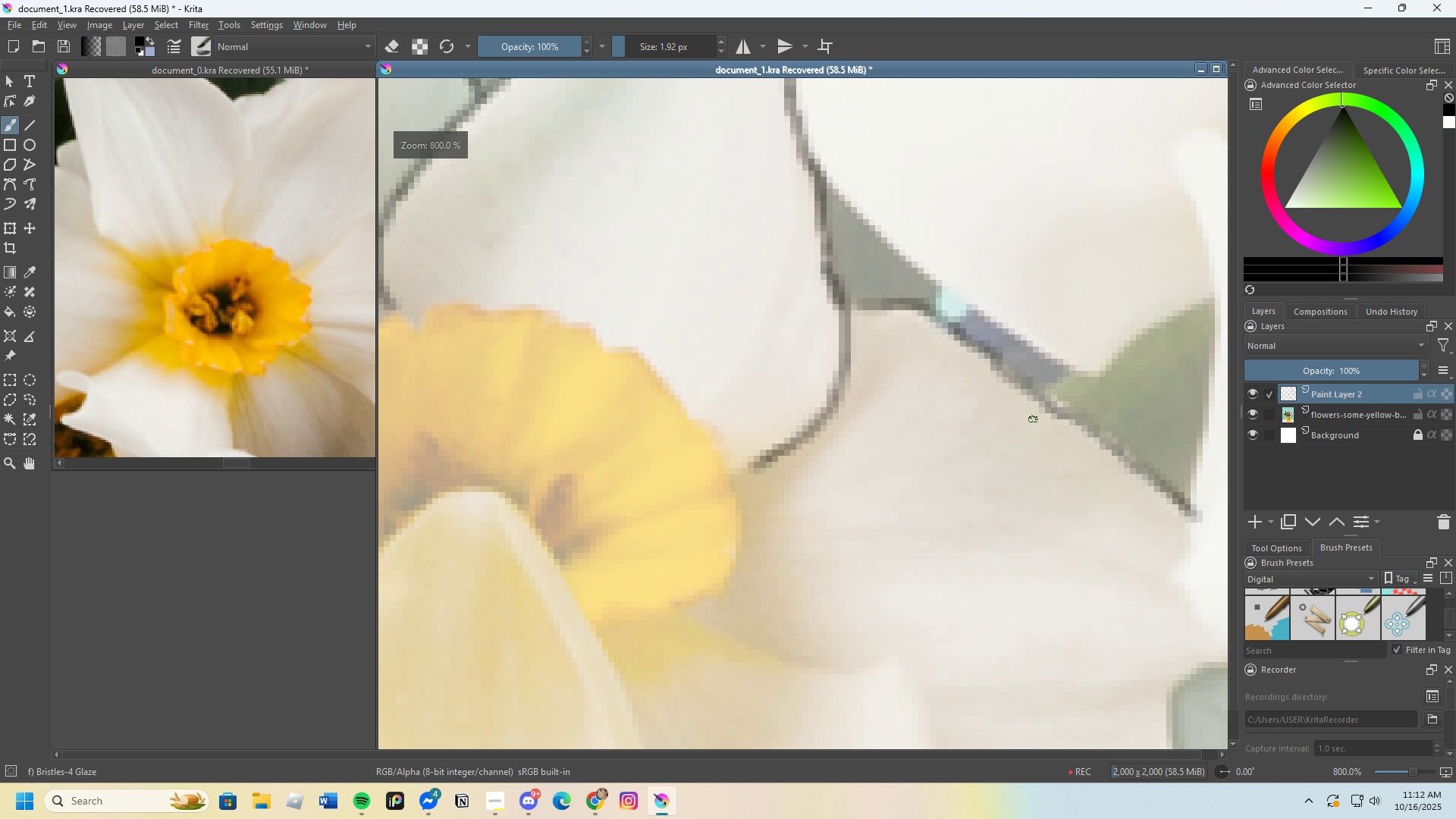 
key(Z)
 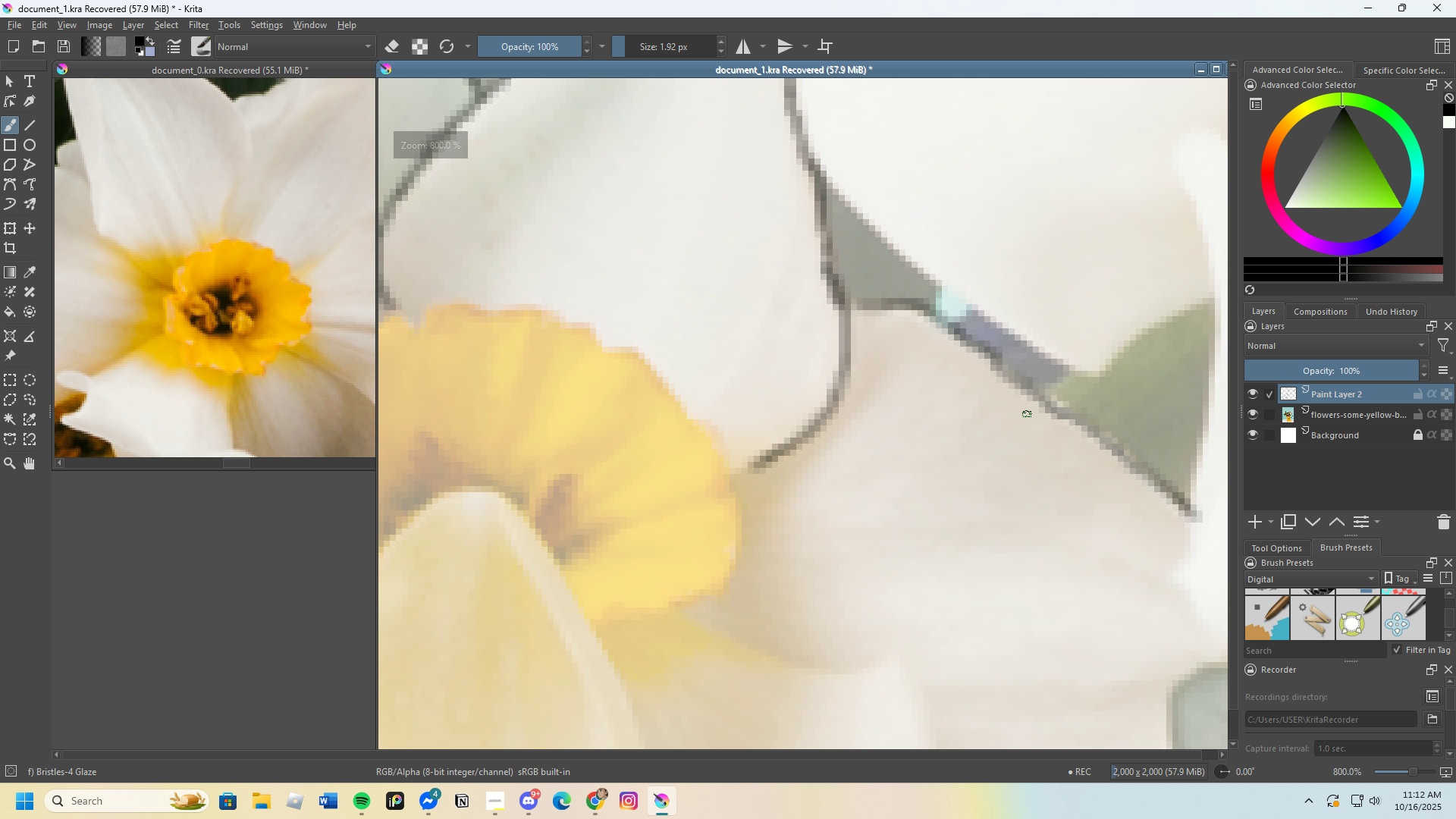 
key(Control+Z)
 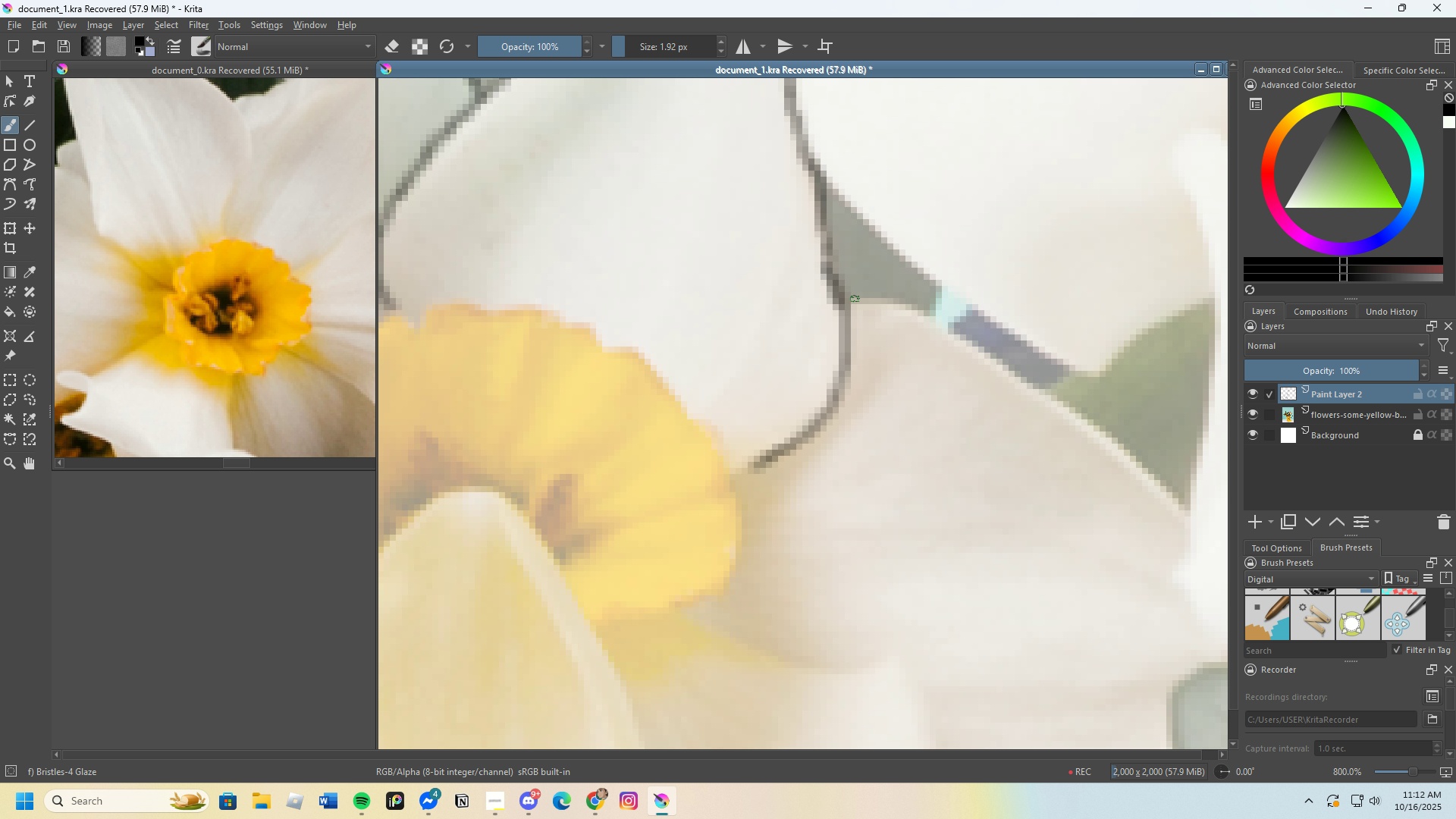 
left_click_drag(start_coordinate=[846, 300], to_coordinate=[919, 307])
 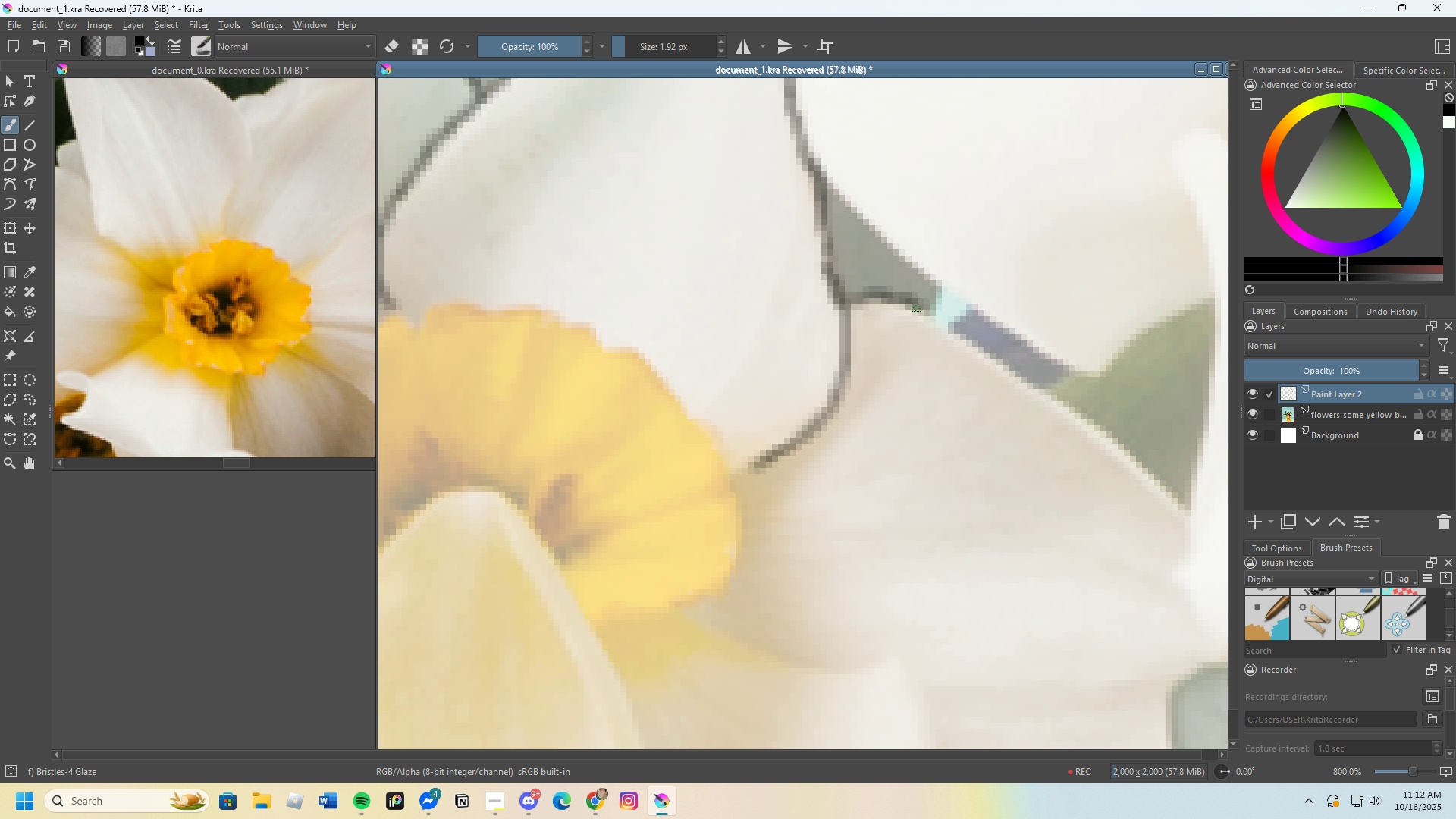 
key(Control+Z)
 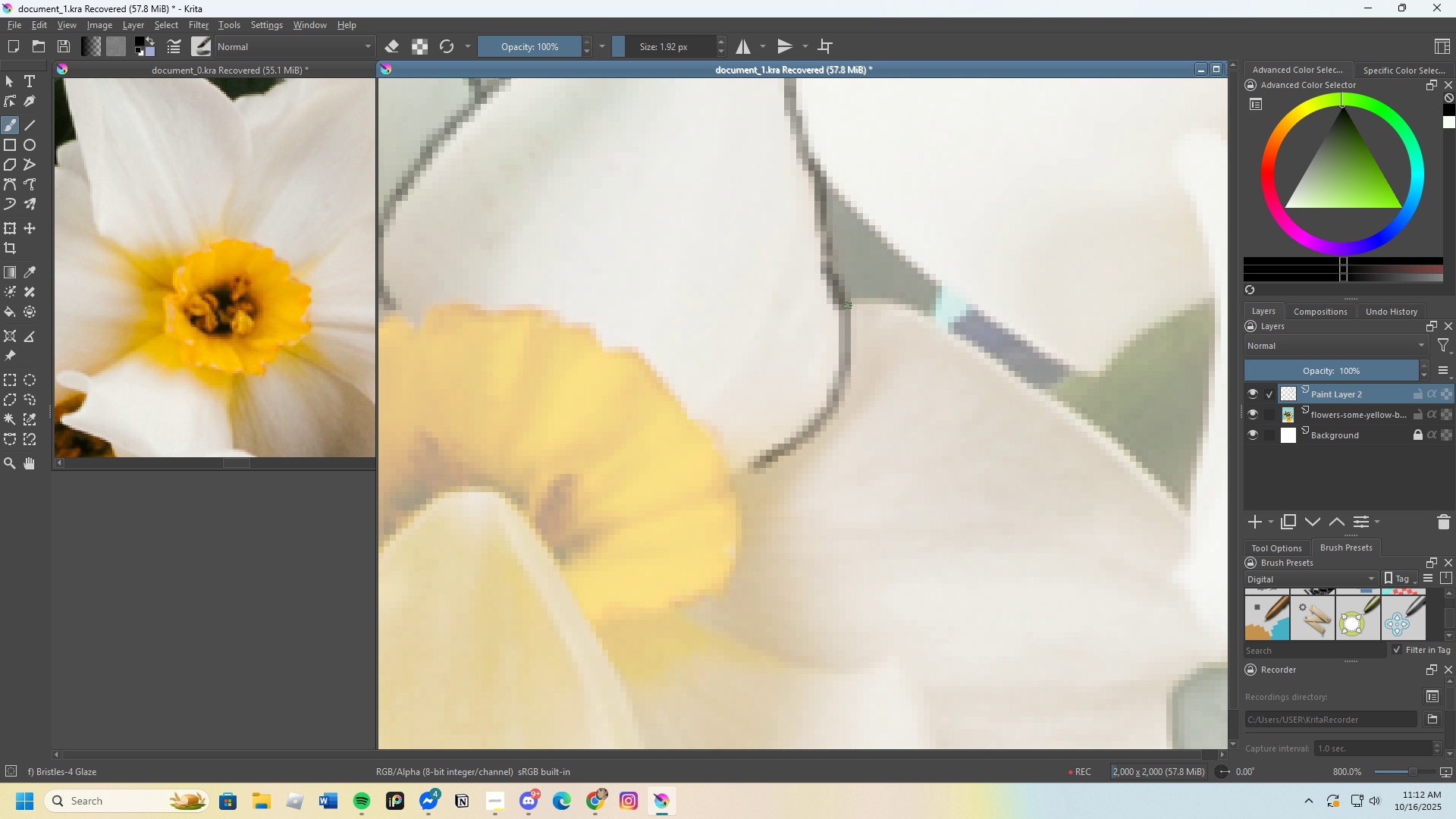 
left_click_drag(start_coordinate=[848, 305], to_coordinate=[1191, 510])
 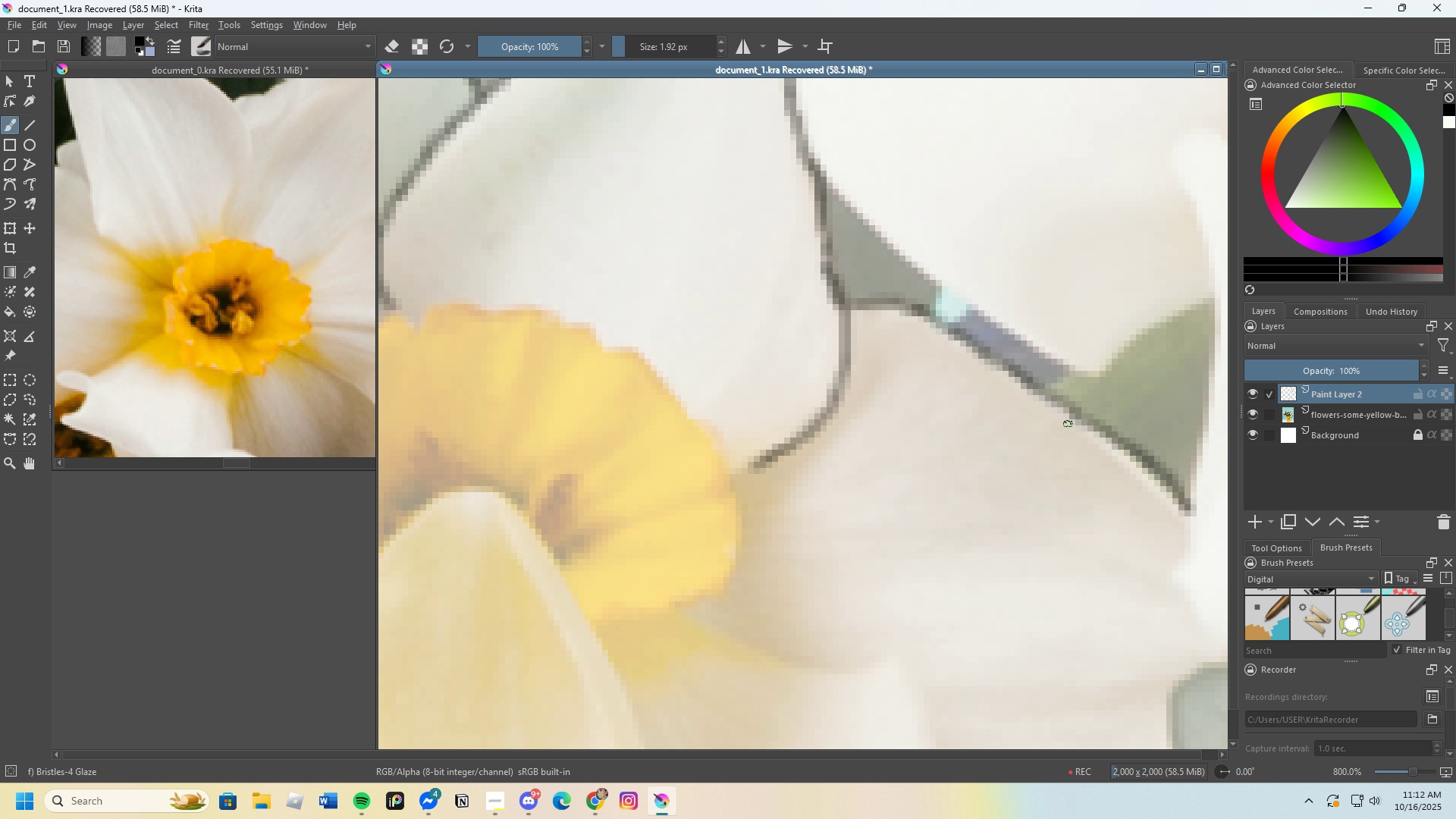 
key(Control+Z)
 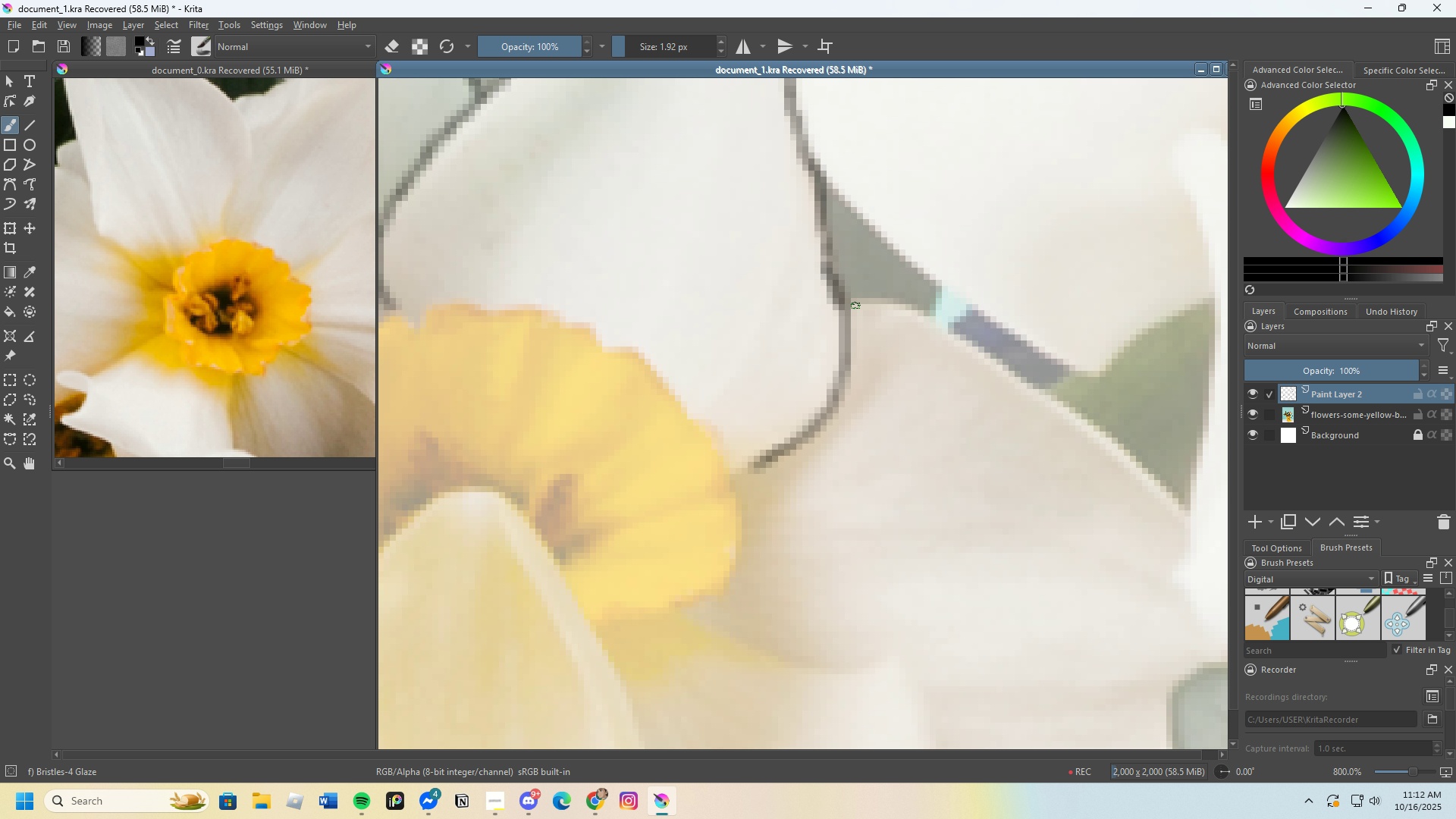 
left_click_drag(start_coordinate=[843, 306], to_coordinate=[1191, 513])
 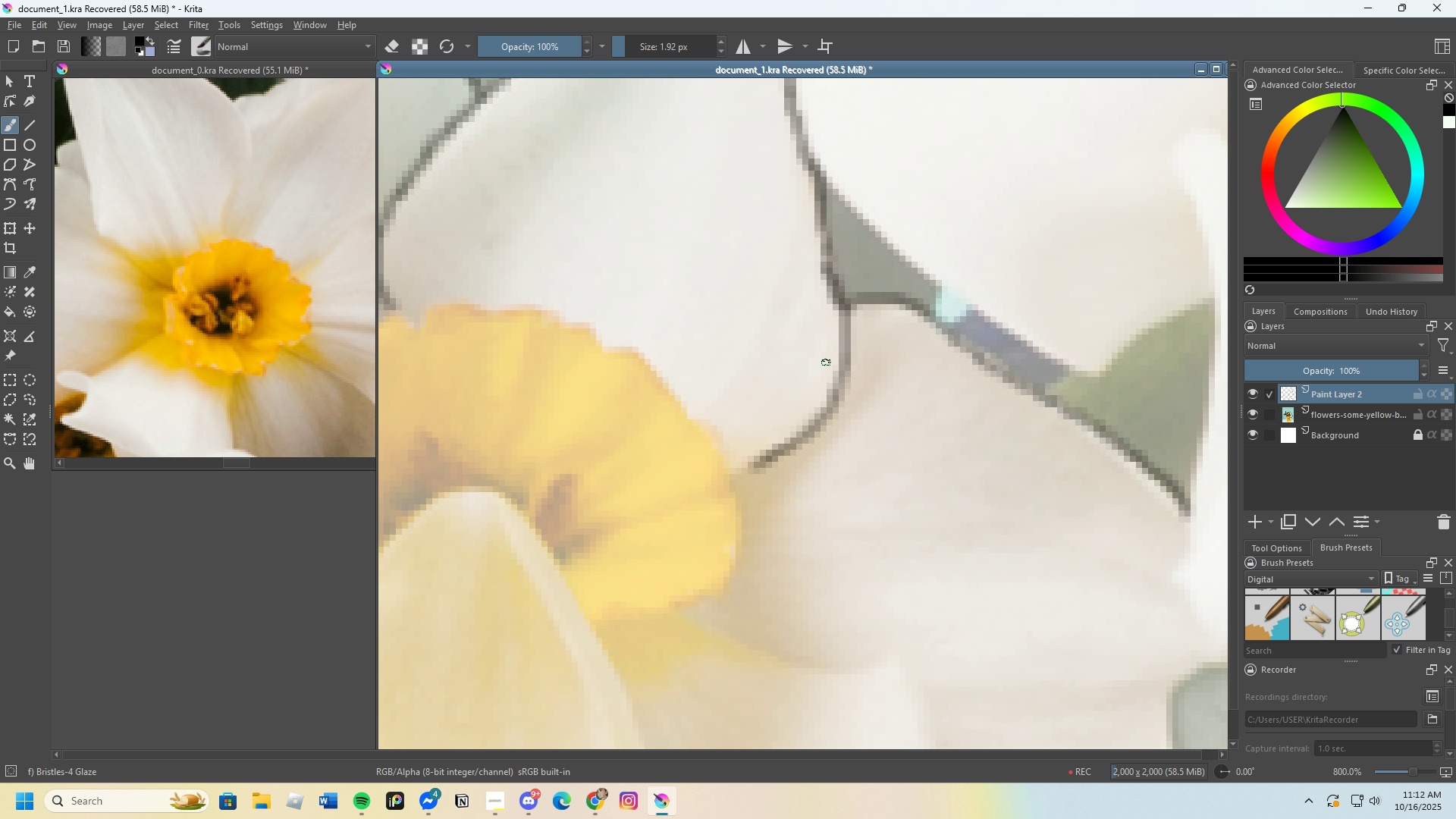 
scroll: coordinate [808, 347], scroll_direction: down, amount: 4.0
 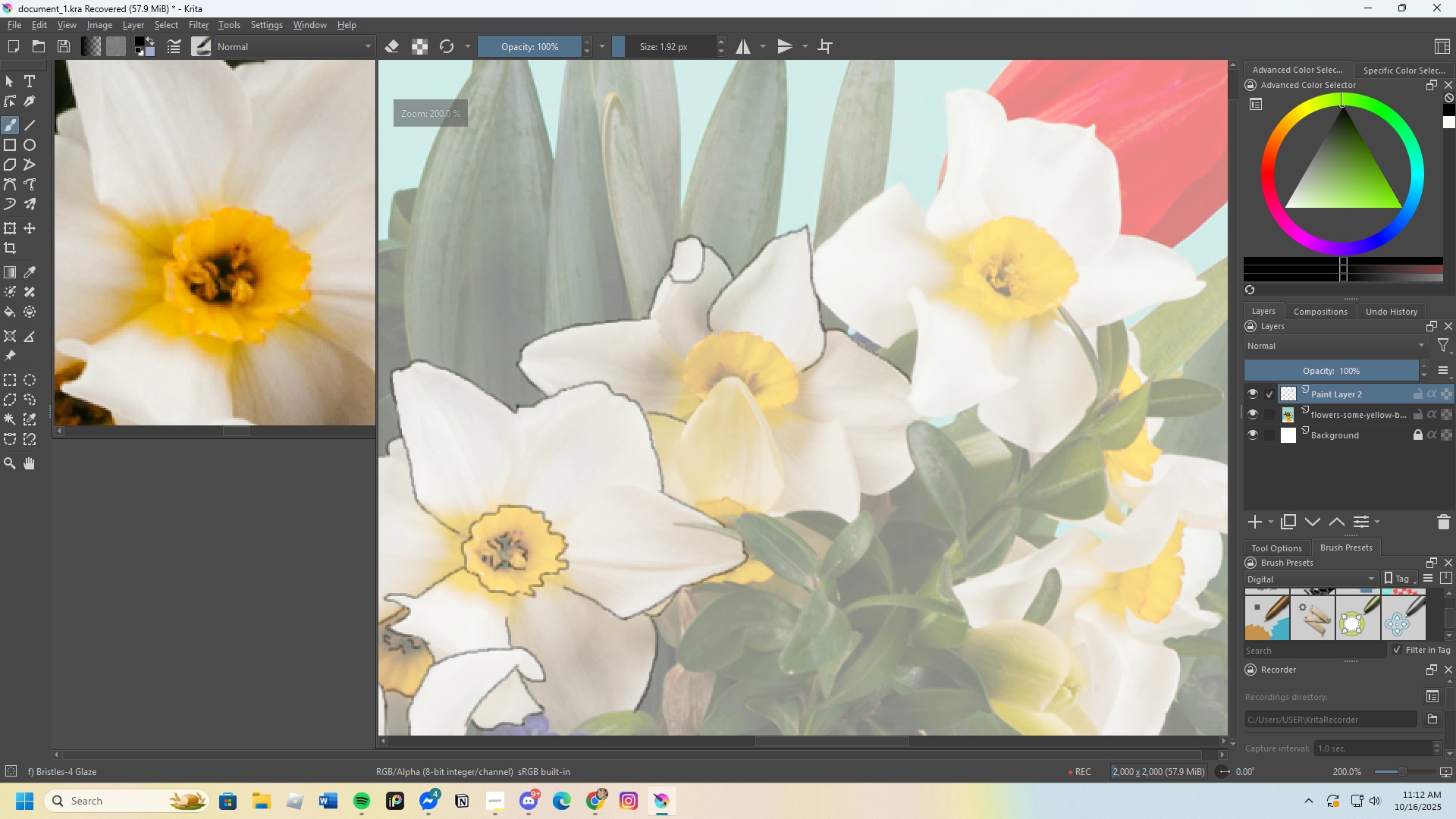 
scroll: coordinate [848, 457], scroll_direction: up, amount: 3.0
 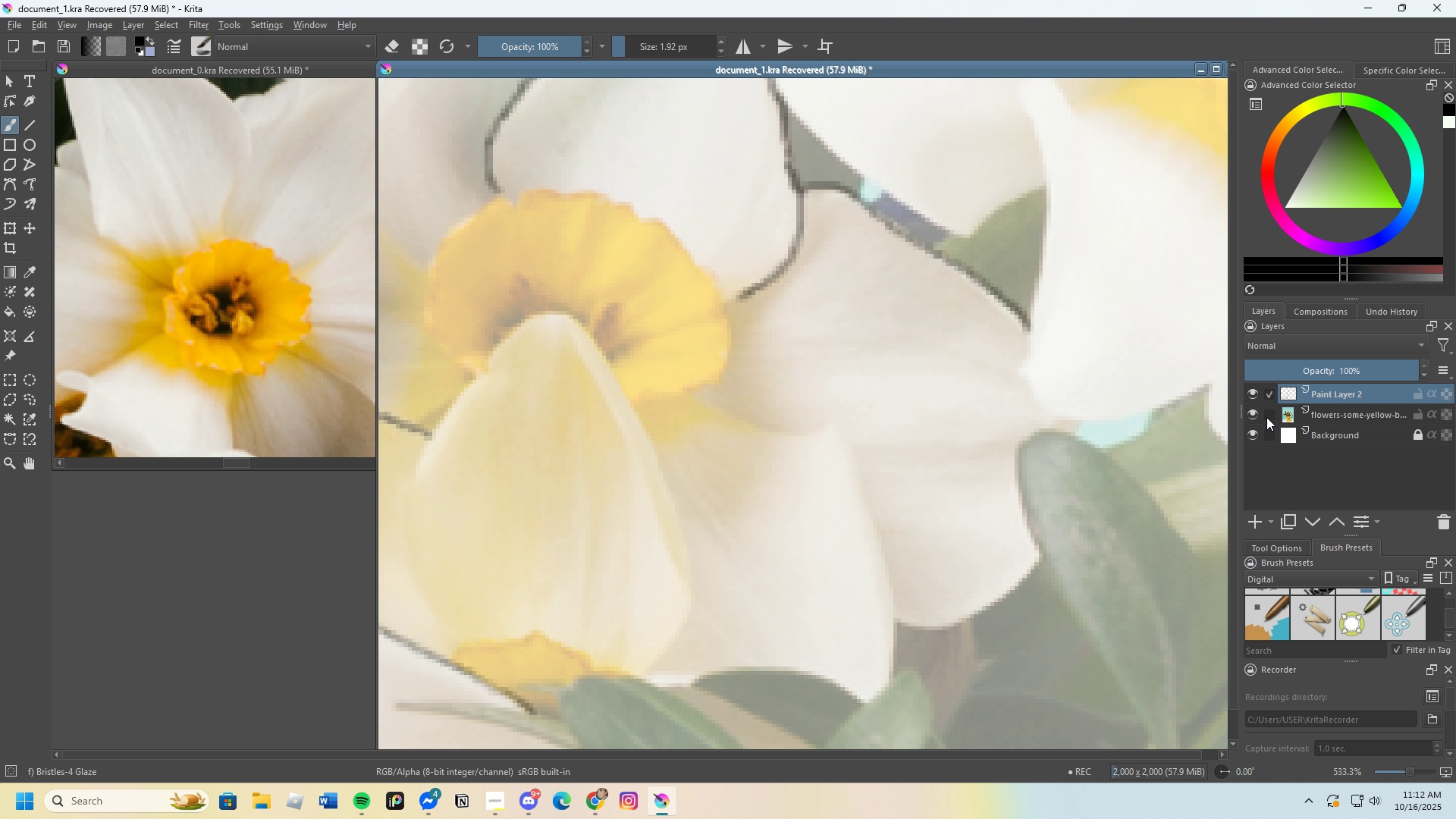 
left_click([1256, 410])
 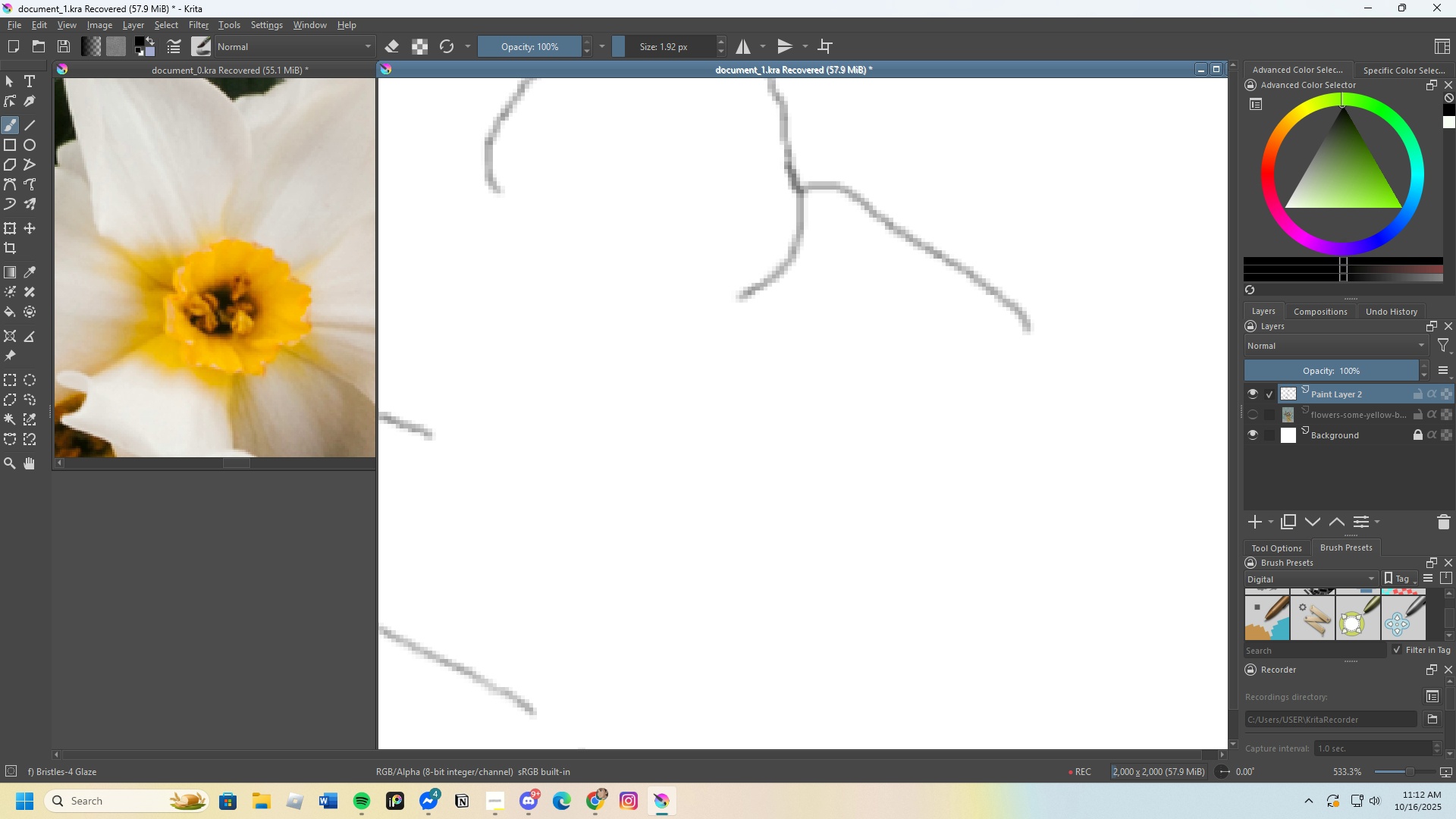 
scroll: coordinate [722, 416], scroll_direction: down, amount: 4.0
 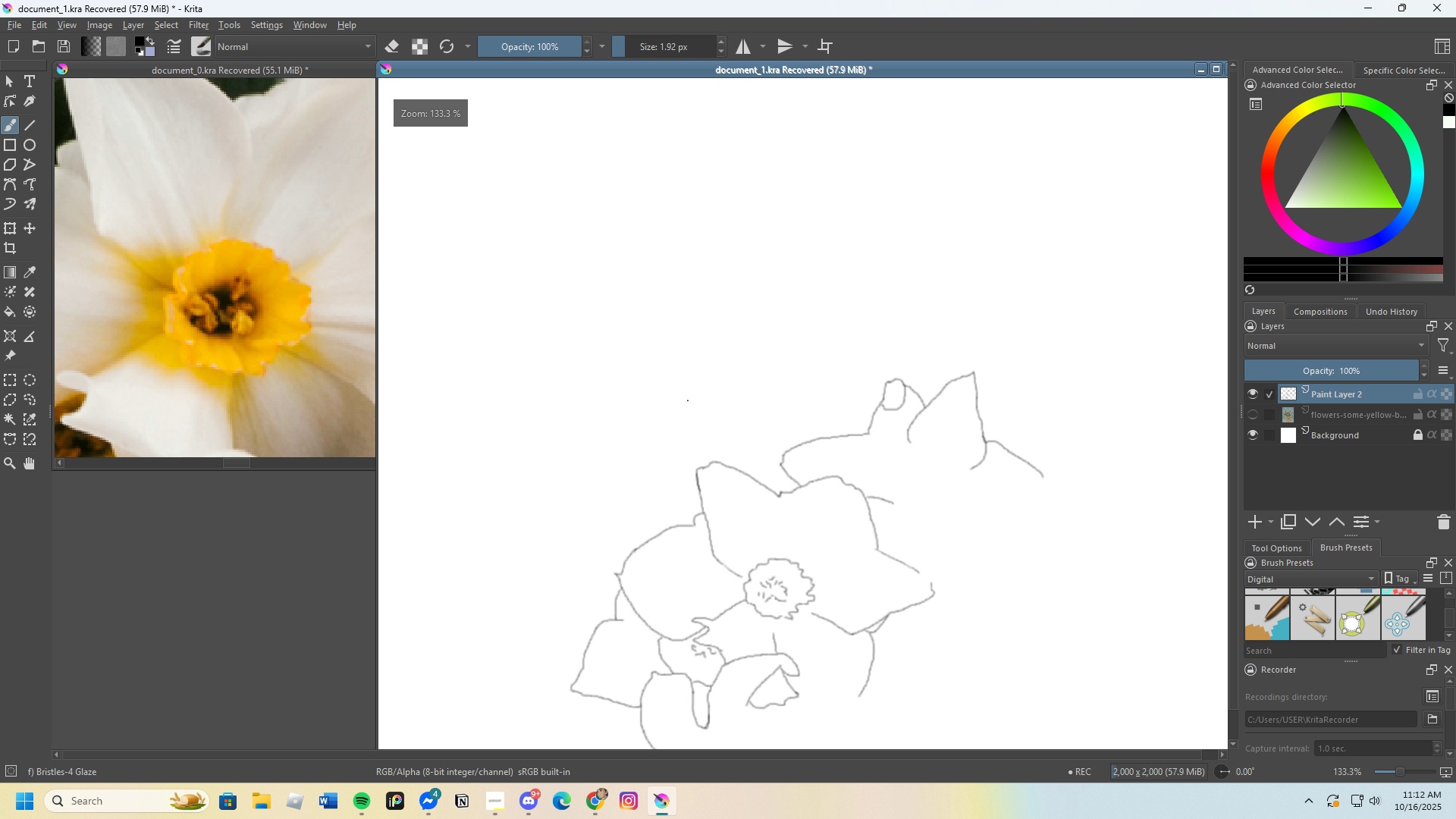 
scroll: coordinate [701, 484], scroll_direction: none, amount: 0.0
 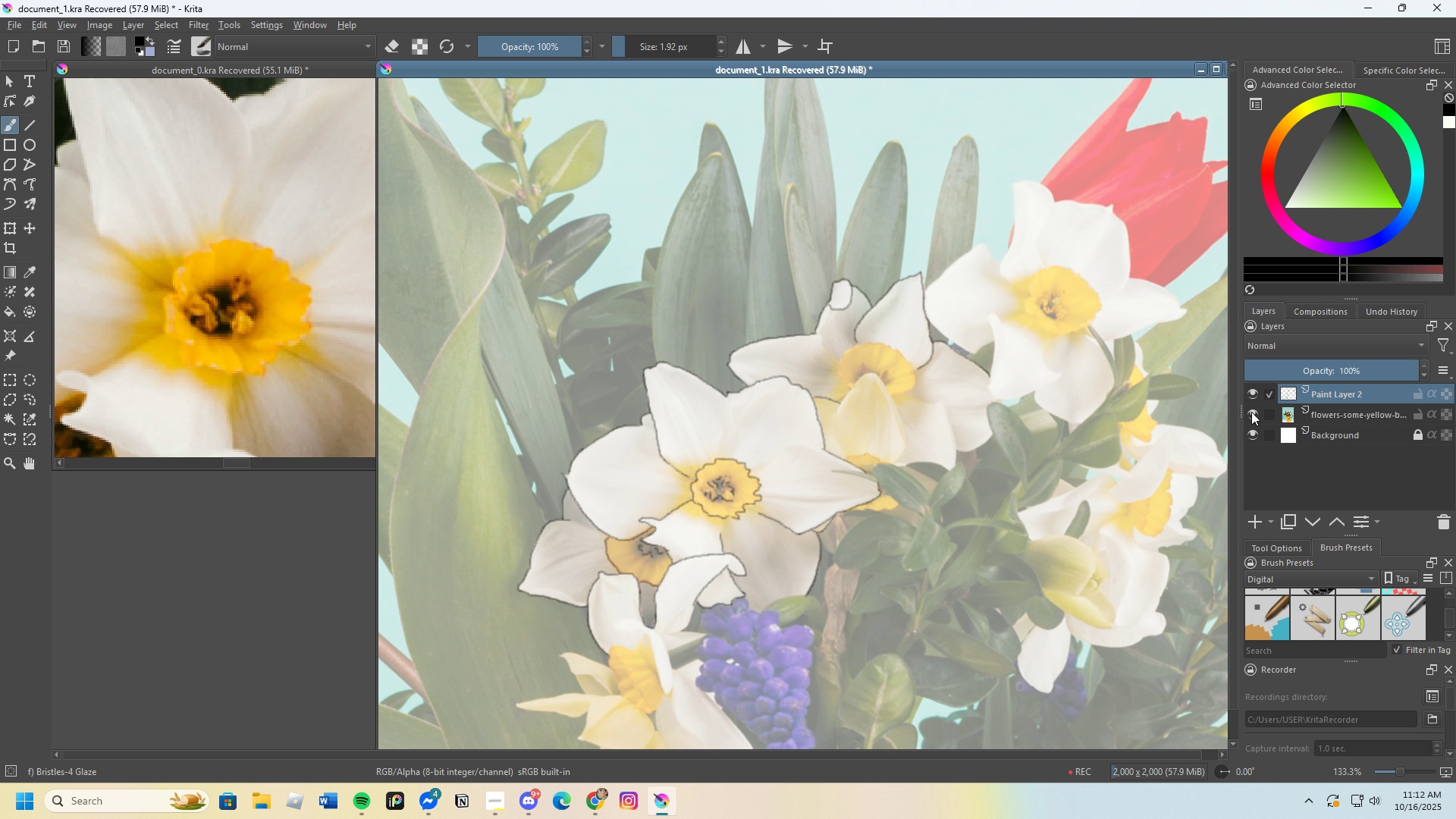 
scroll: coordinate [959, 354], scroll_direction: up, amount: 4.0
 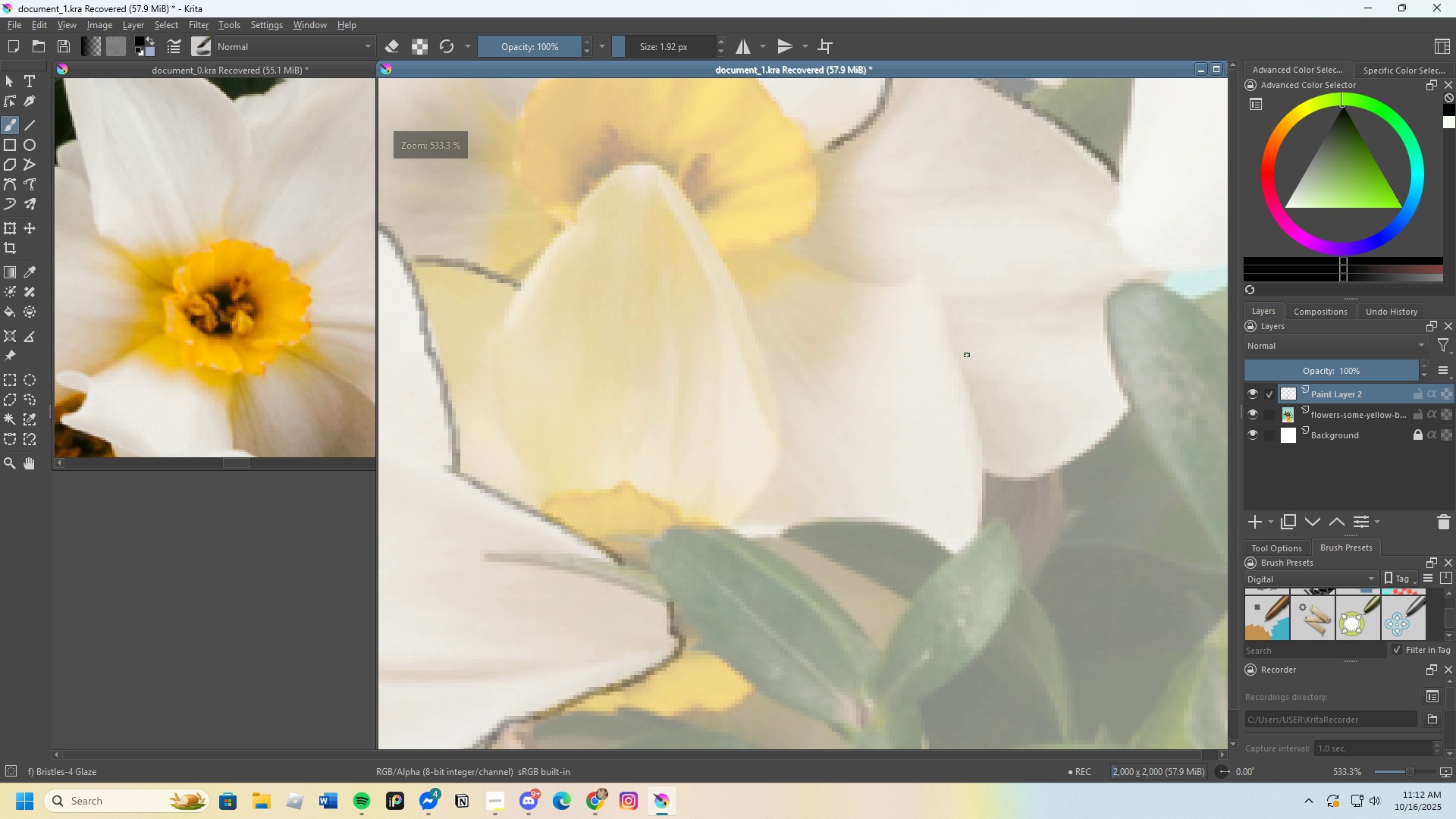 
scroll: coordinate [613, 388], scroll_direction: down, amount: 5.0
 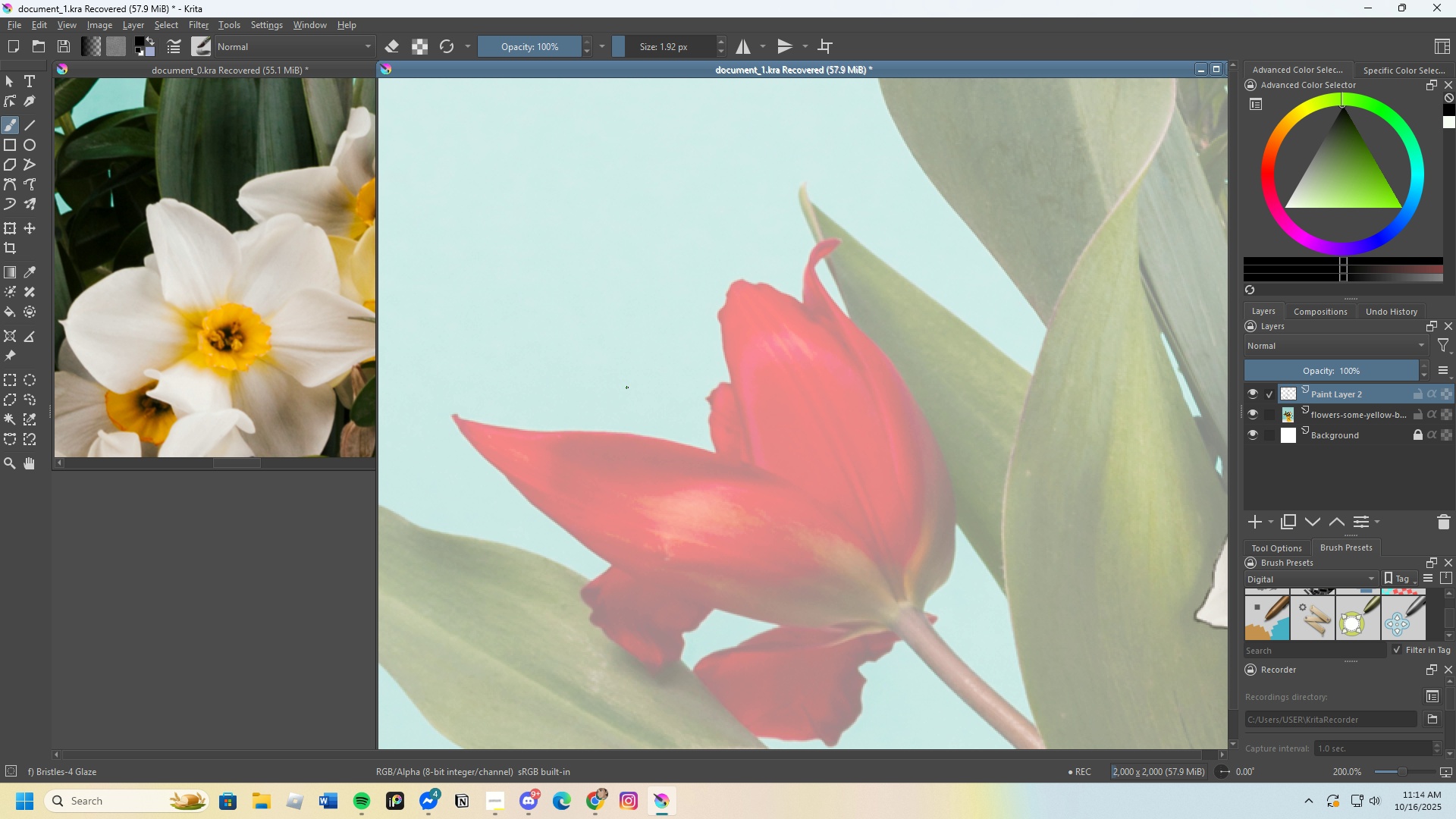 
wait(119.71)
 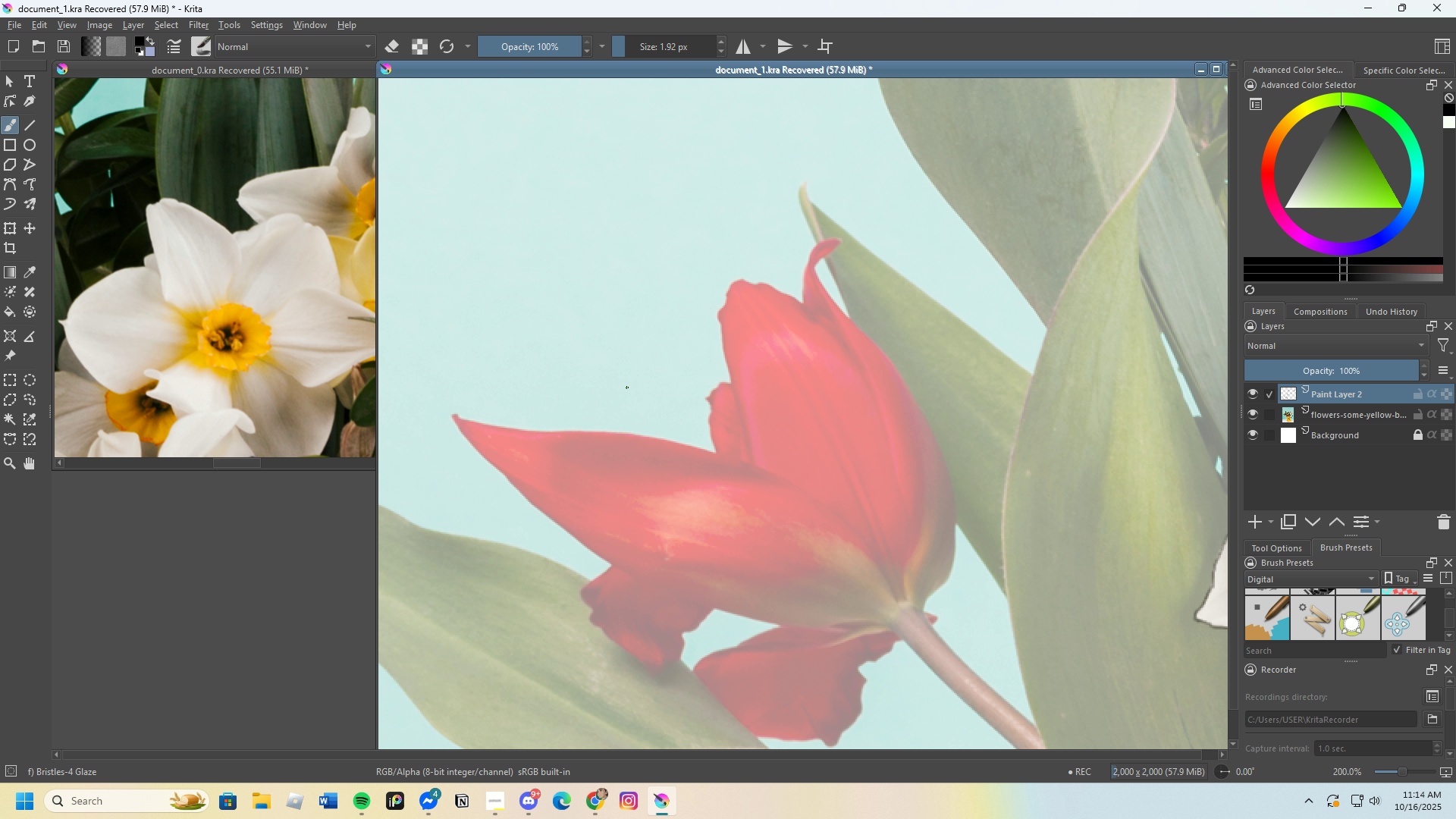 
scroll: coordinate [786, 444], scroll_direction: down, amount: 4.0
 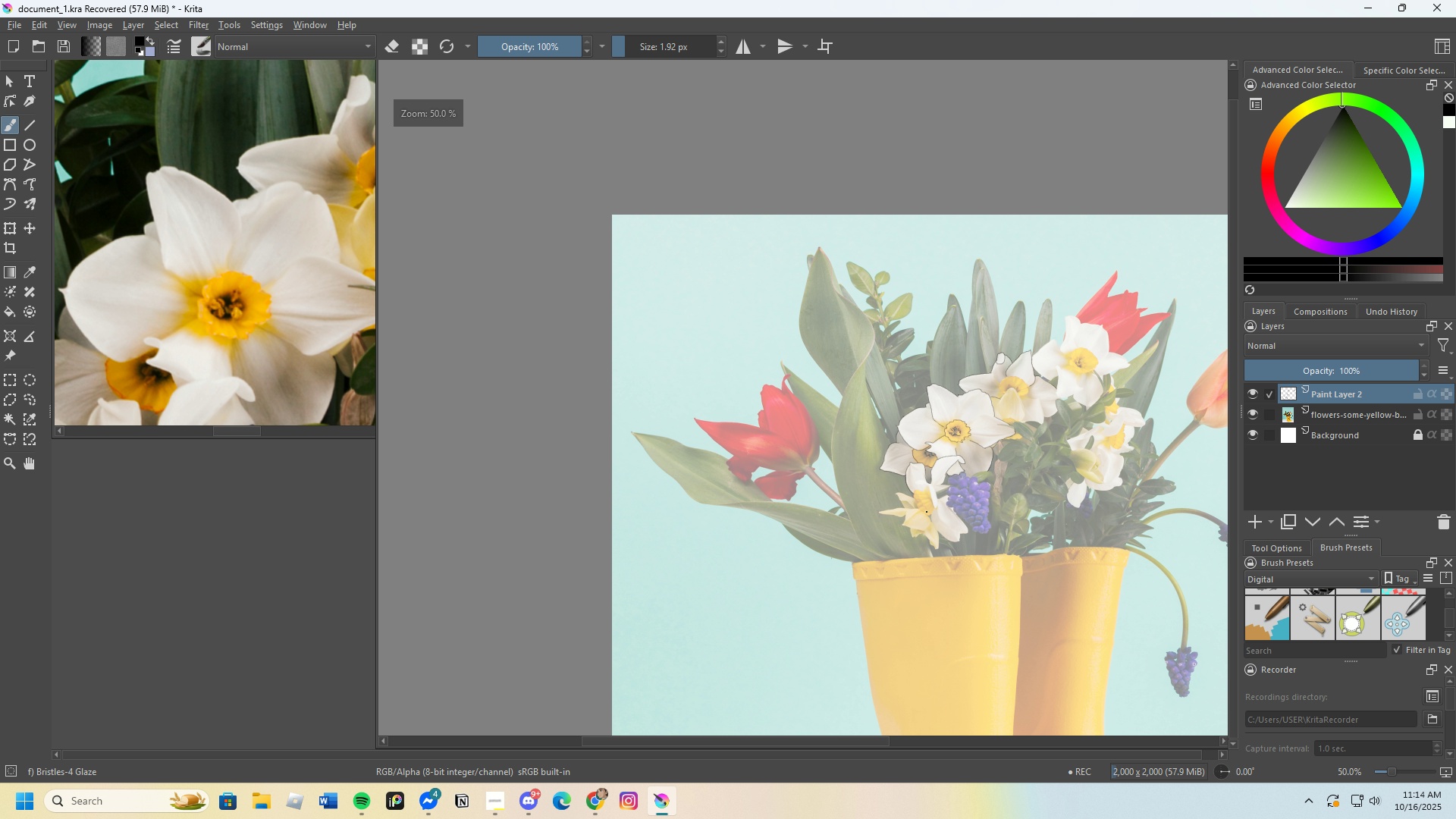 
scroll: coordinate [965, 515], scroll_direction: up, amount: 3.0
 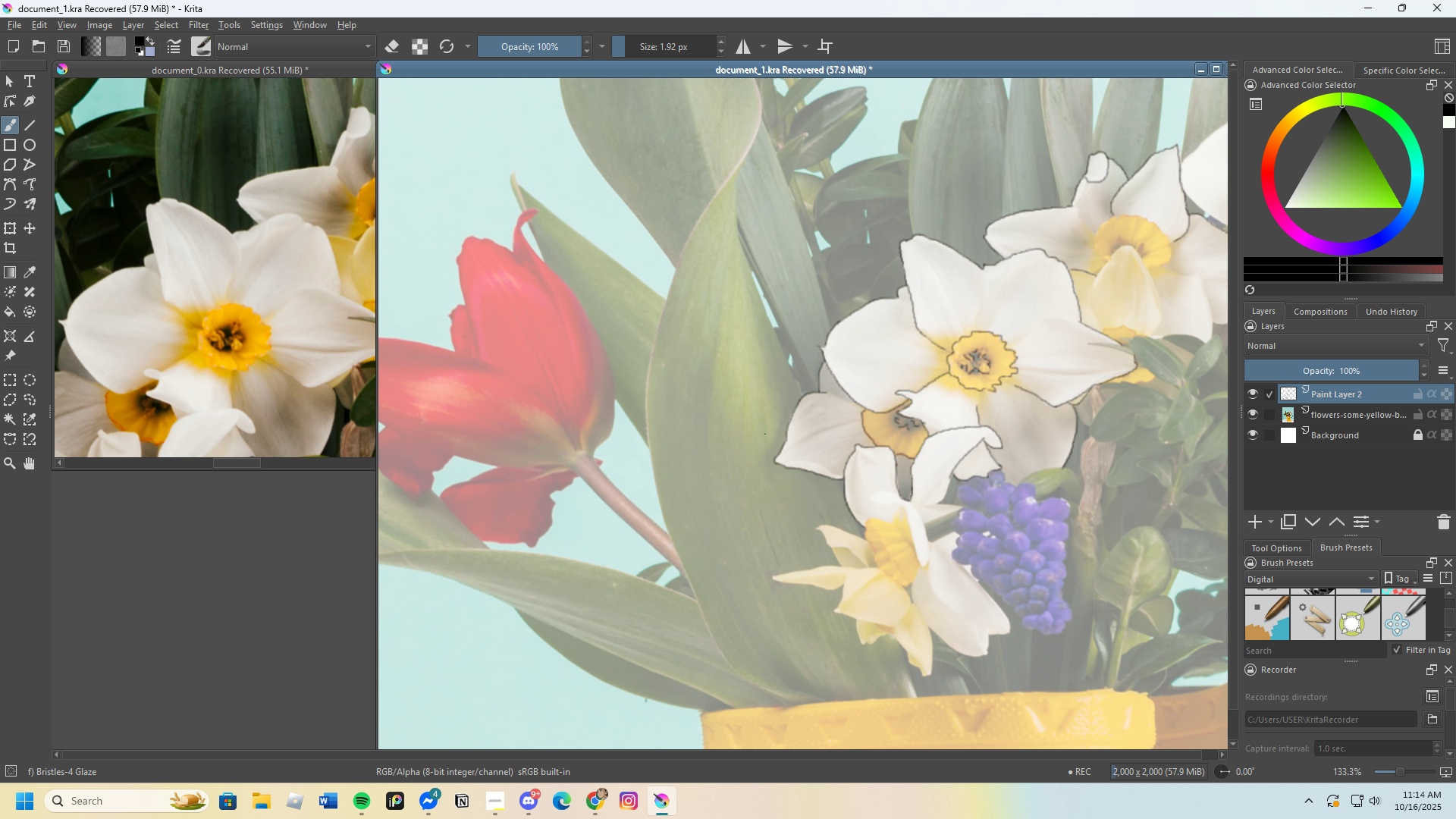 
scroll: coordinate [570, 366], scroll_direction: down, amount: 1.0
 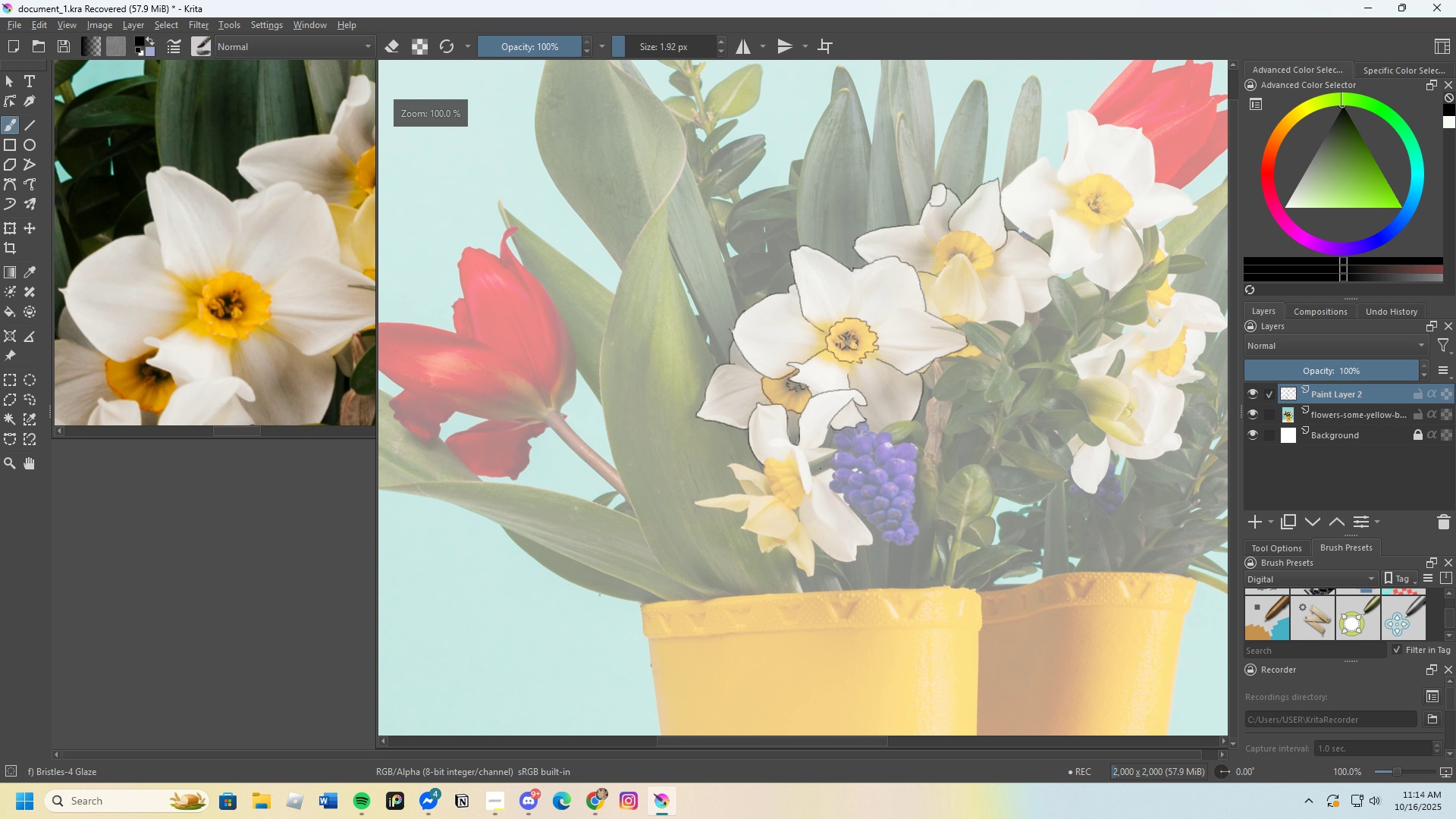 
scroll: coordinate [769, 455], scroll_direction: up, amount: 6.0
 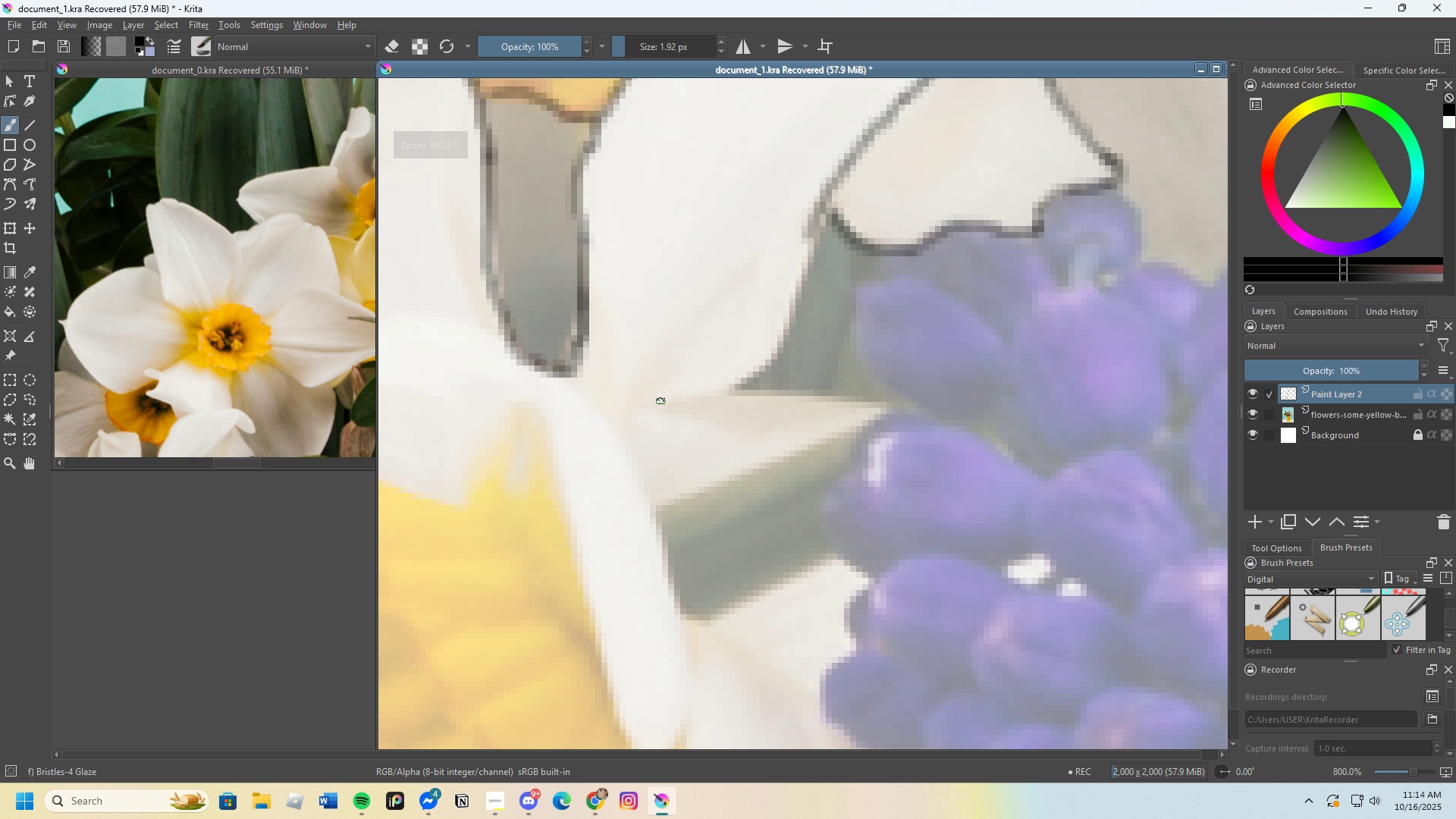 
left_click_drag(start_coordinate=[667, 401], to_coordinate=[755, 378])
 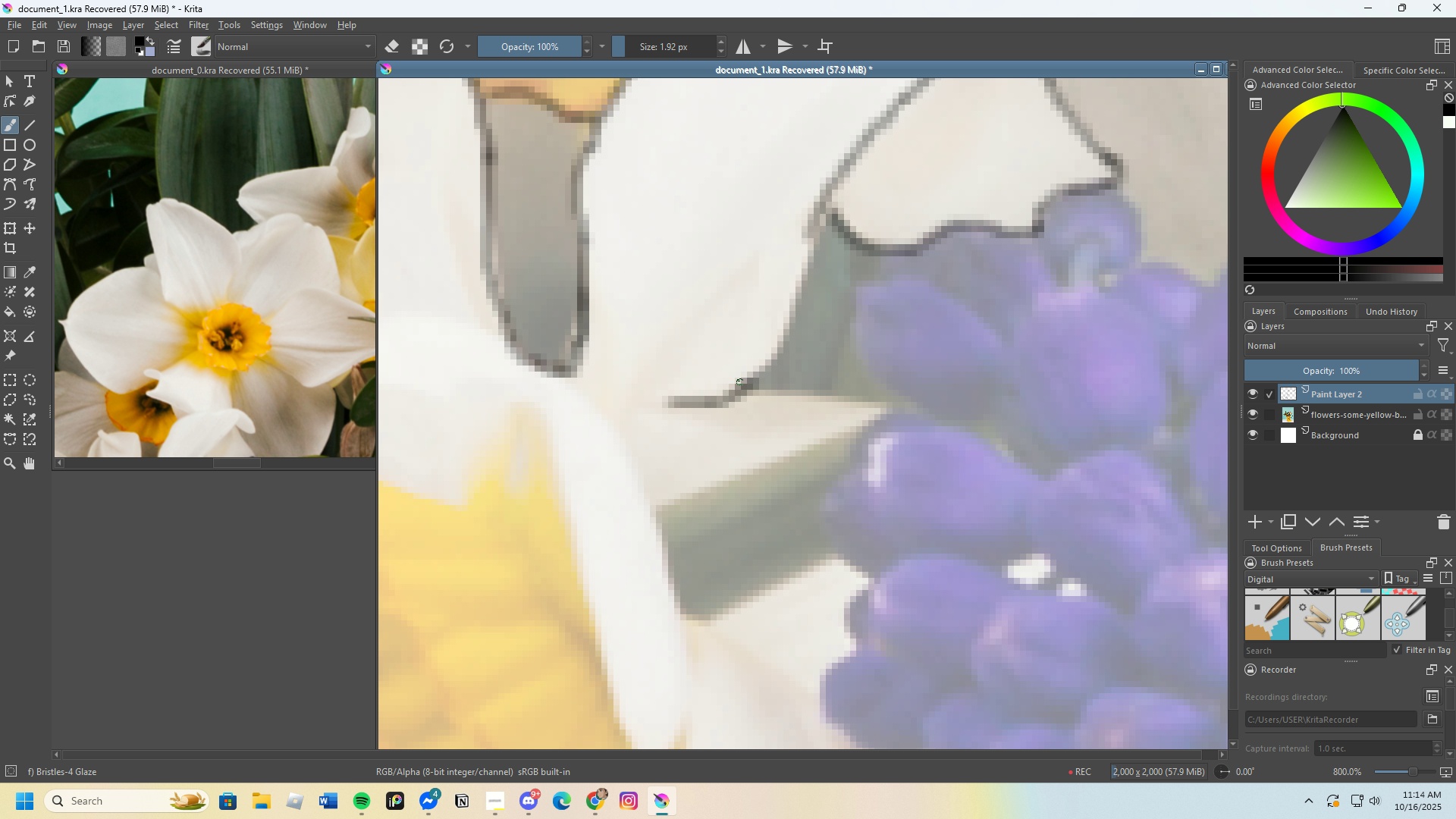 
key(E)
 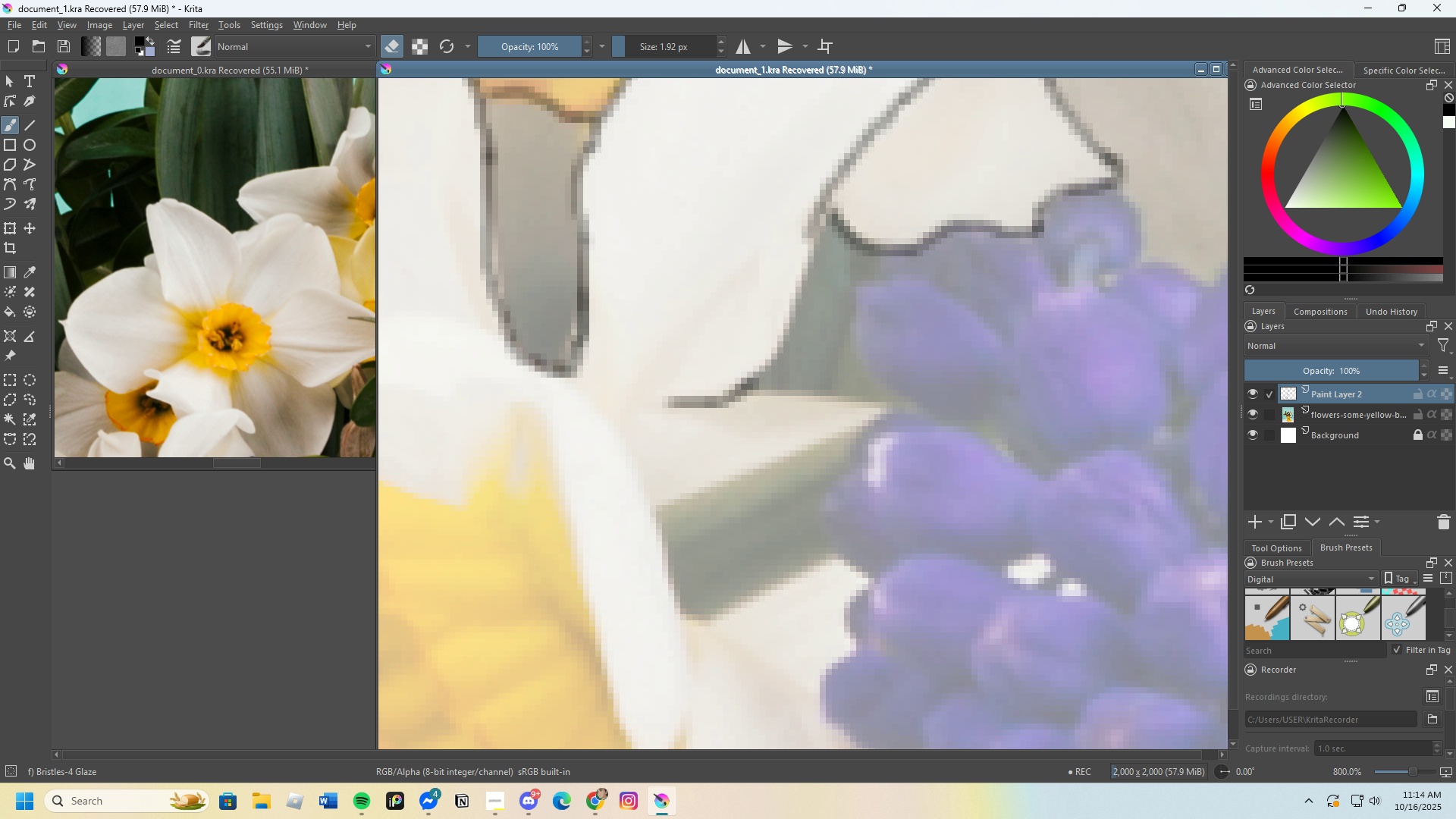 
key(Control+Z)
 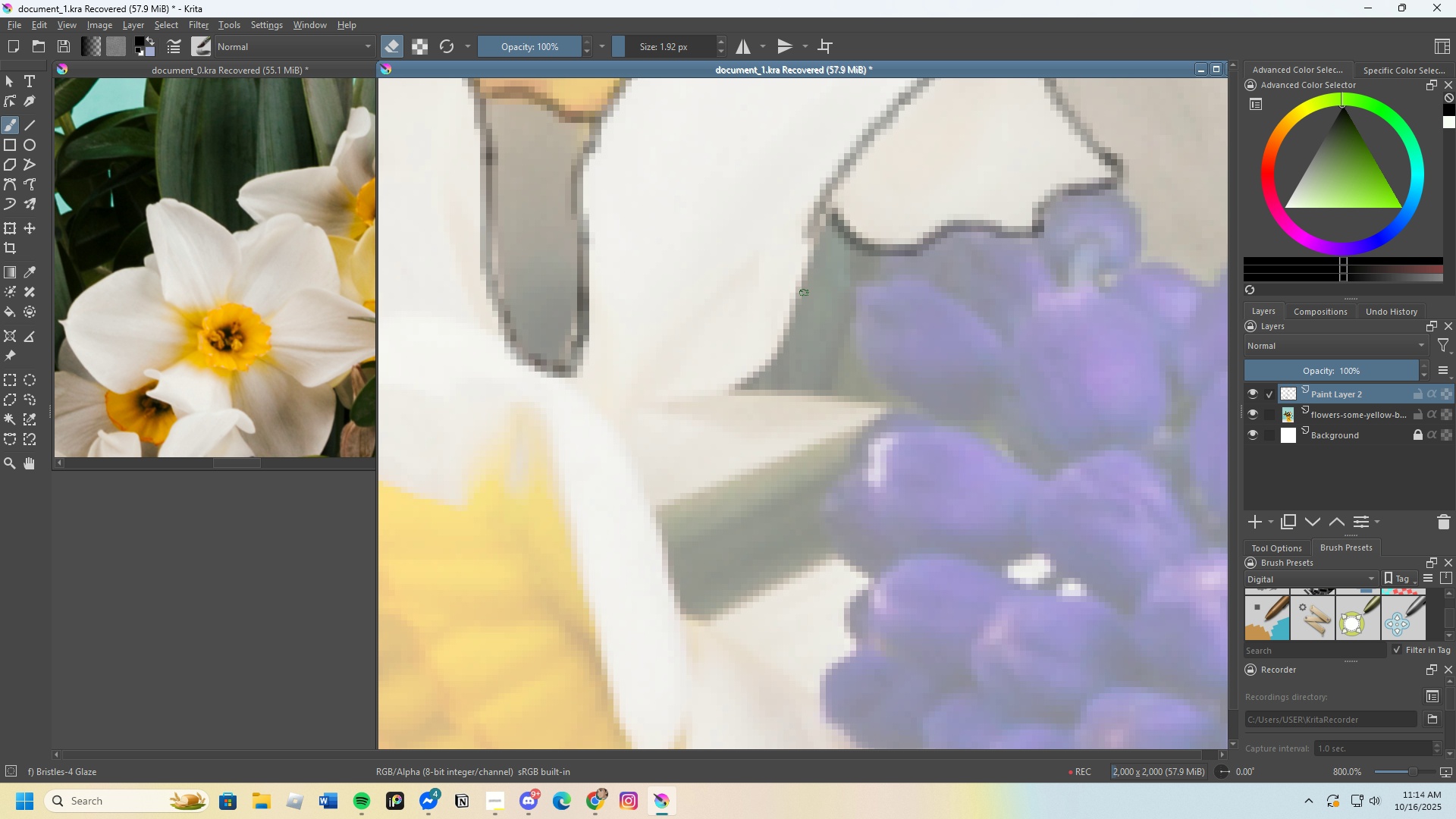 
scroll: coordinate [802, 277], scroll_direction: up, amount: 1.0
 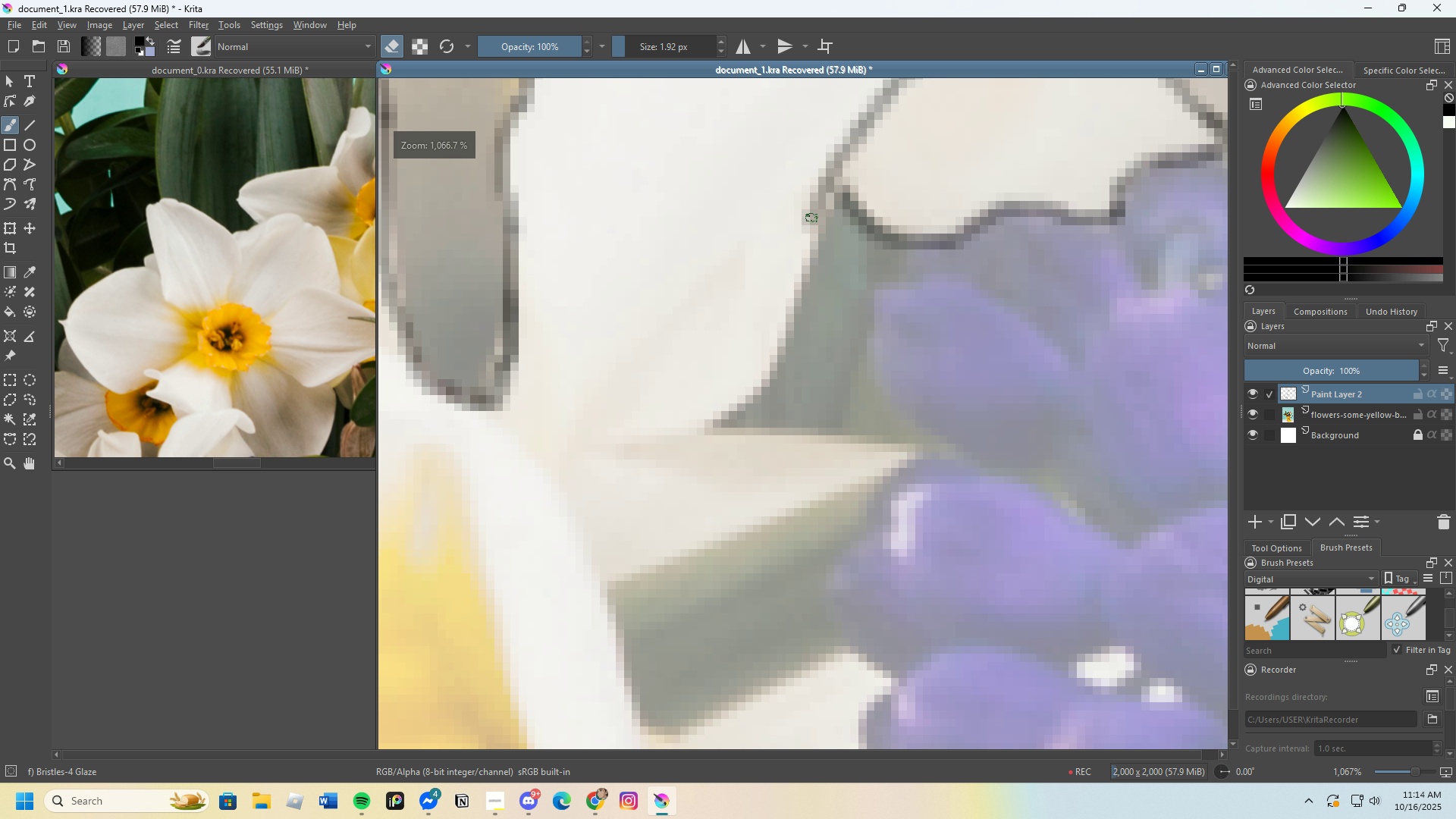 
left_click_drag(start_coordinate=[813, 214], to_coordinate=[806, 303])
 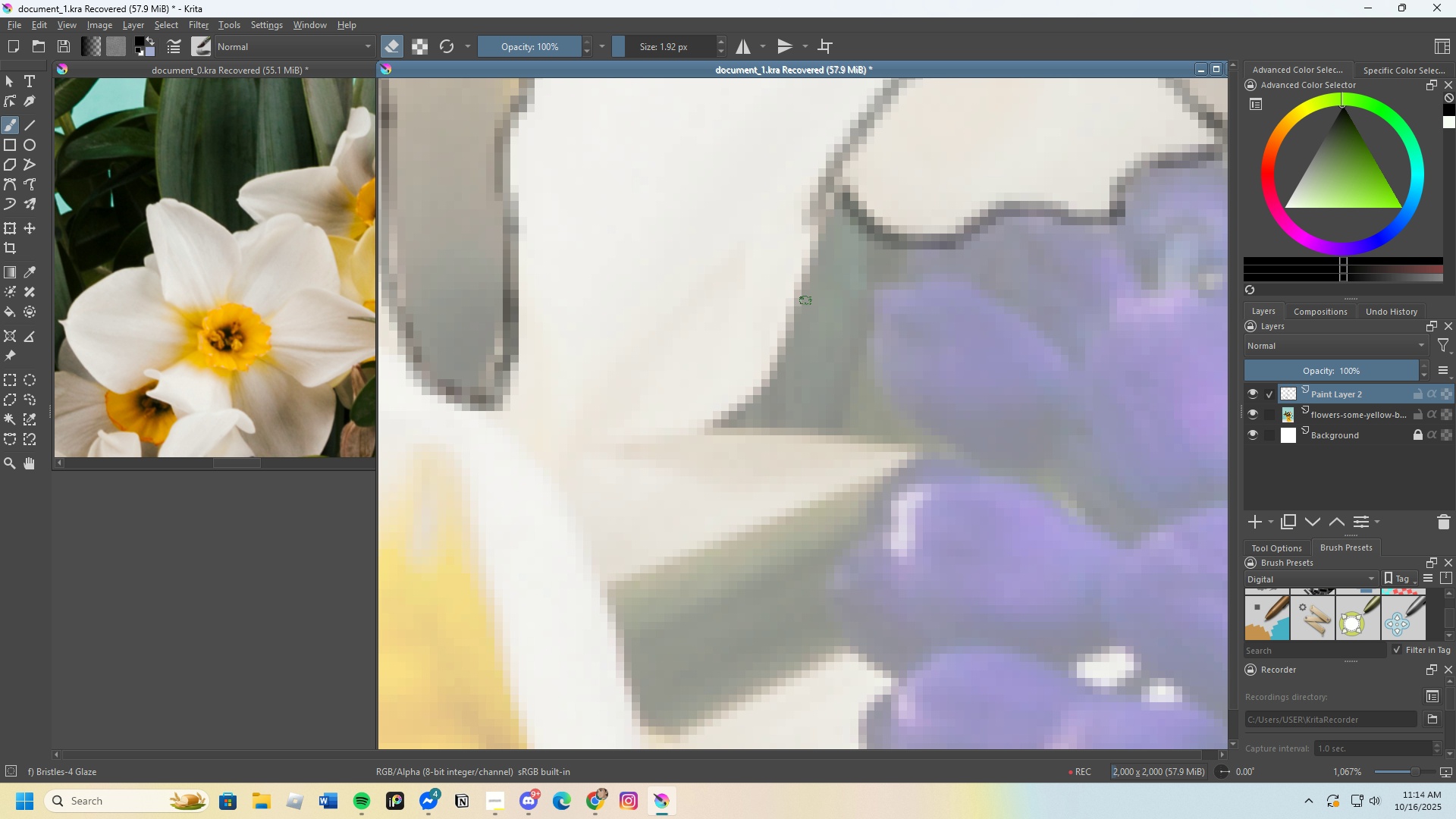 
hold_key(key=ControlLeft, duration=0.58)
 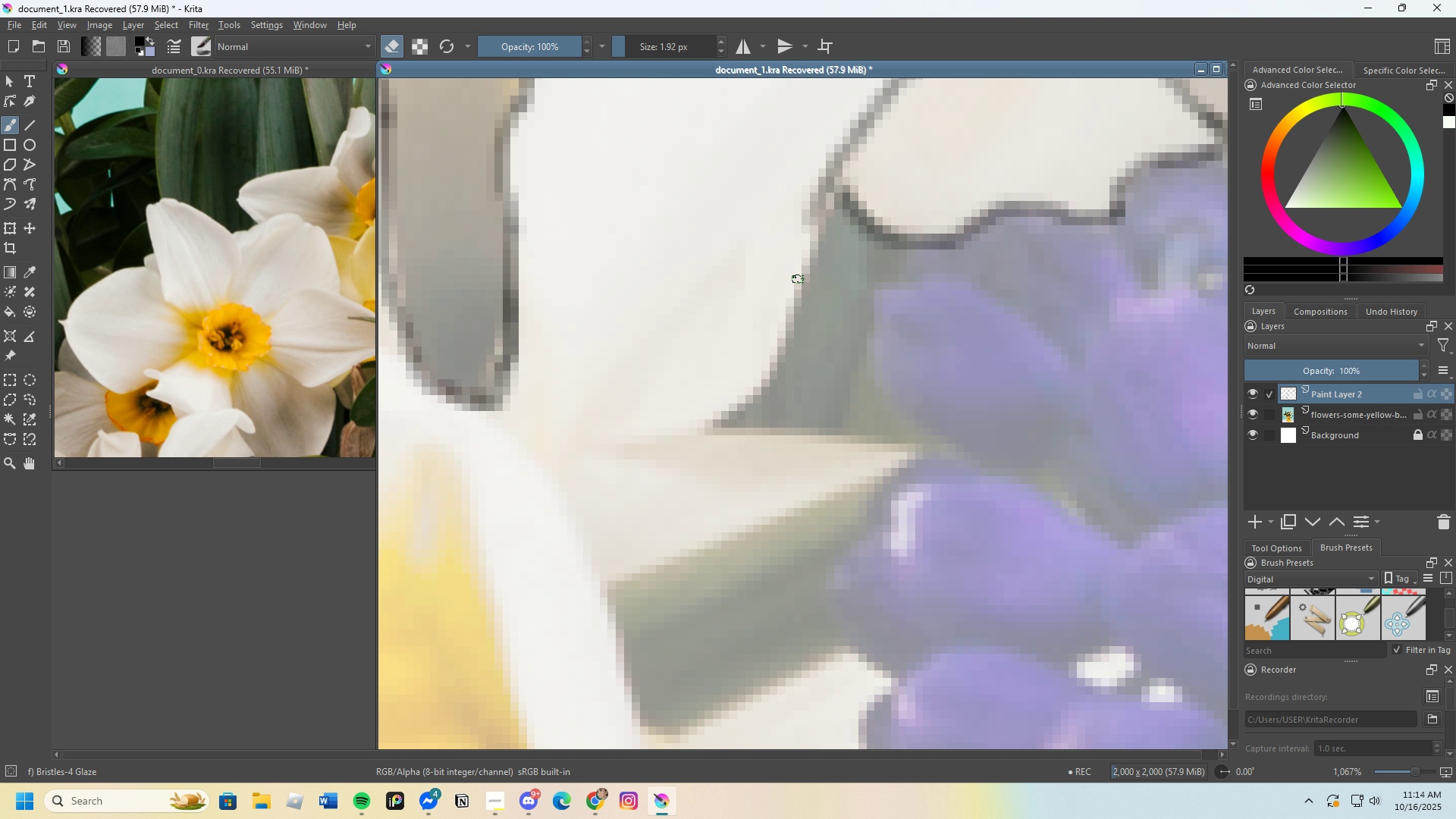 
key(E)
 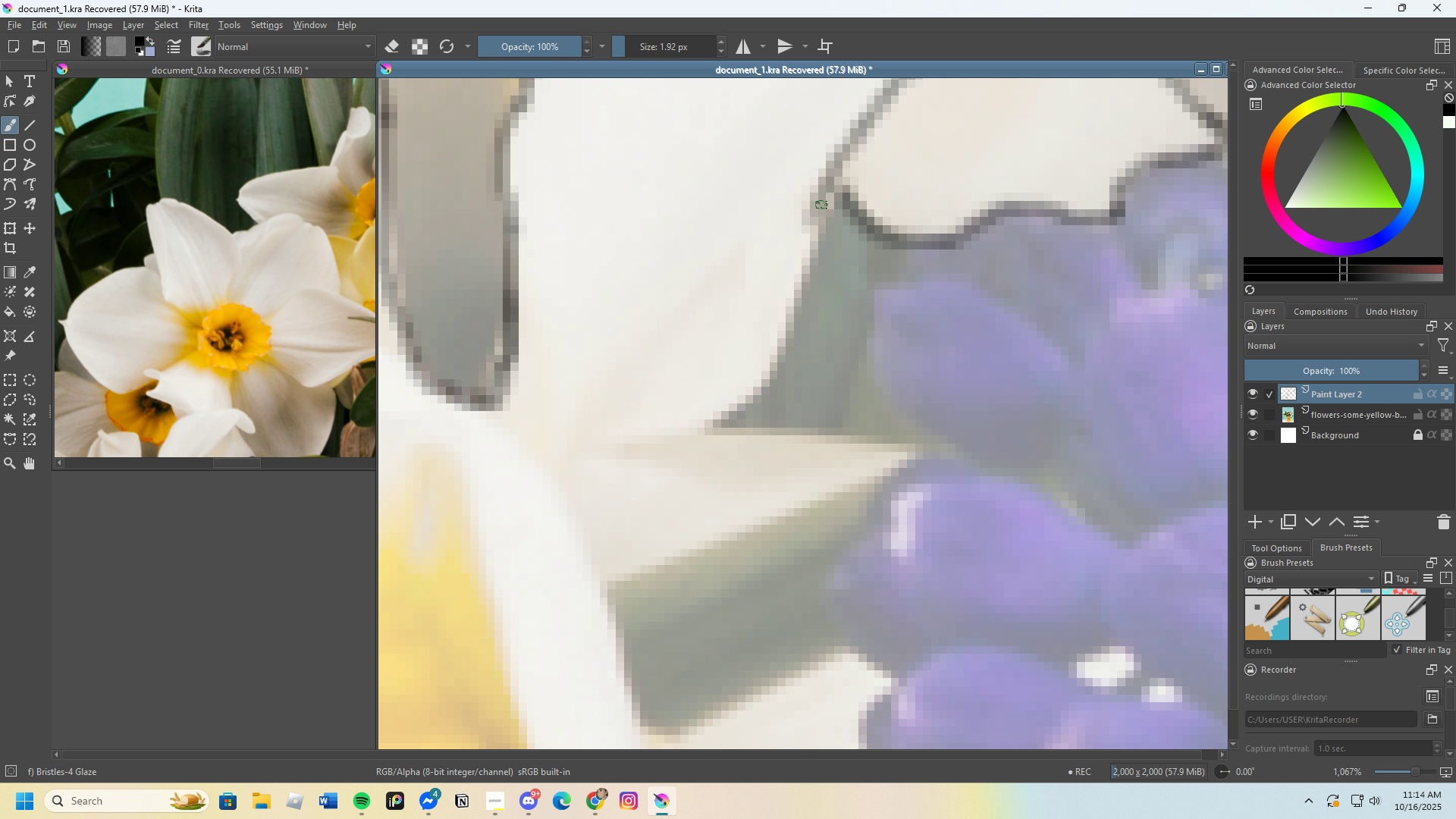 
left_click_drag(start_coordinate=[821, 199], to_coordinate=[601, 447])
 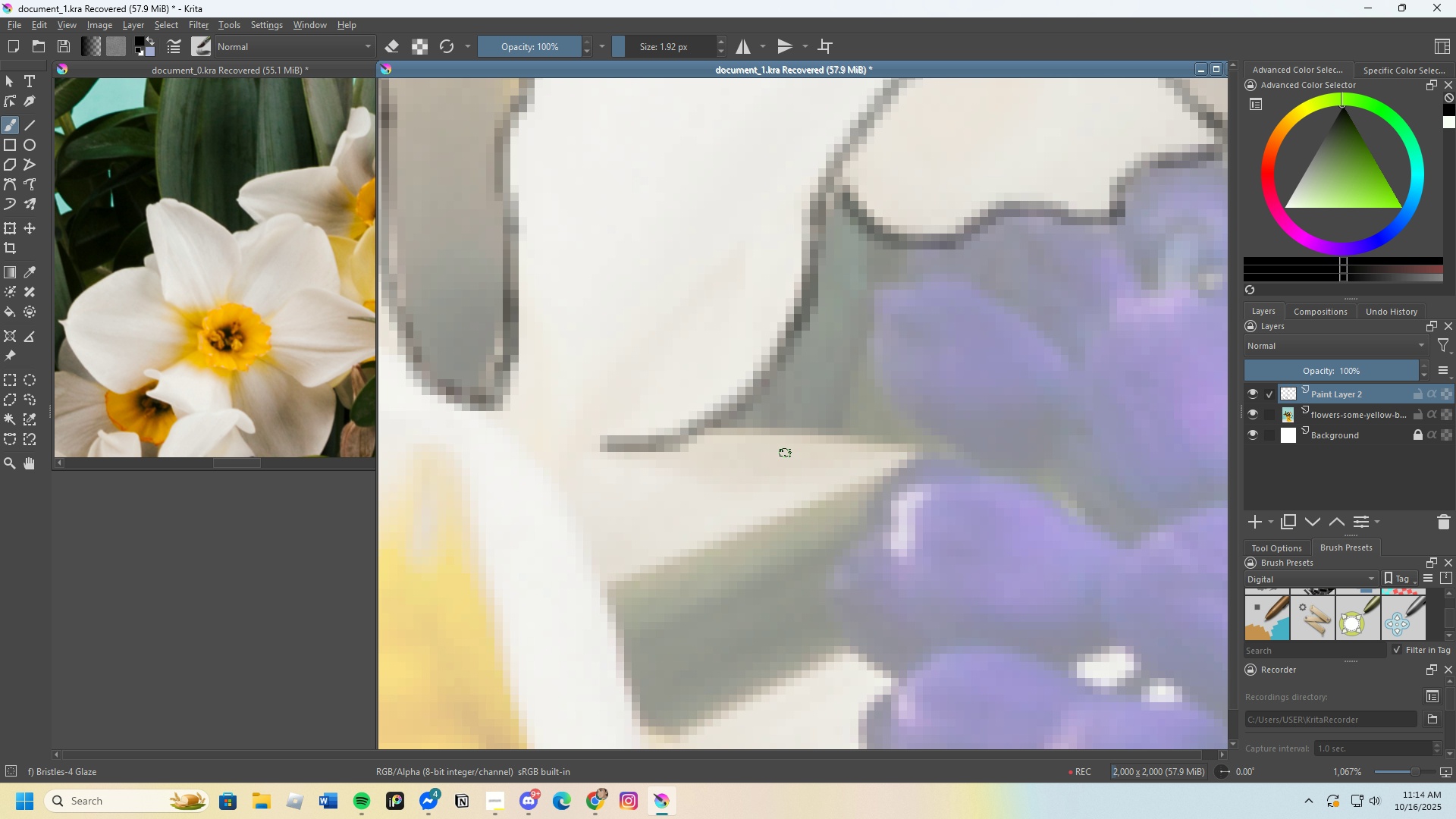 
scroll: coordinate [758, 426], scroll_direction: down, amount: 3.0
 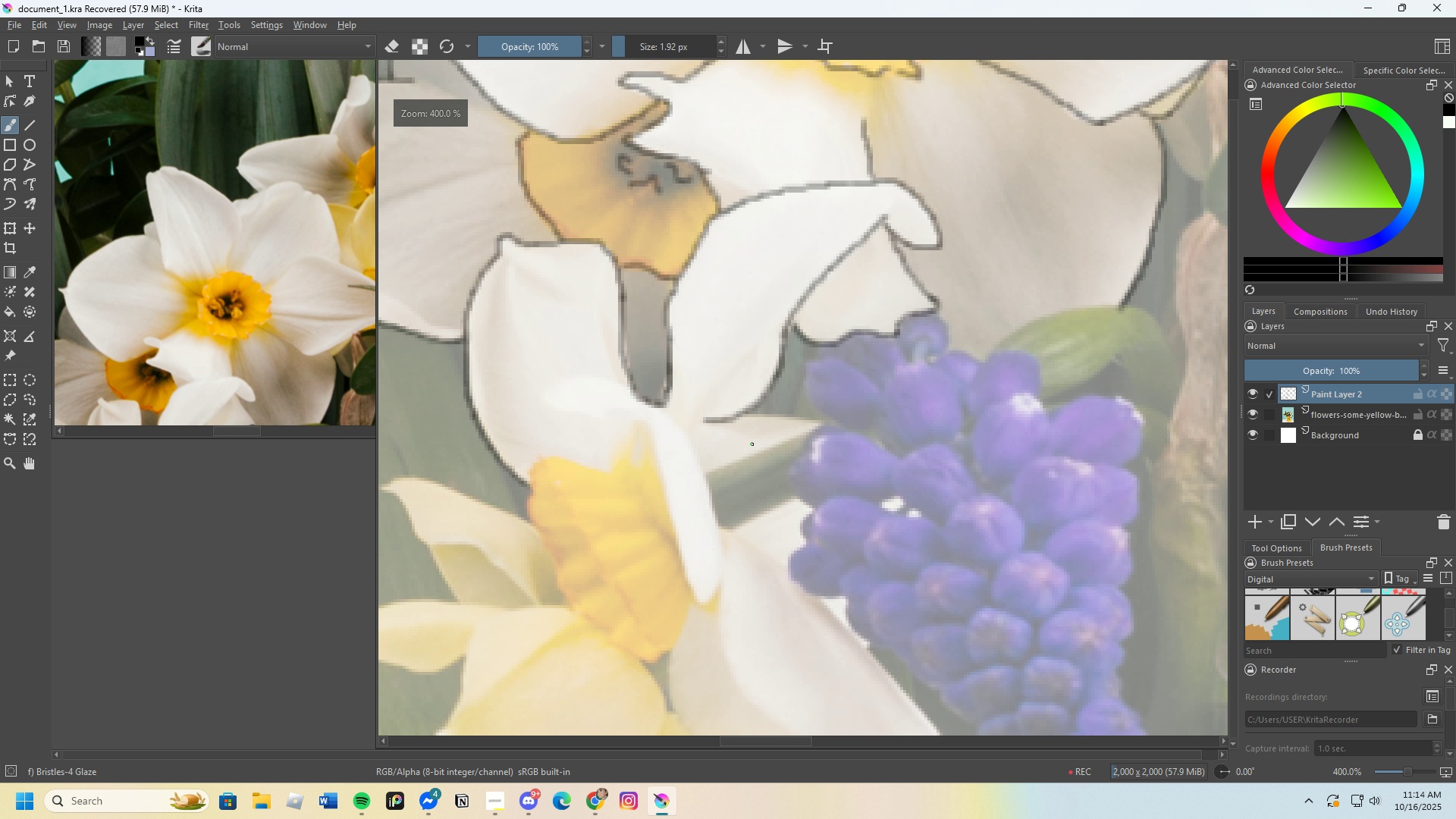 
scroll: coordinate [805, 463], scroll_direction: up, amount: 3.0
 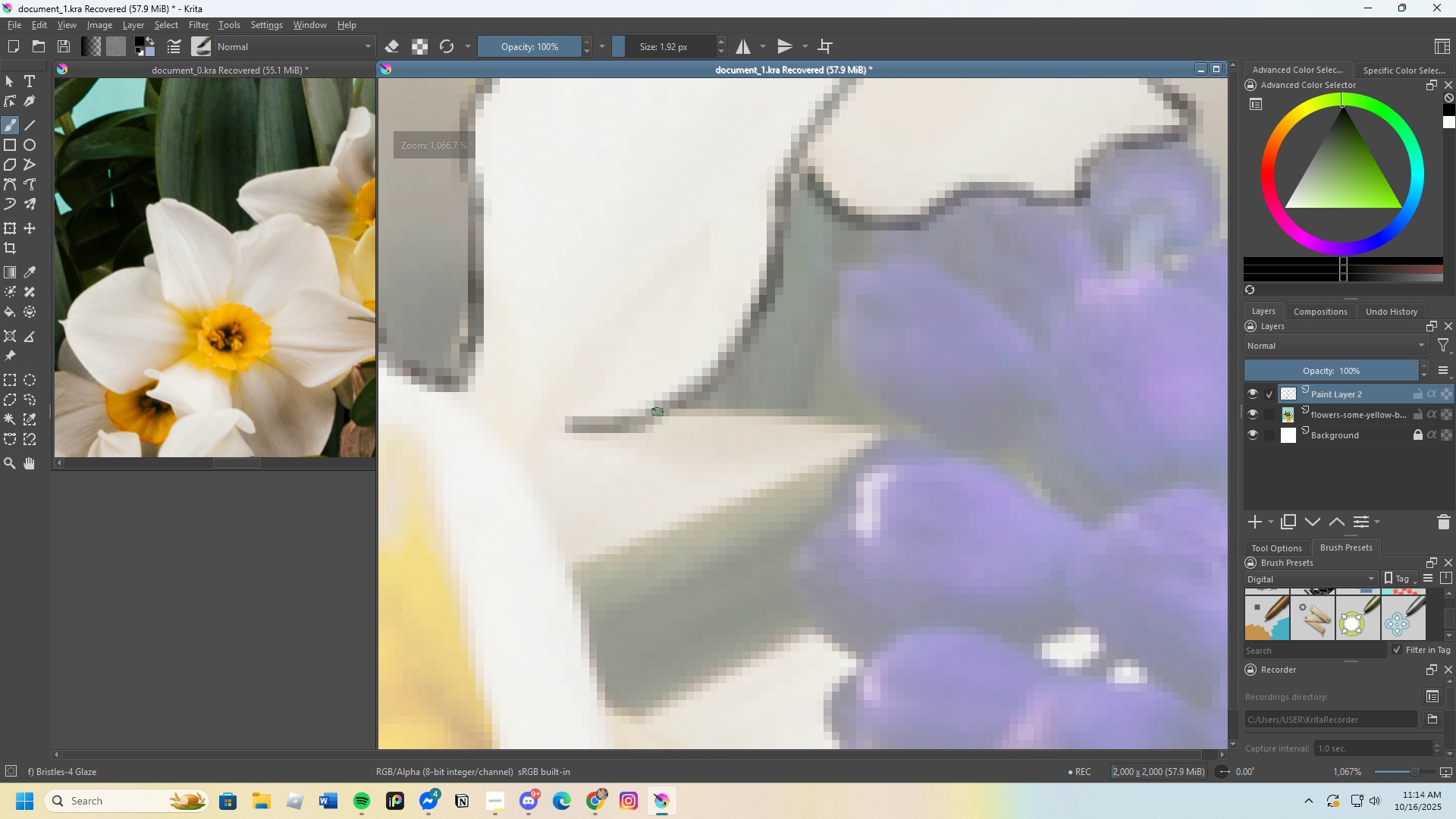 
left_click_drag(start_coordinate=[664, 412], to_coordinate=[891, 429])
 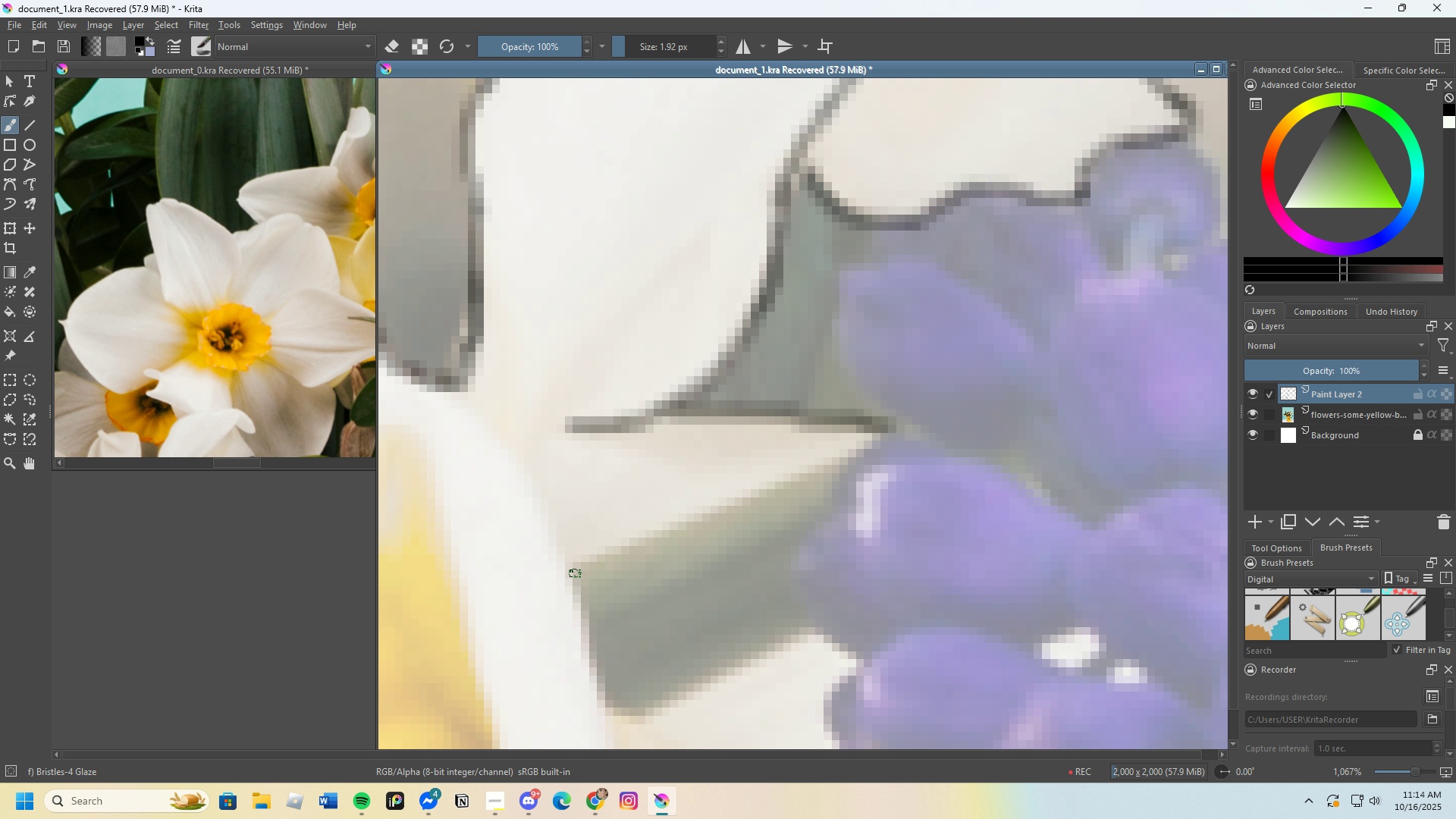 
left_click_drag(start_coordinate=[576, 567], to_coordinate=[885, 433])
 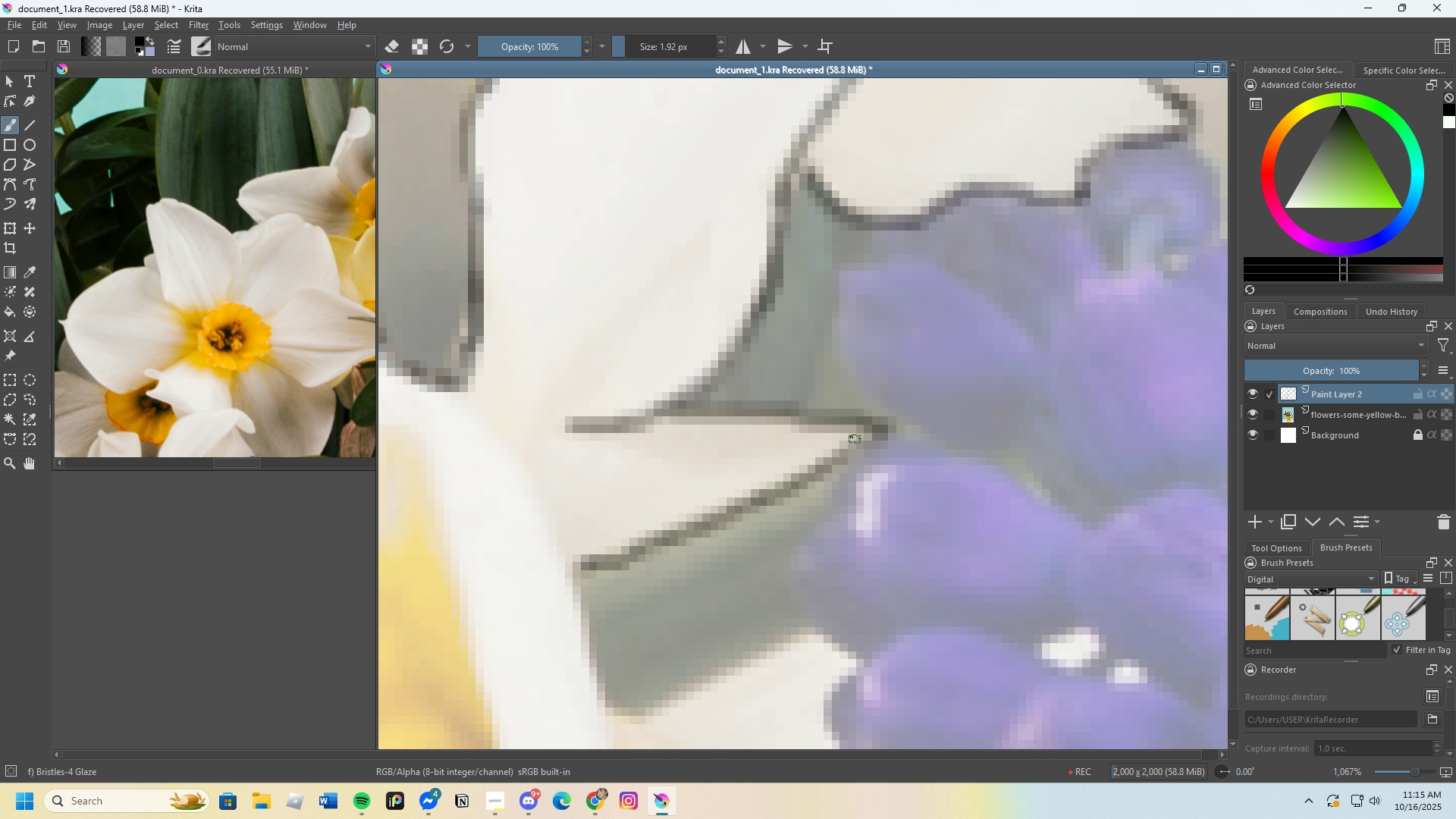 
scroll: coordinate [852, 433], scroll_direction: down, amount: 2.0
 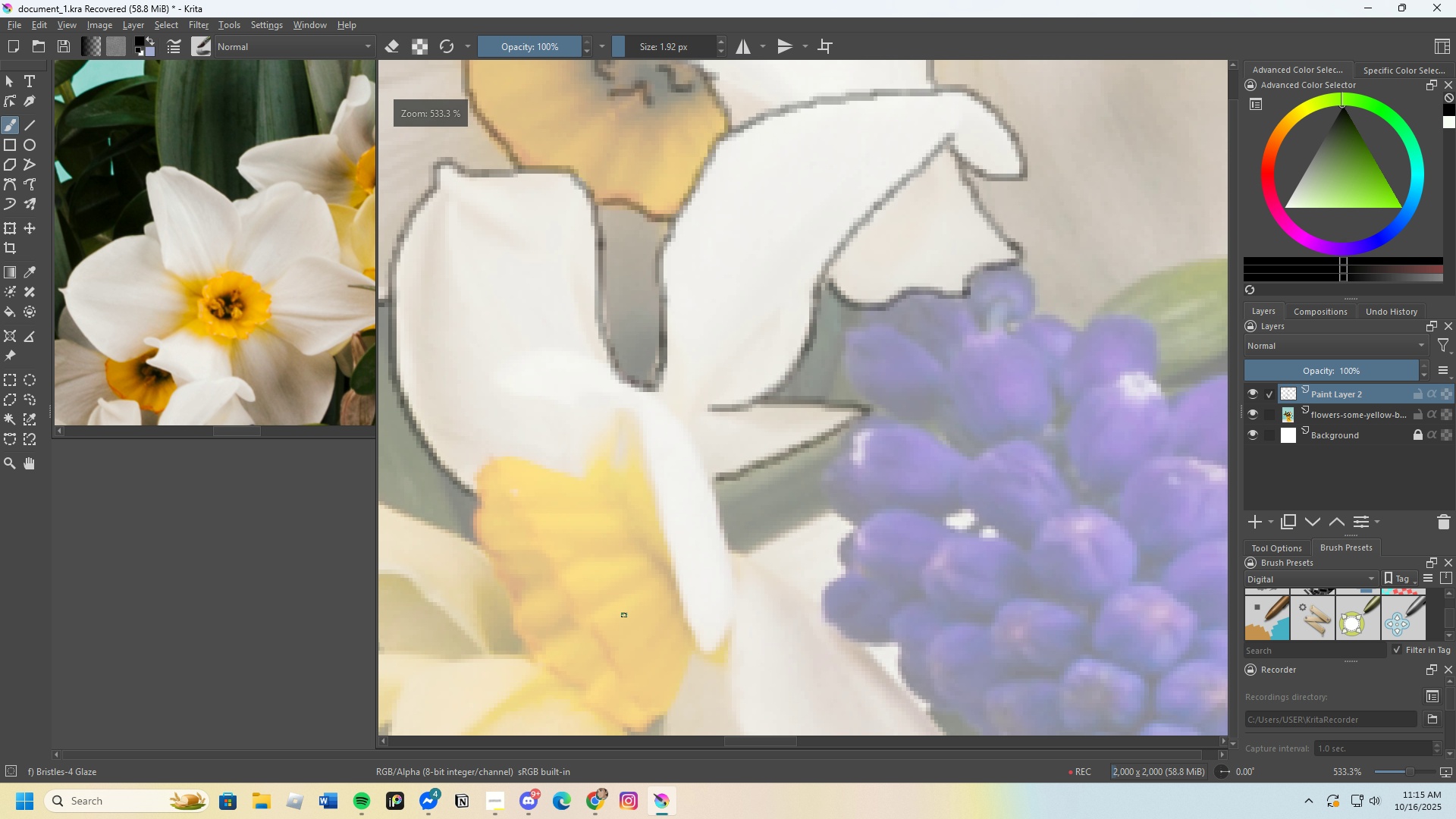 
scroll: coordinate [639, 594], scroll_direction: up, amount: 2.0
 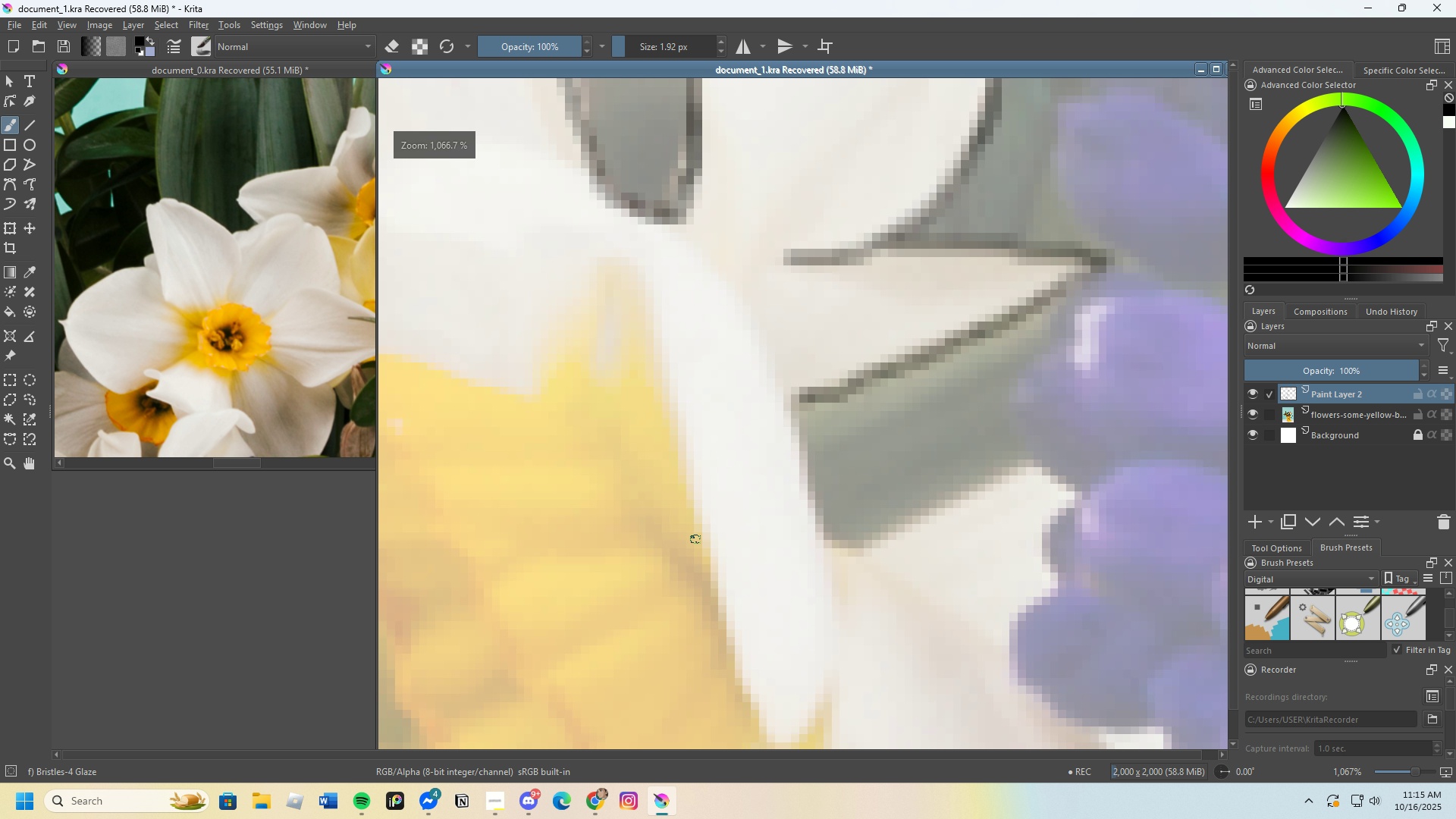 
scroll: coordinate [624, 430], scroll_direction: none, amount: 0.0
 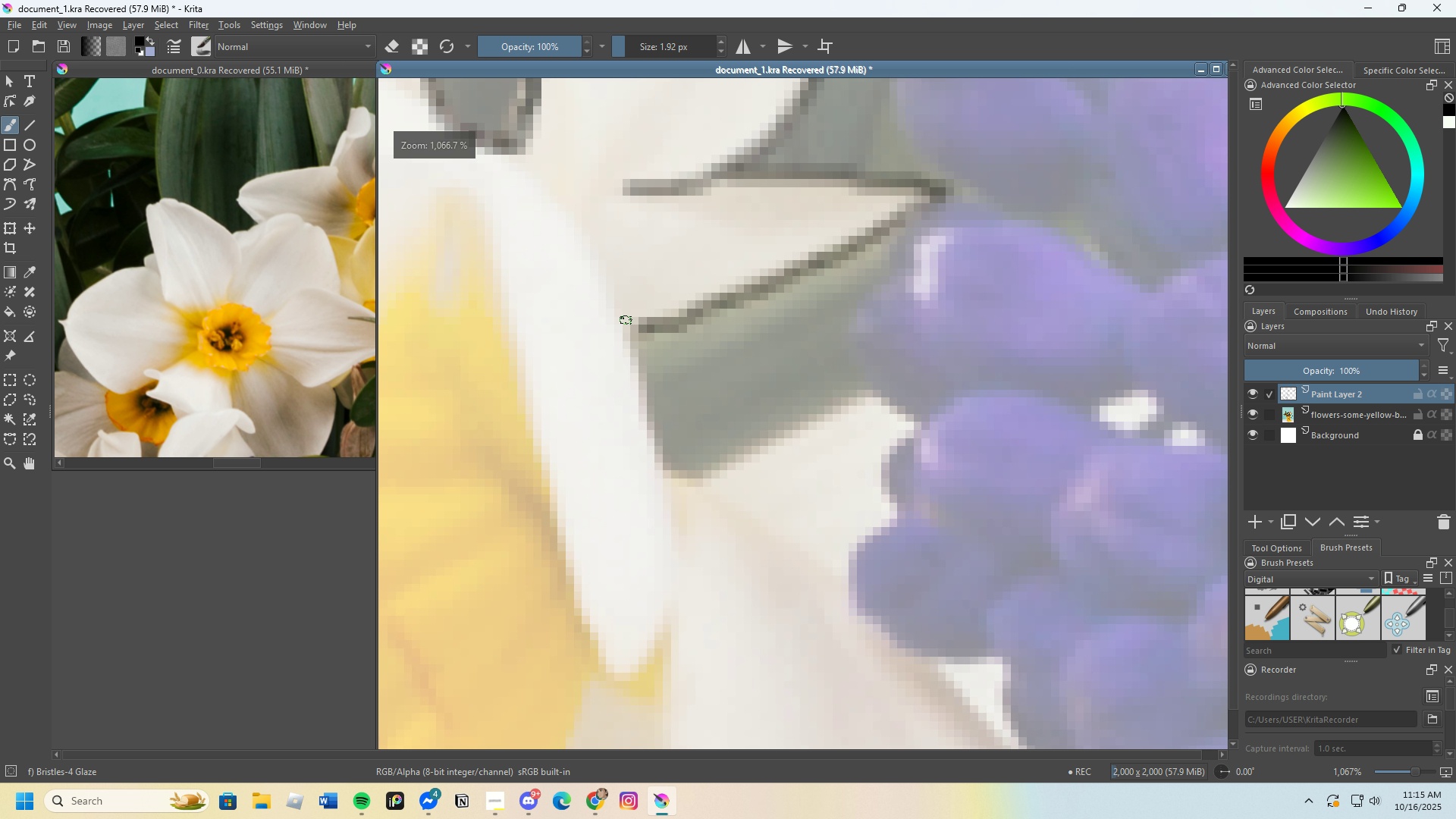 
left_click_drag(start_coordinate=[630, 322], to_coordinate=[920, 420])
 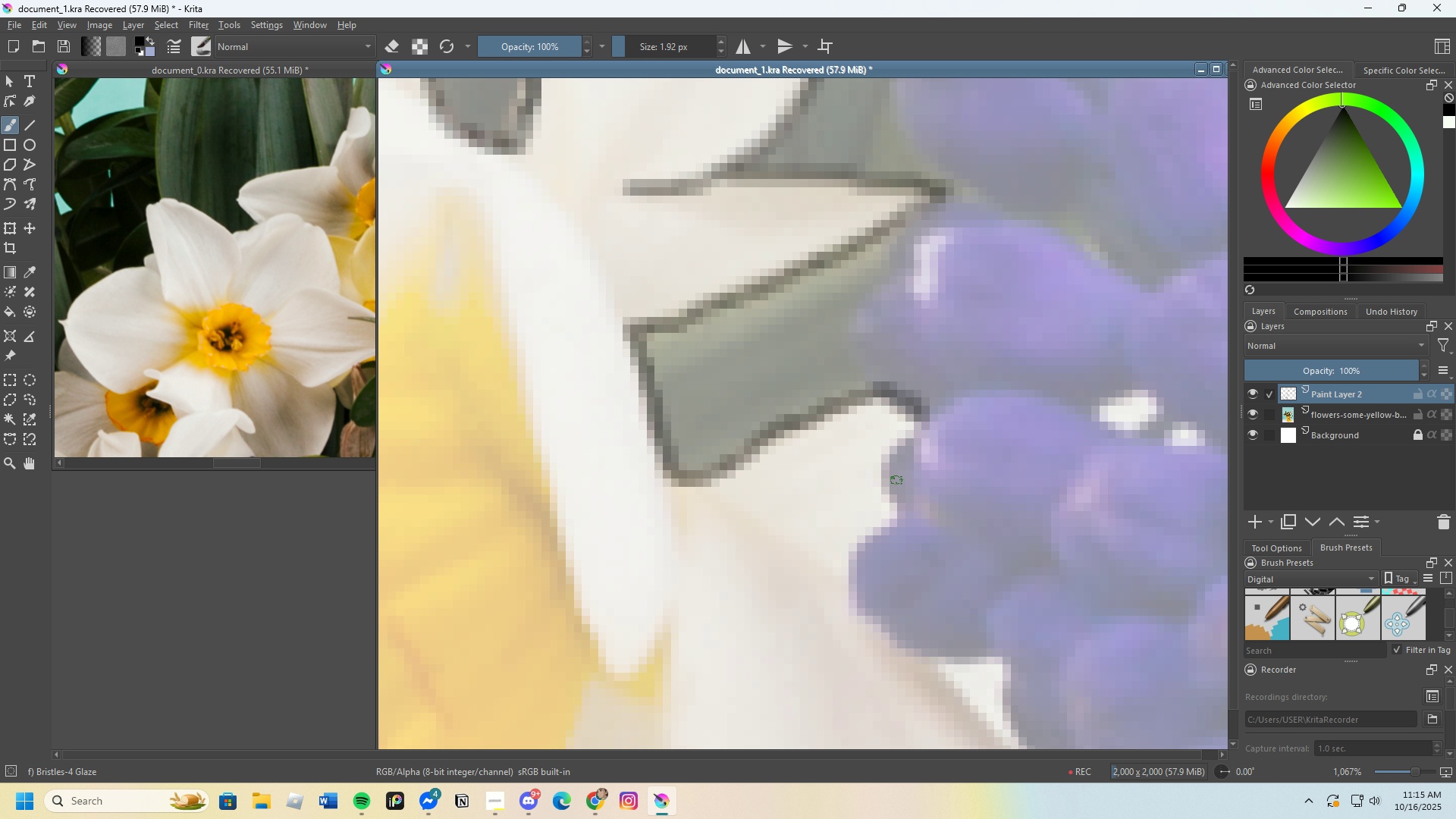 
scroll: coordinate [933, 460], scroll_direction: down, amount: 4.0
 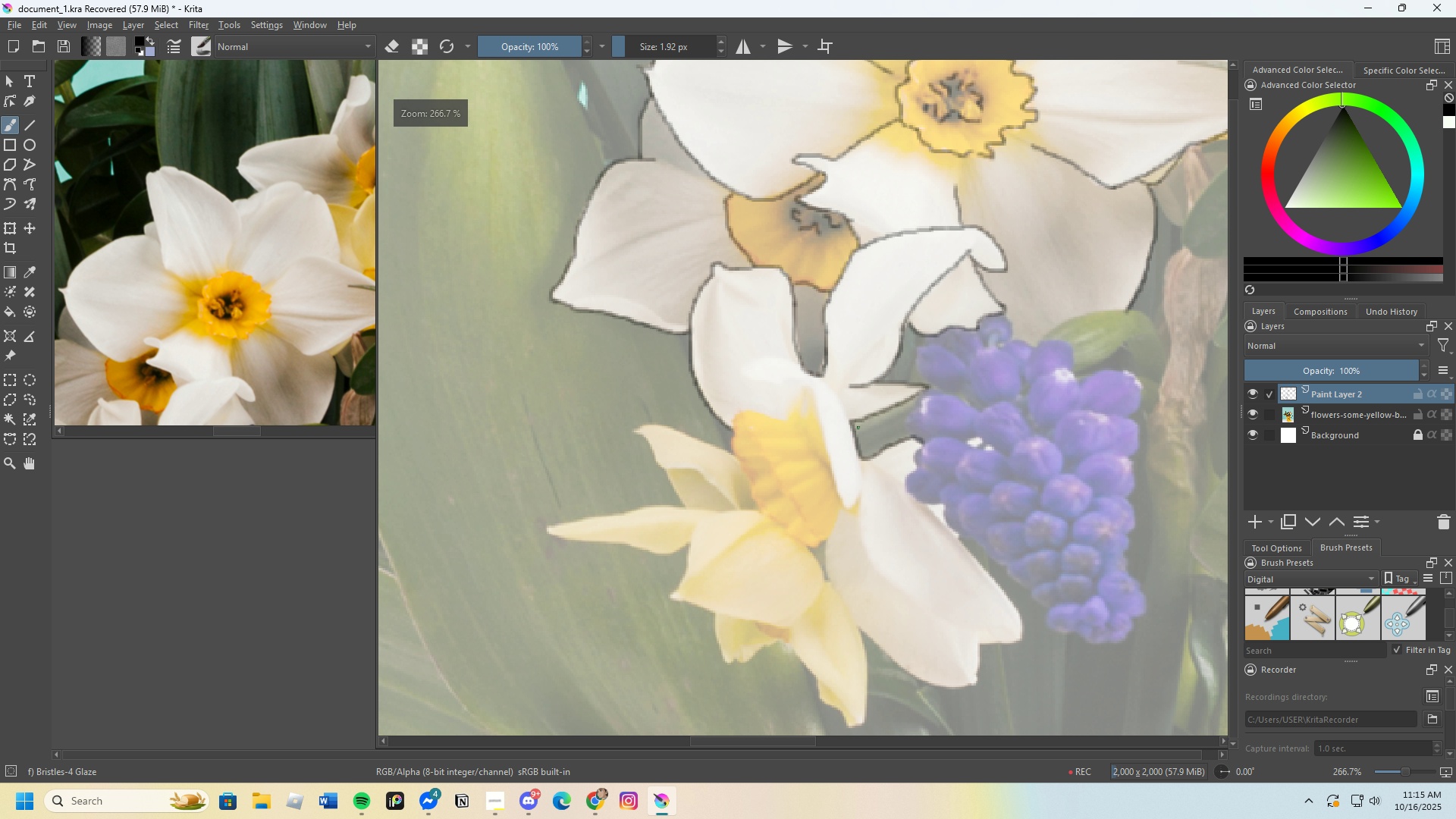 
scroll: coordinate [823, 560], scroll_direction: up, amount: 4.0
 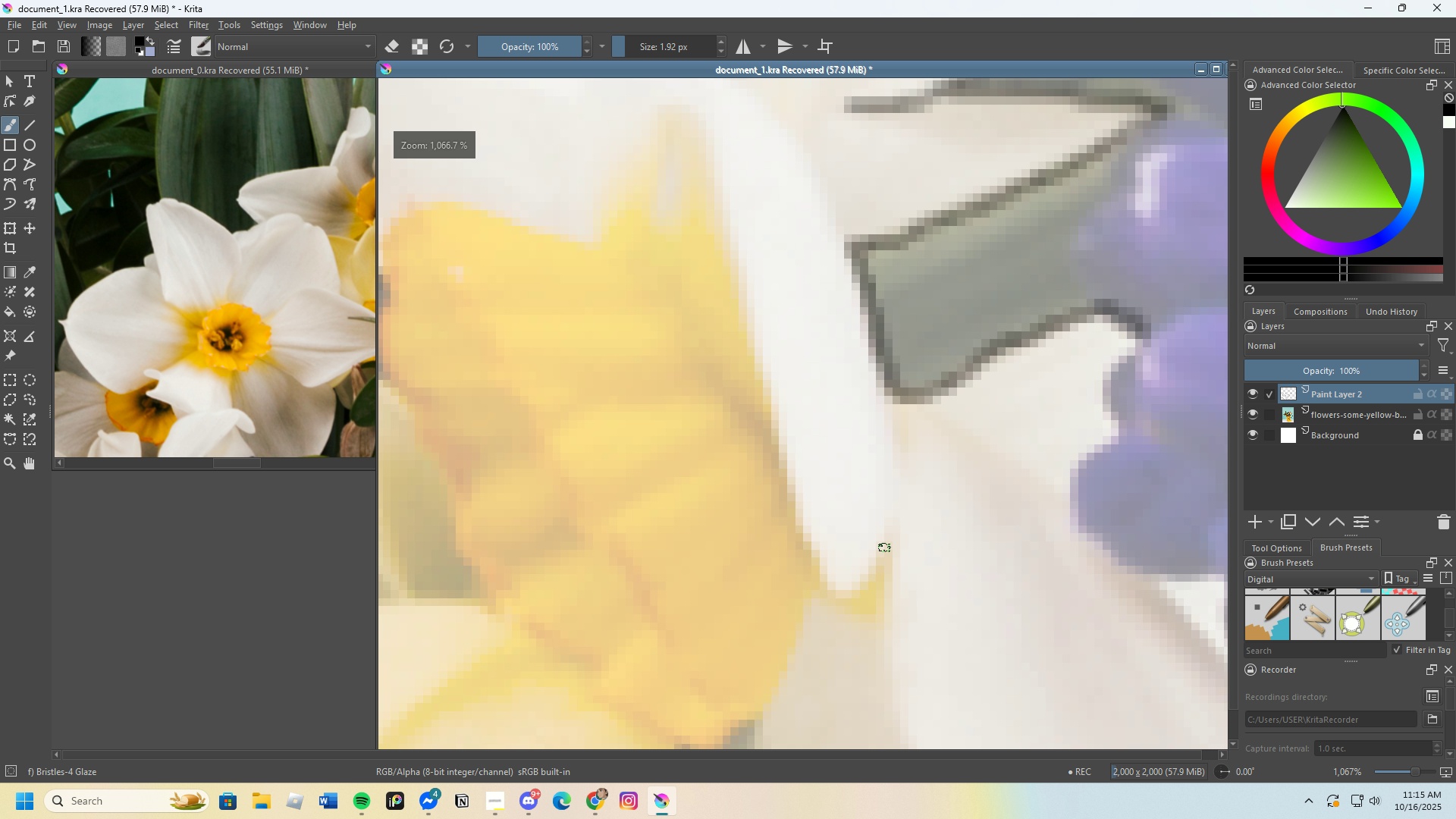 
left_click_drag(start_coordinate=[886, 540], to_coordinate=[771, 434])
 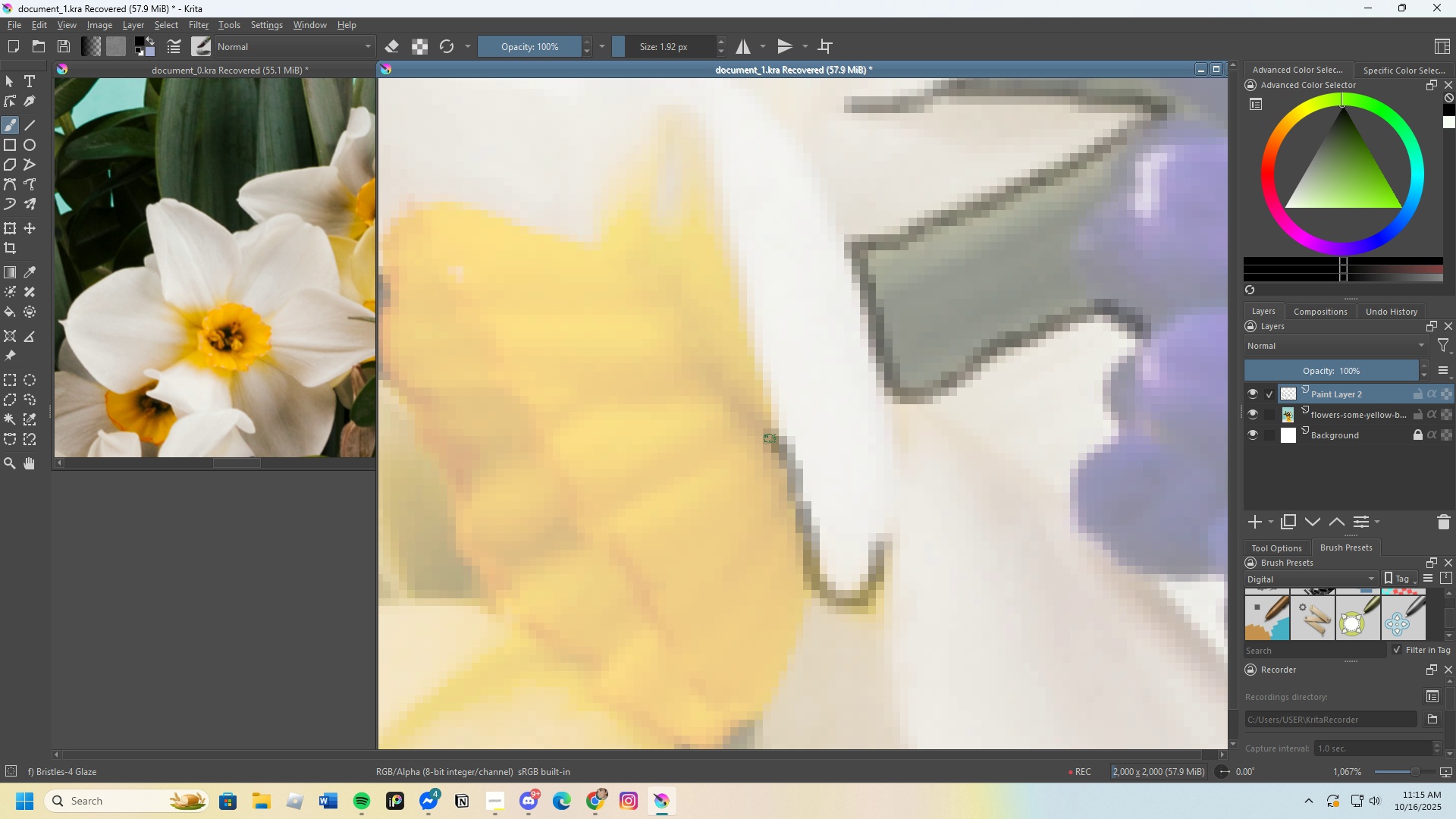 
scroll: coordinate [761, 353], scroll_direction: none, amount: 0.0
 